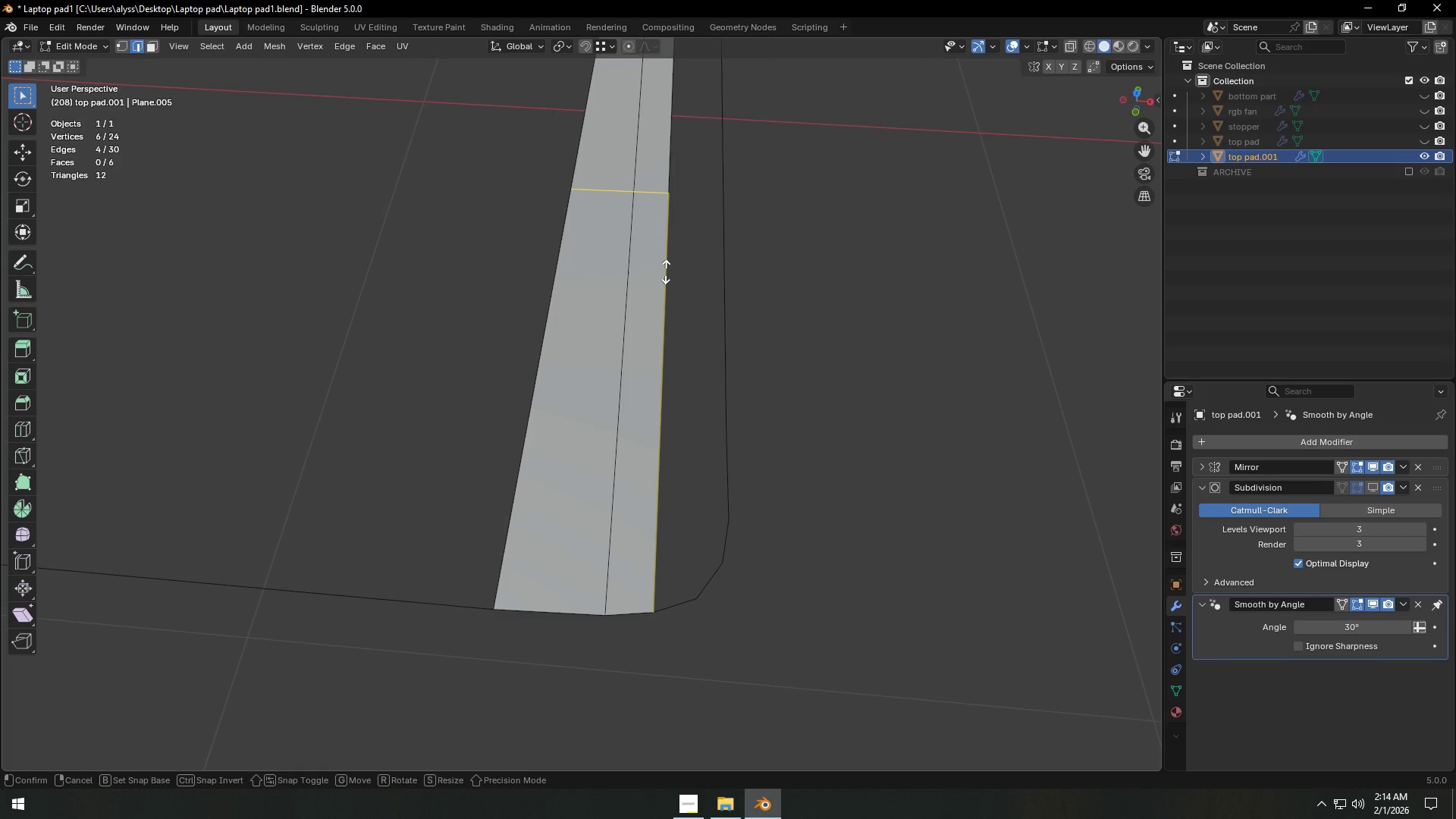 
left_click([666, 271])
 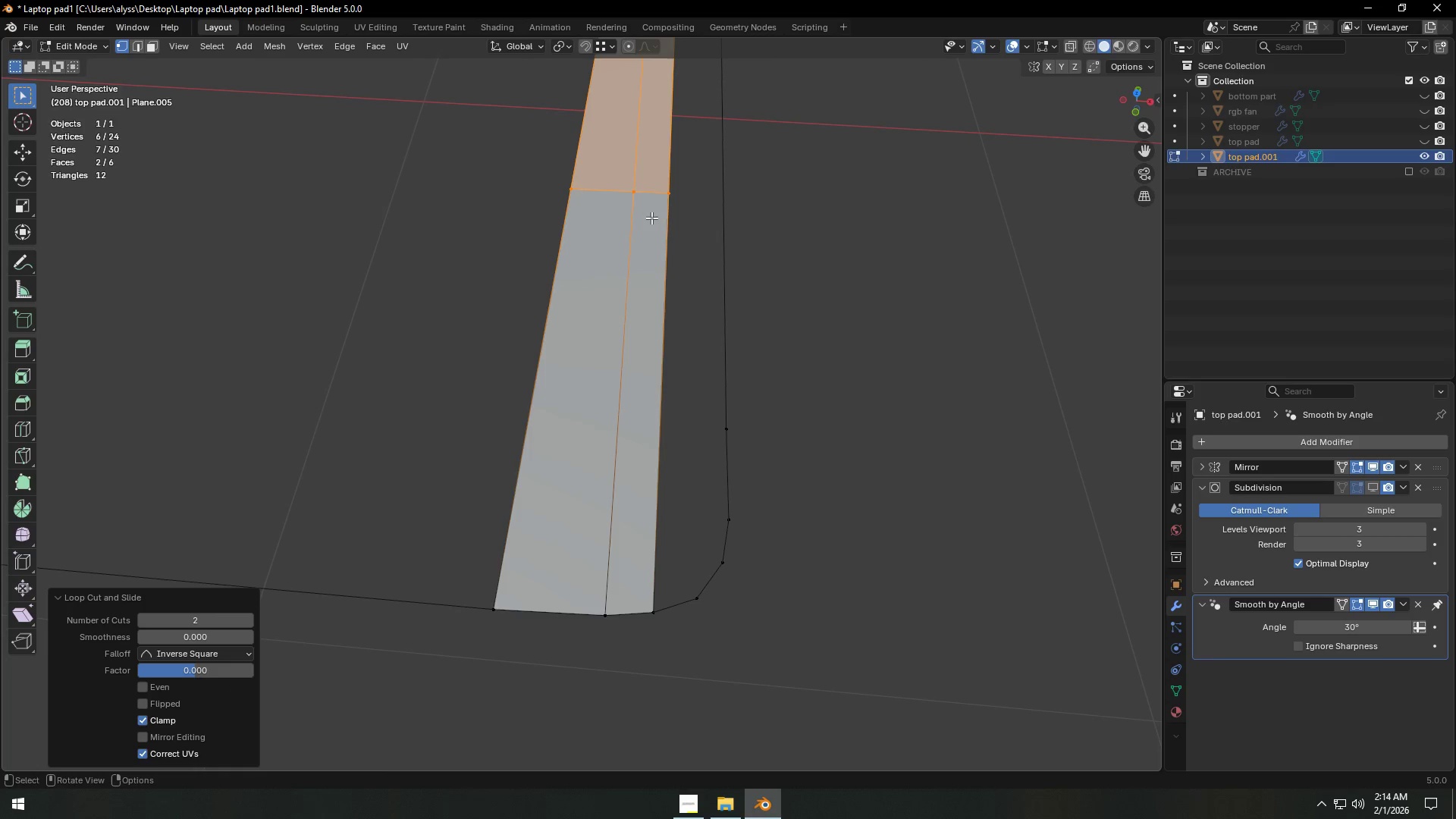 
right_click([666, 271])
 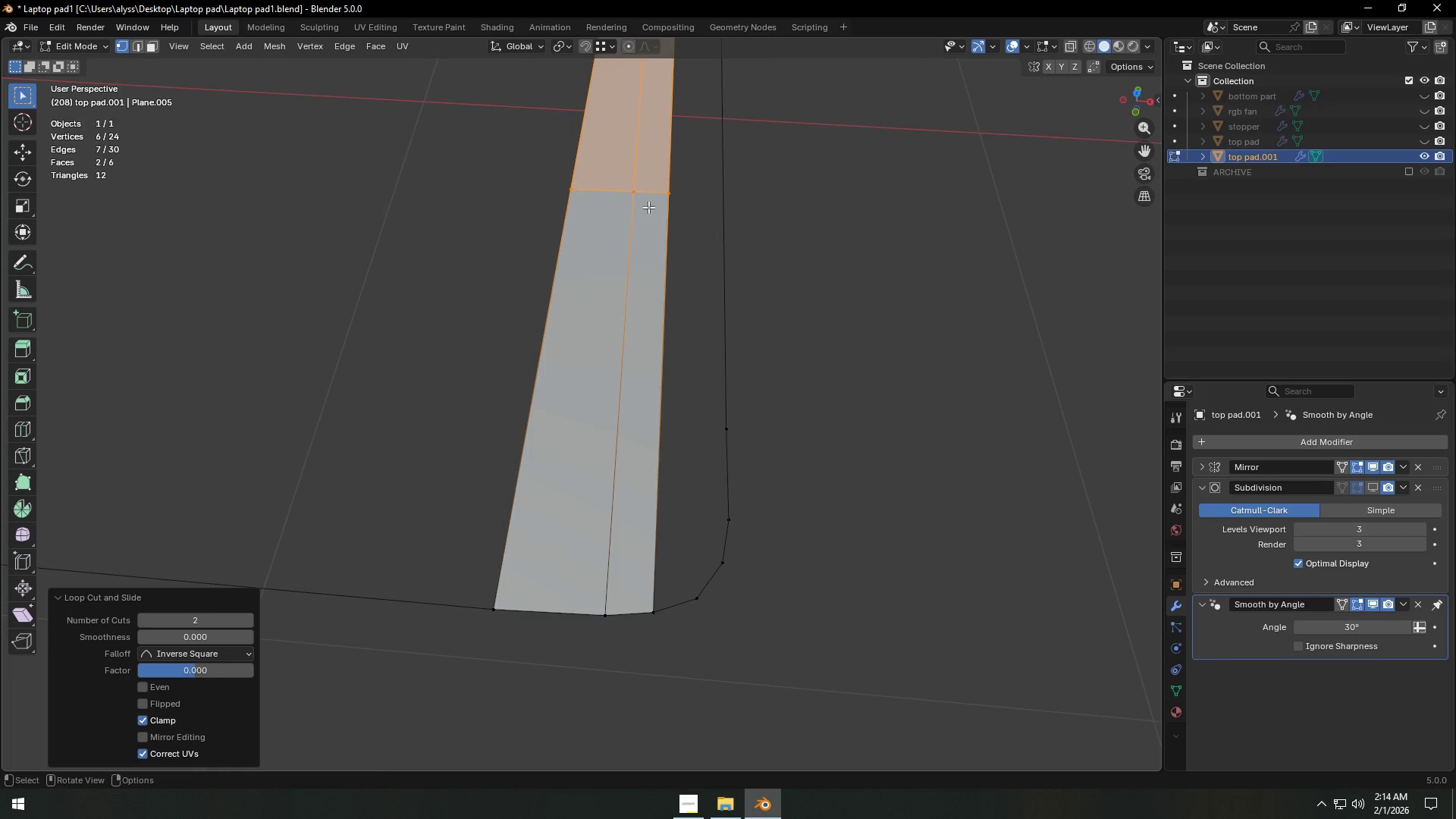 
hold_key(key=AltLeft, duration=0.44)
left_click([647, 189])
 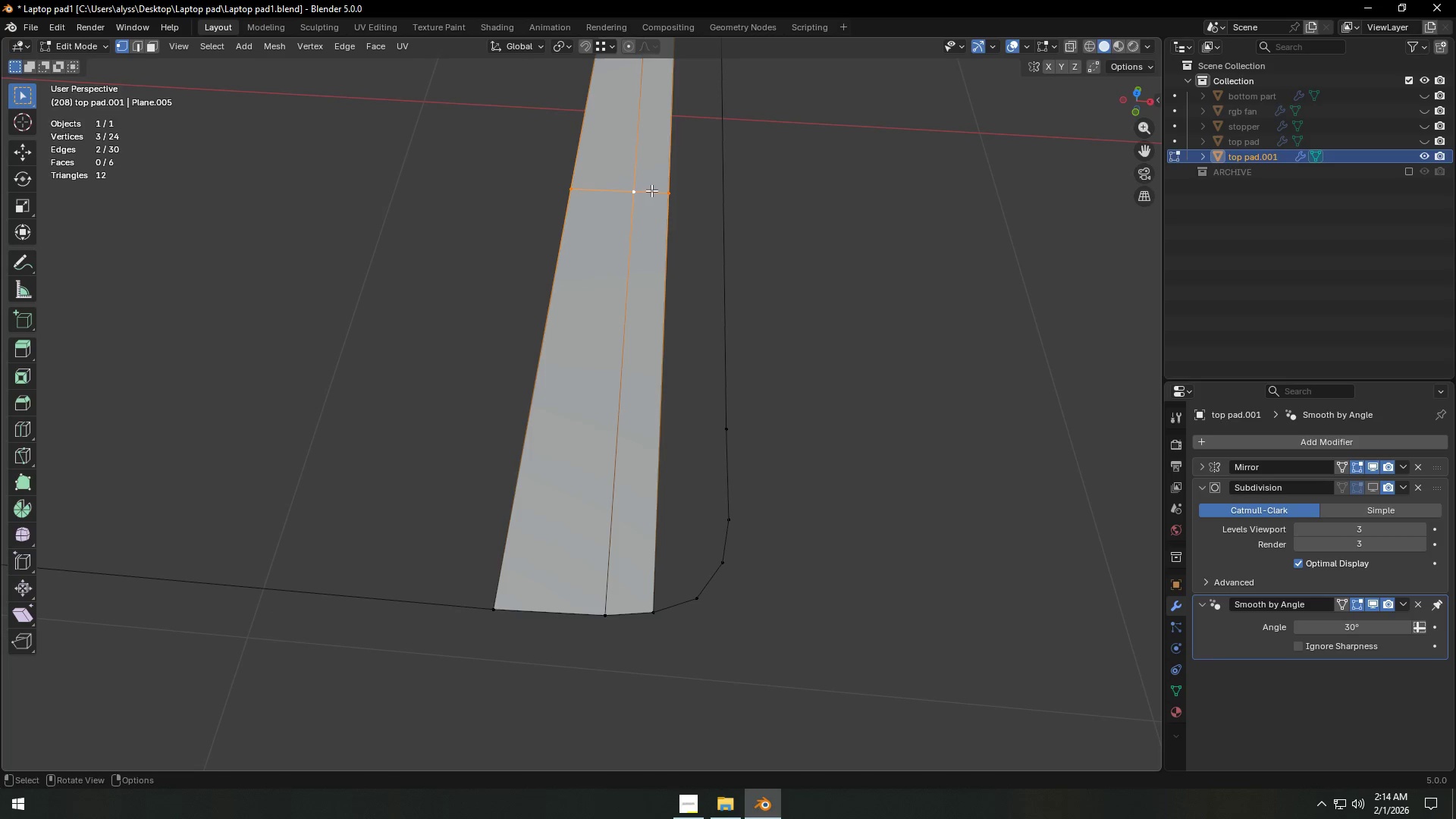 
type(gg)
 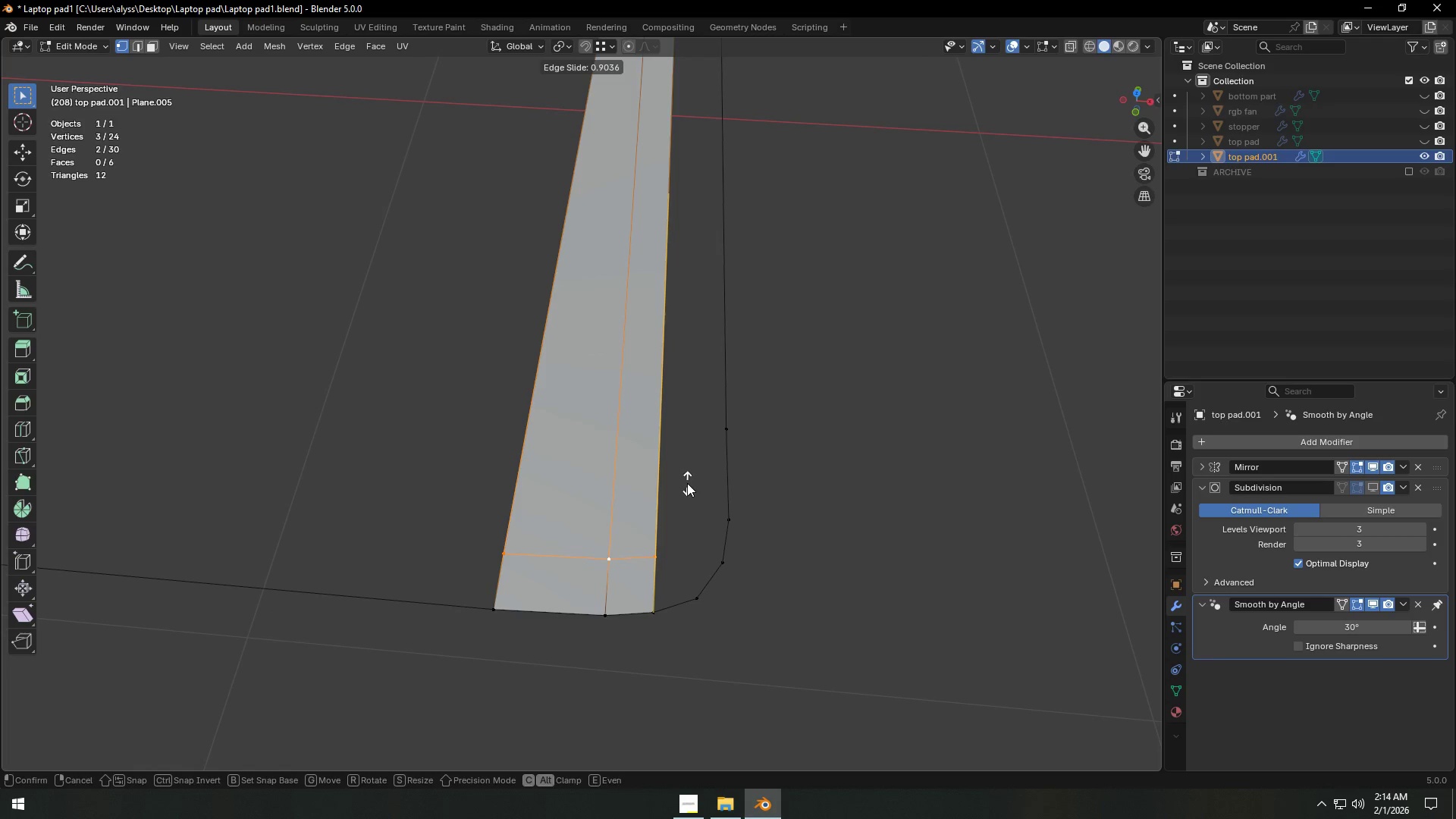 
left_click([687, 483])
 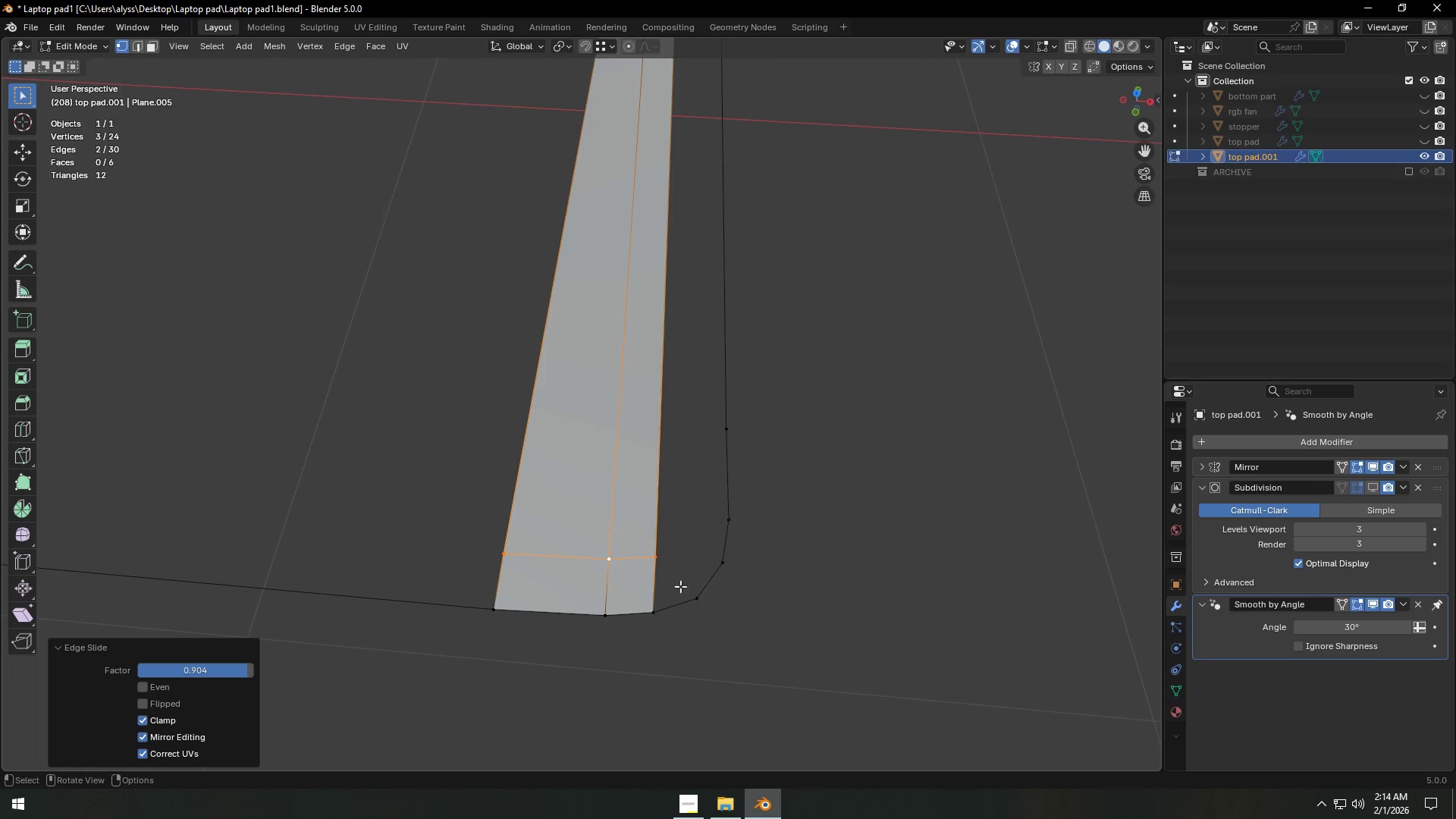 
key(2)
 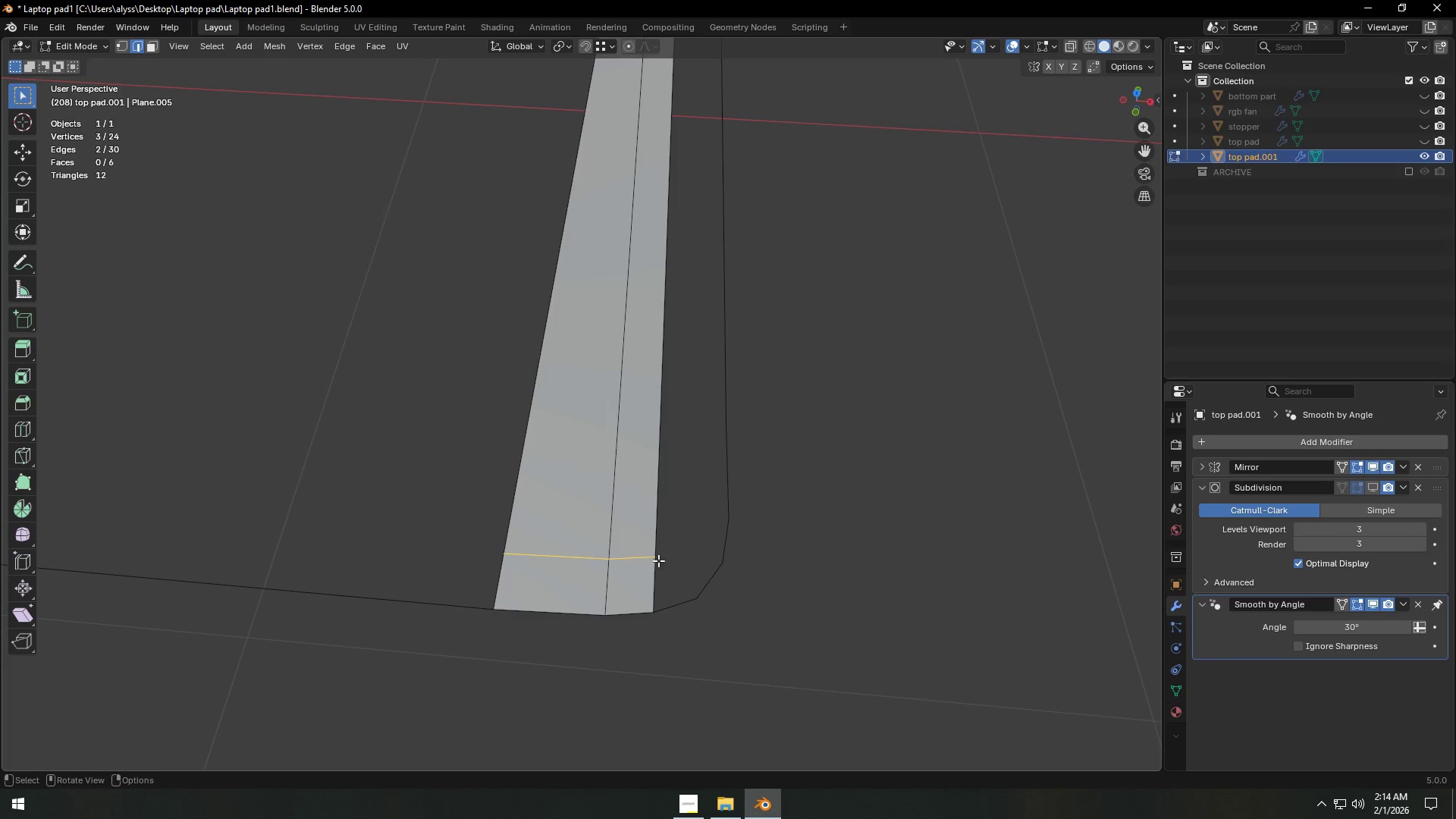 
left_click([653, 573])
 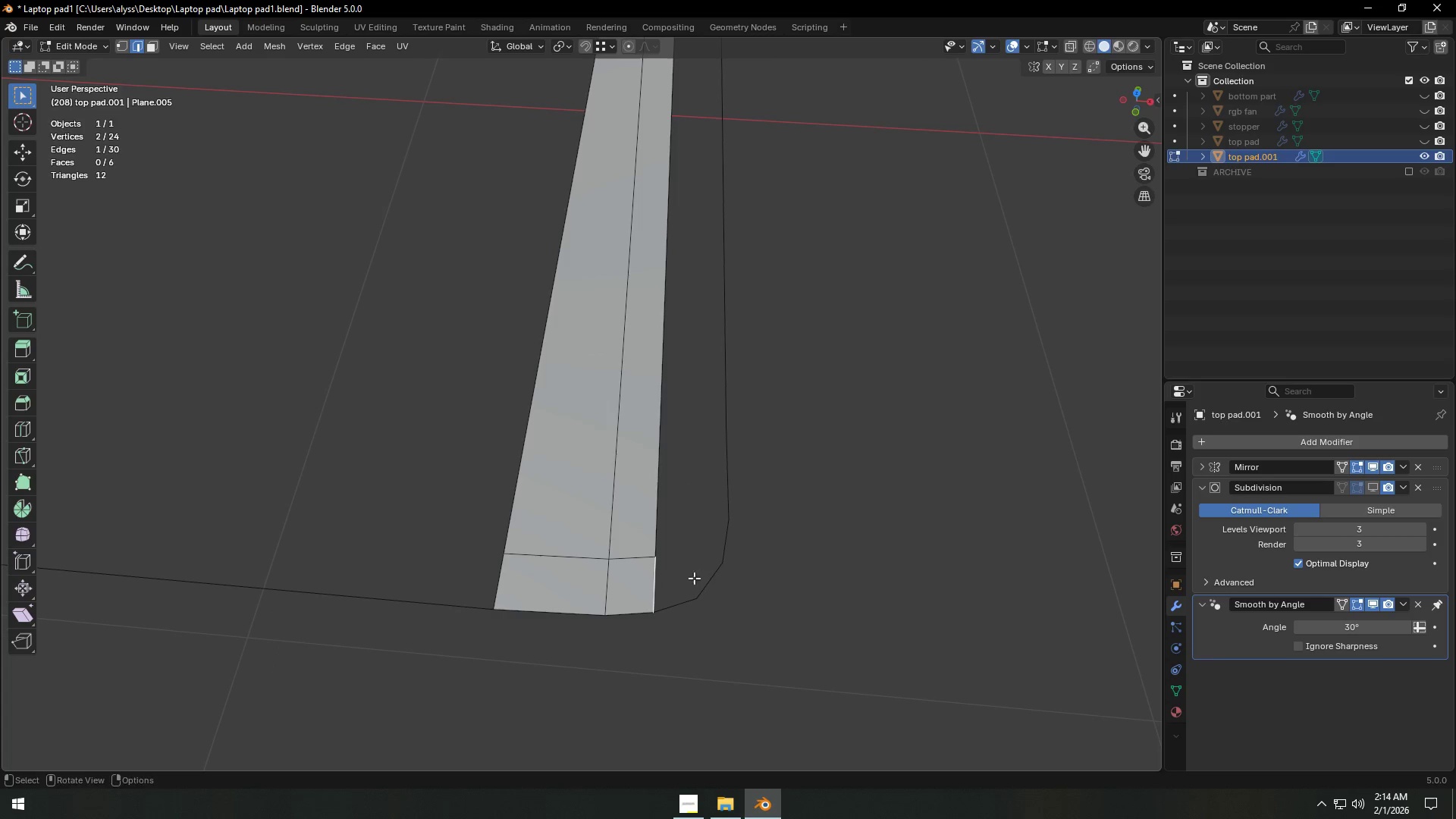 
hold_key(key=ShiftLeft, duration=0.94)
left_click([714, 583])
 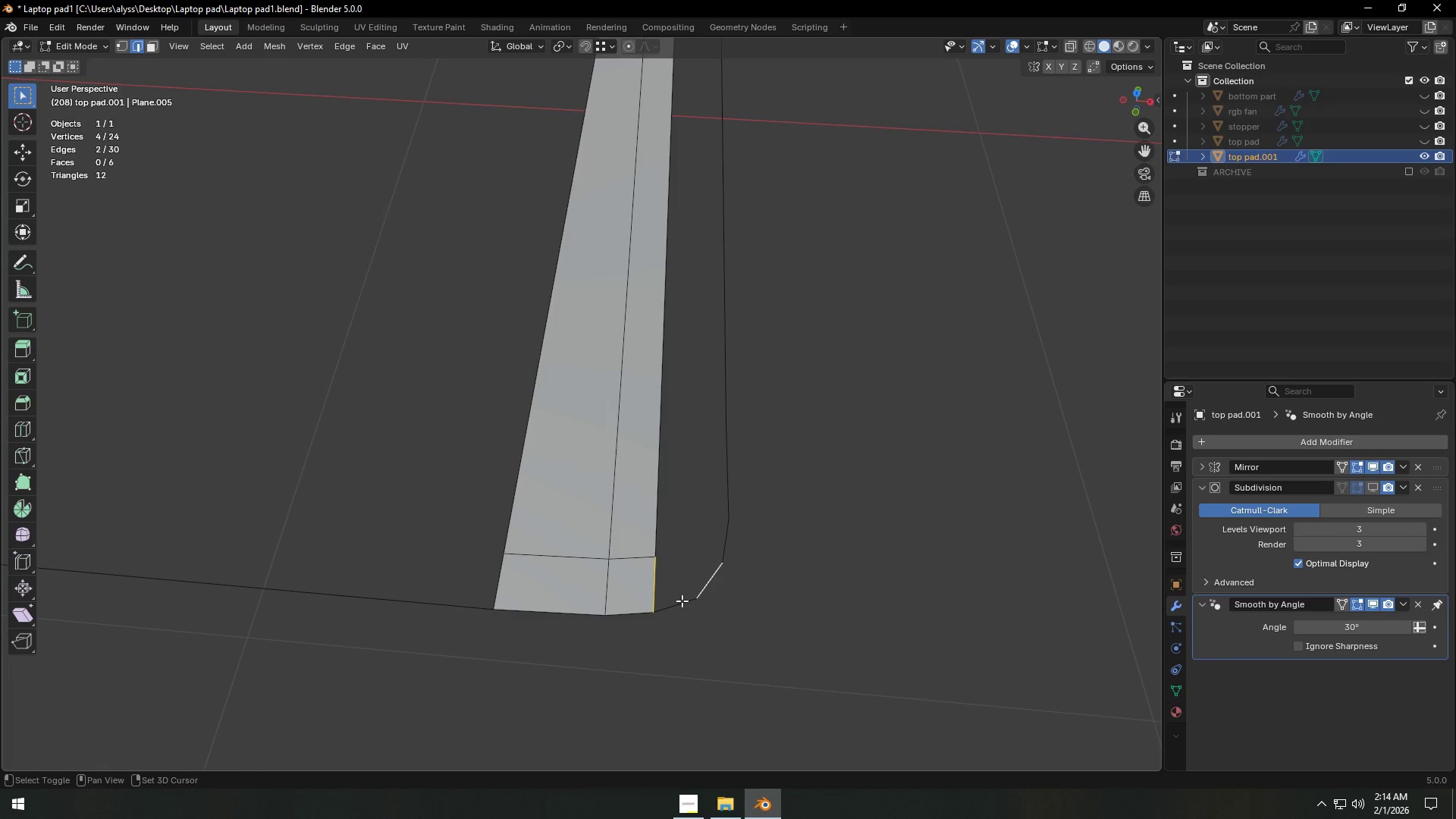 
double_click([673, 604])
 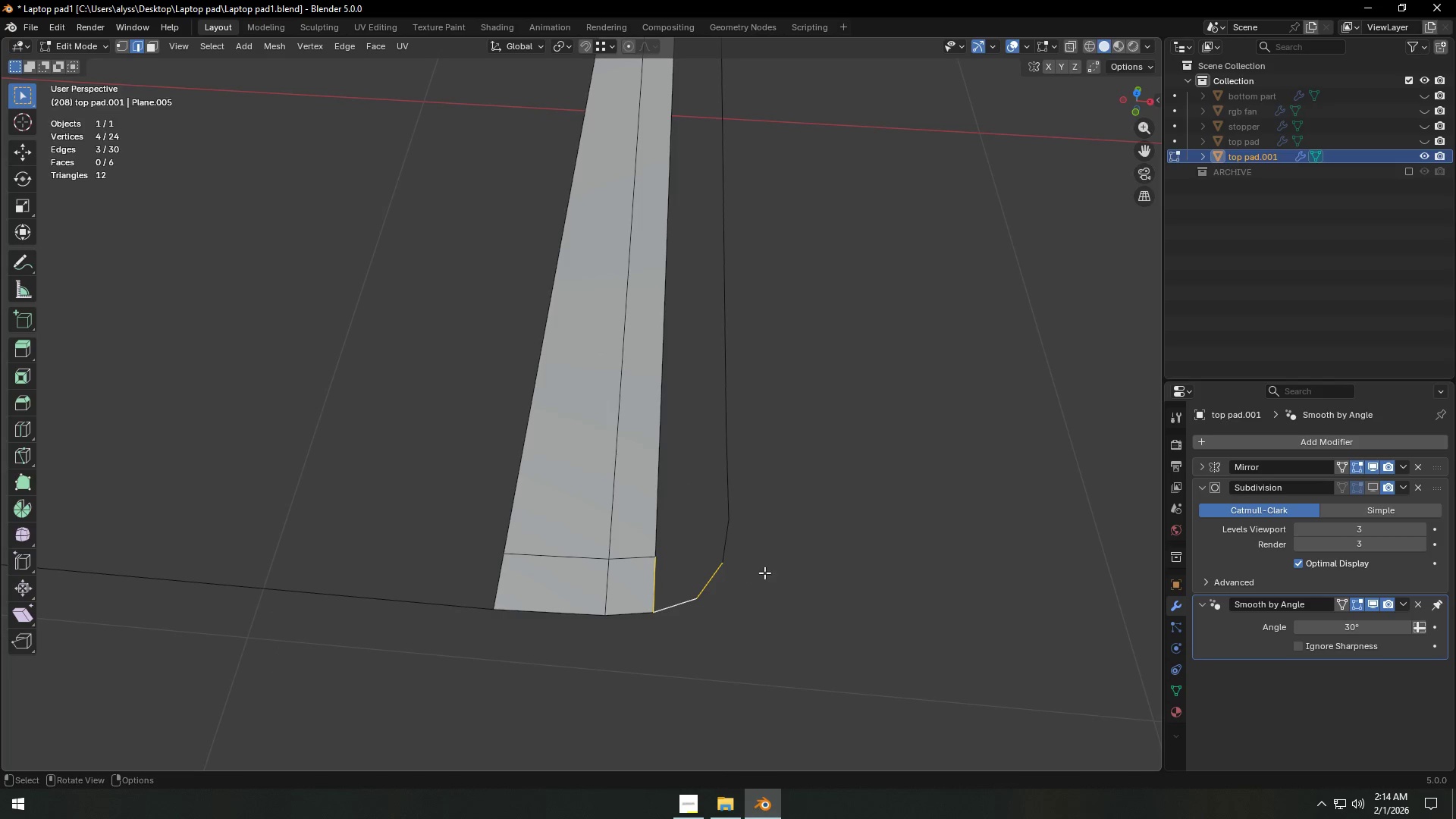 
key(F)
 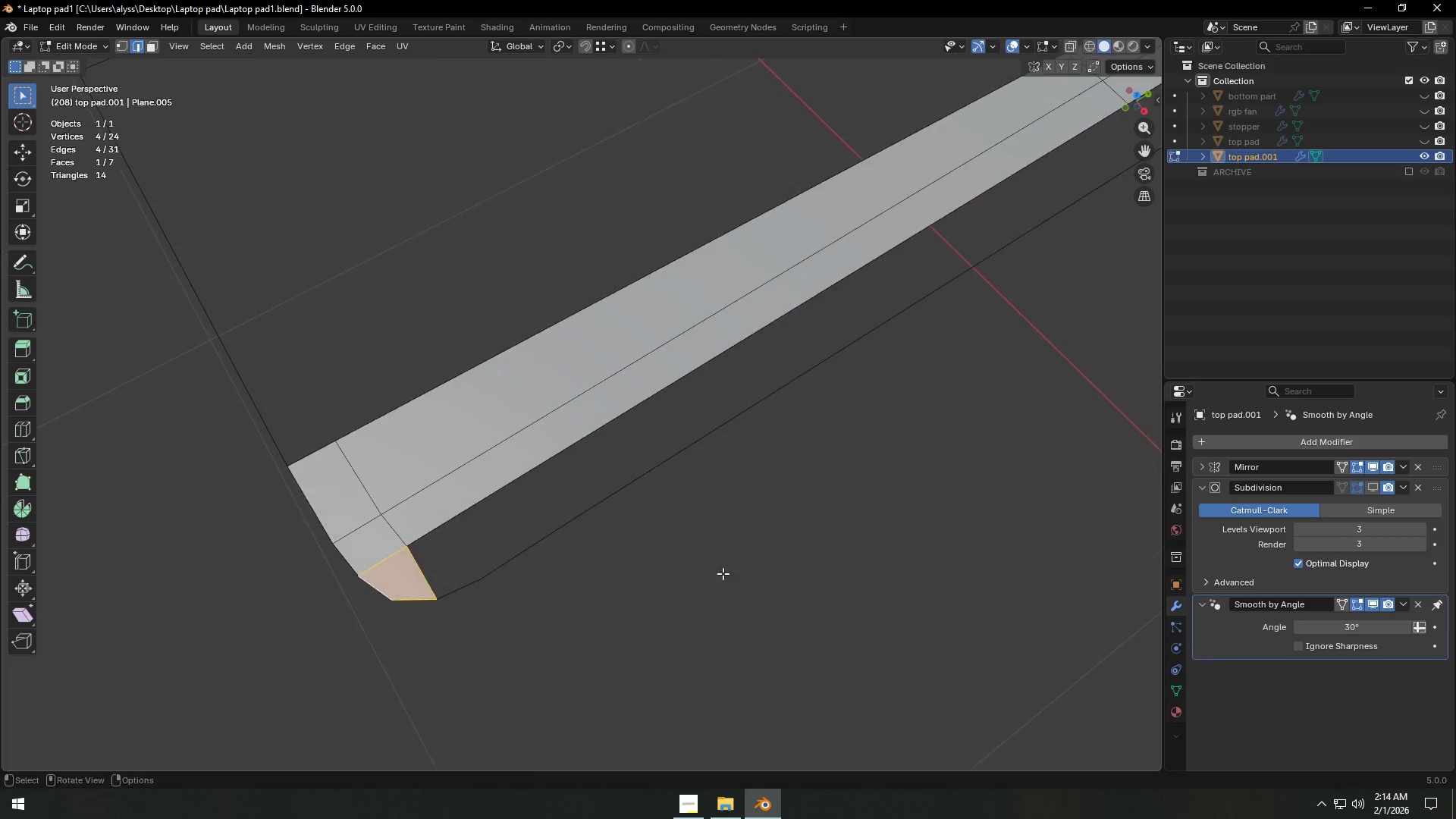 
left_click([697, 581])
 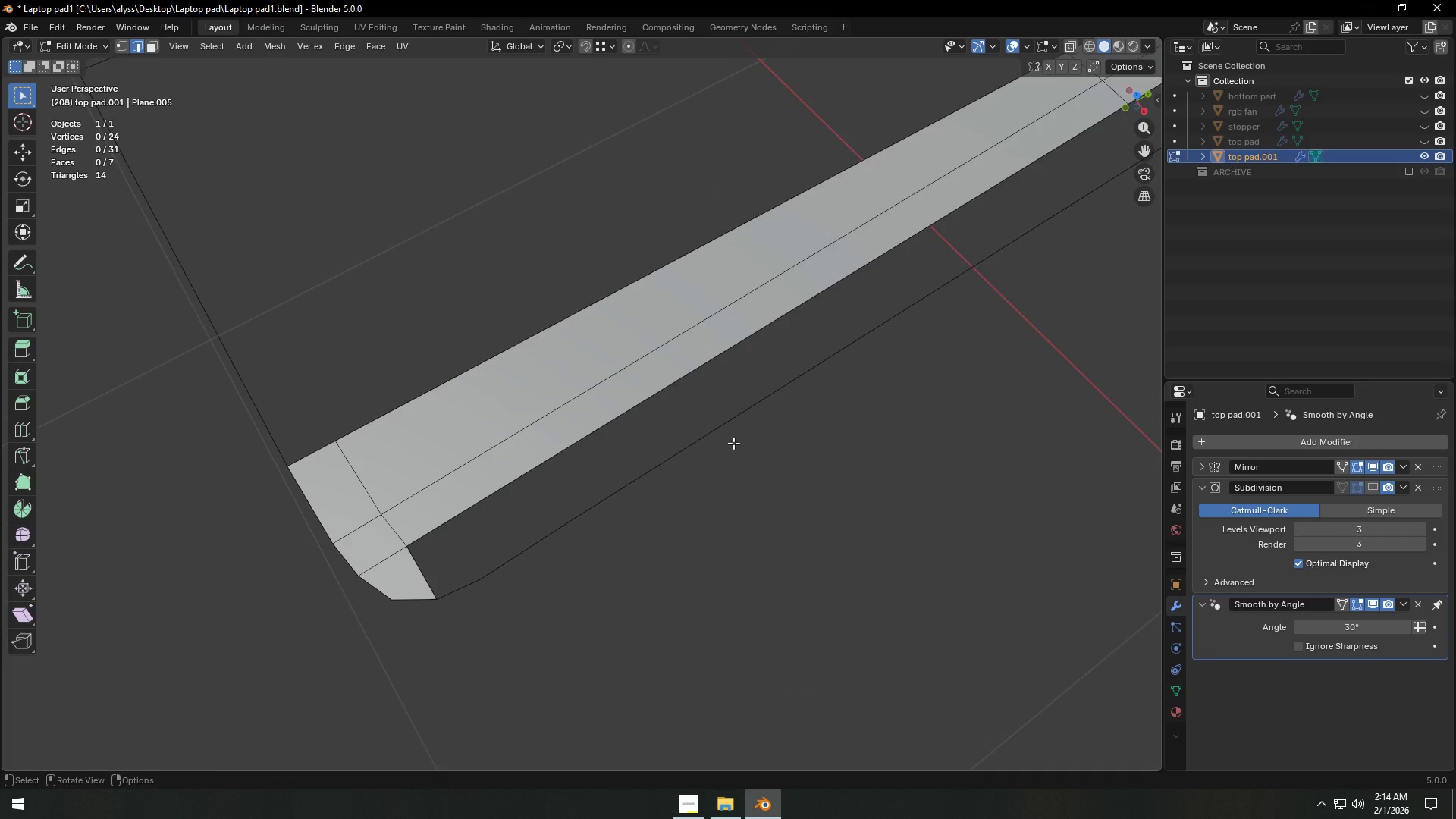 
key(Tab)
 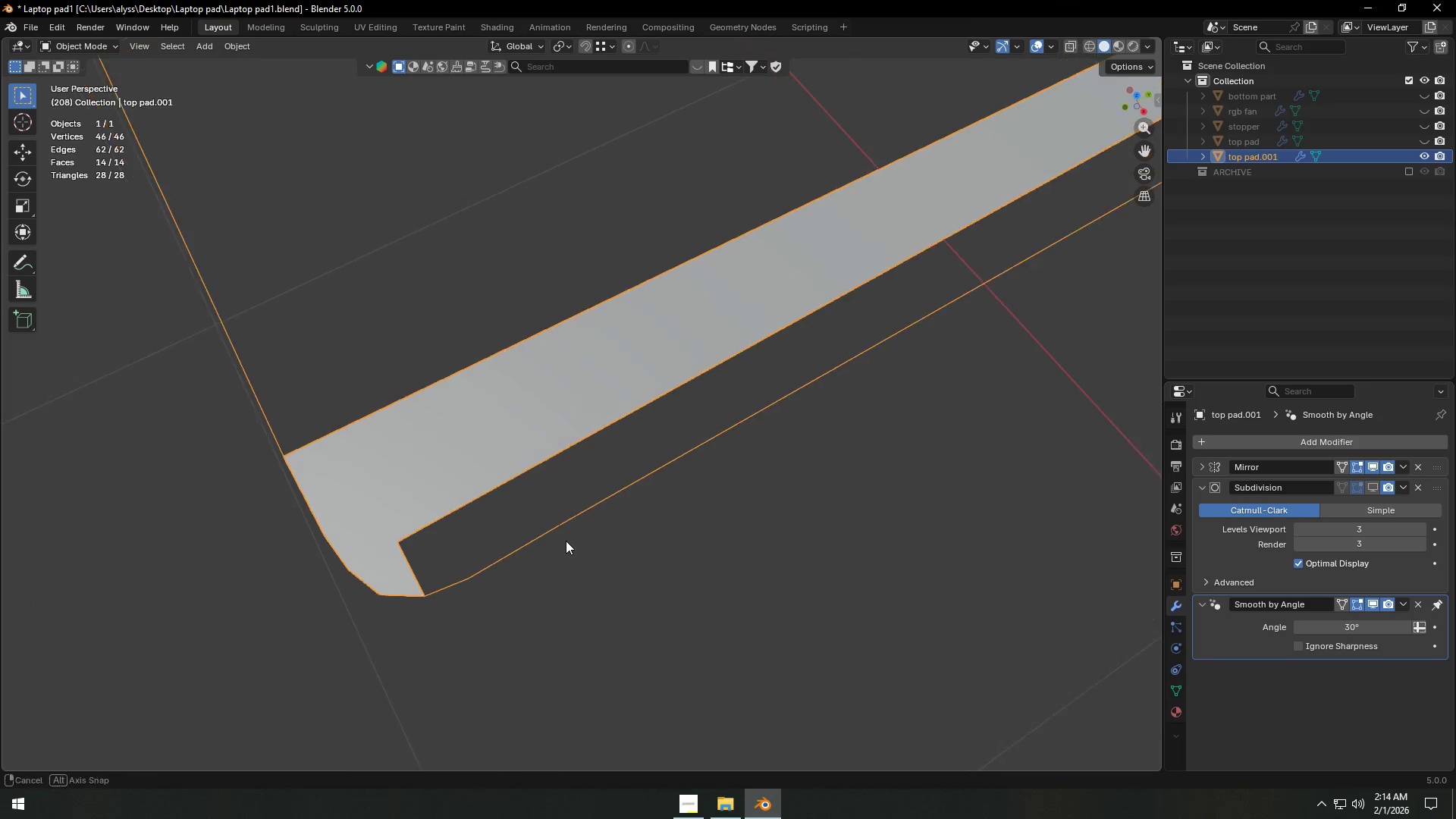 
key(1)
 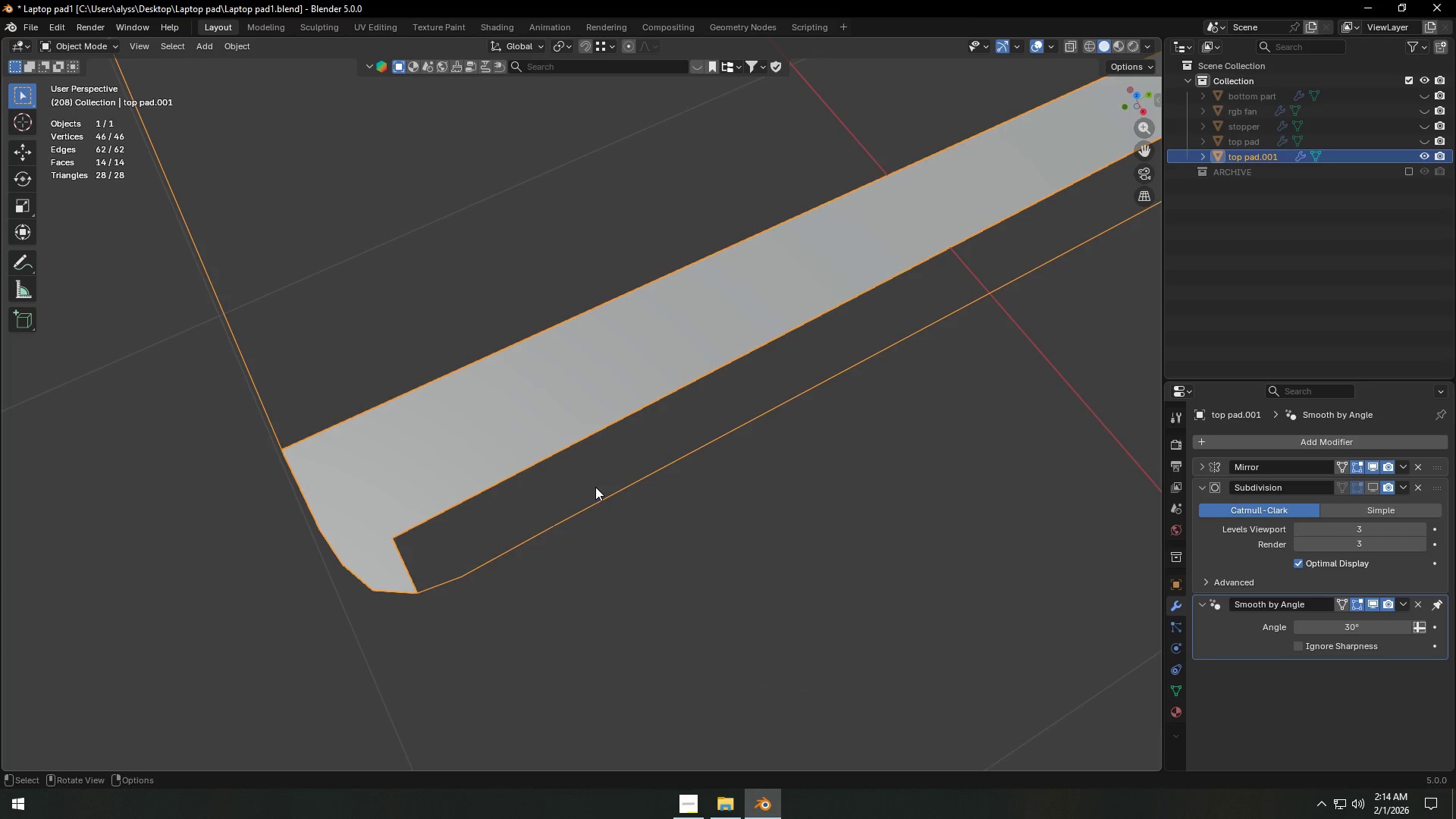 
key(Tab)
 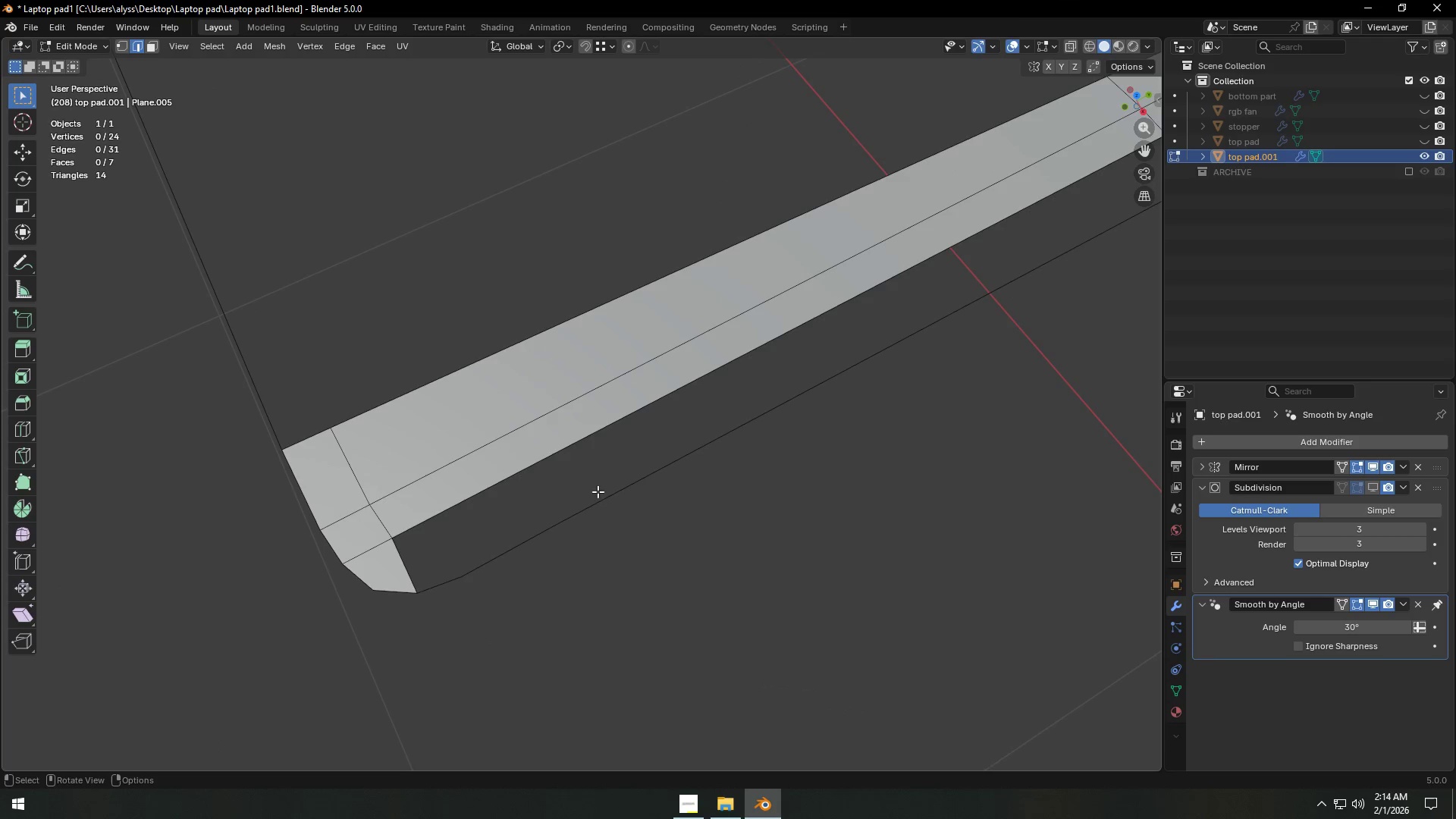 
key(1)
 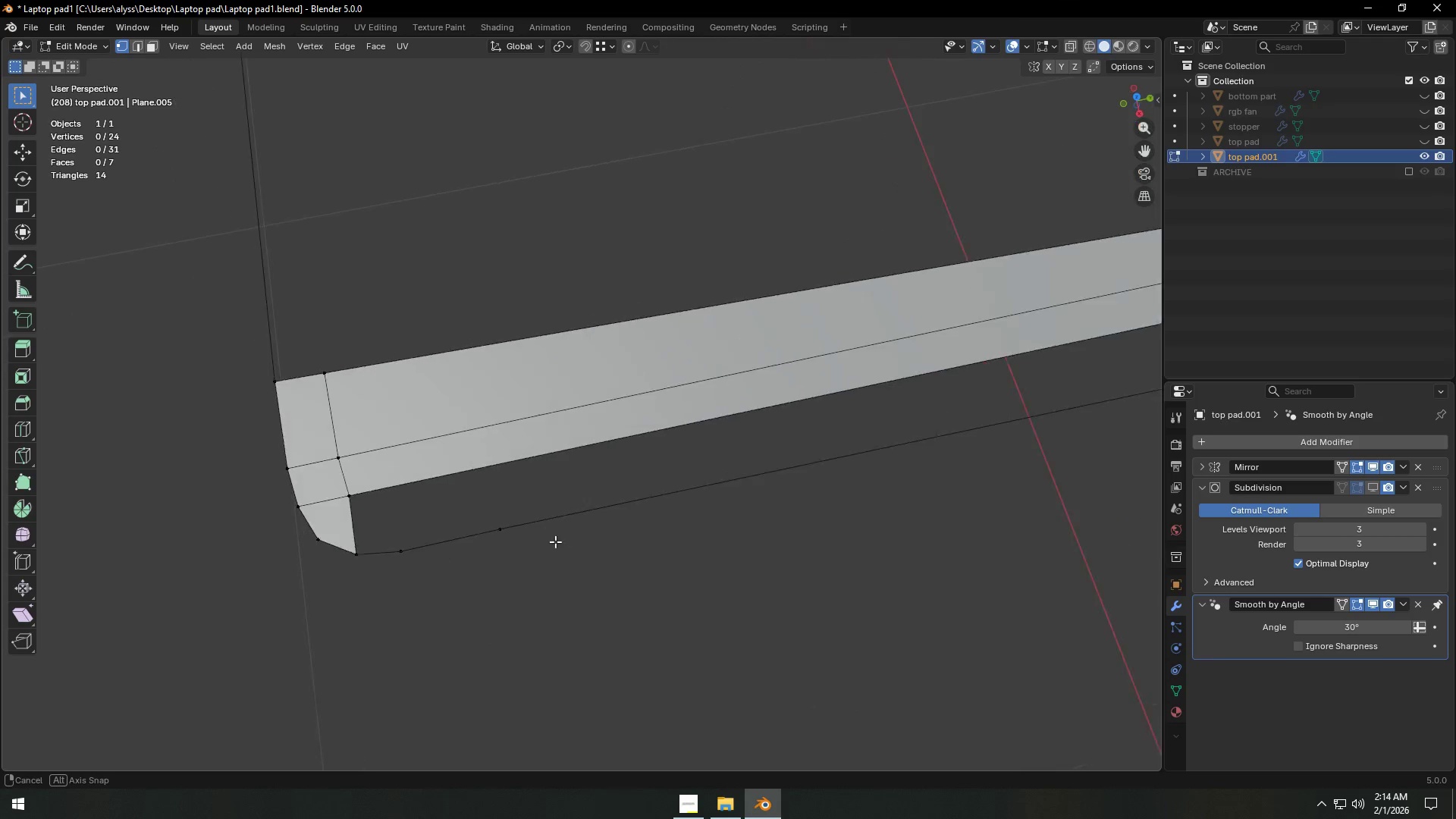 
key(Shift+ShiftLeft)
 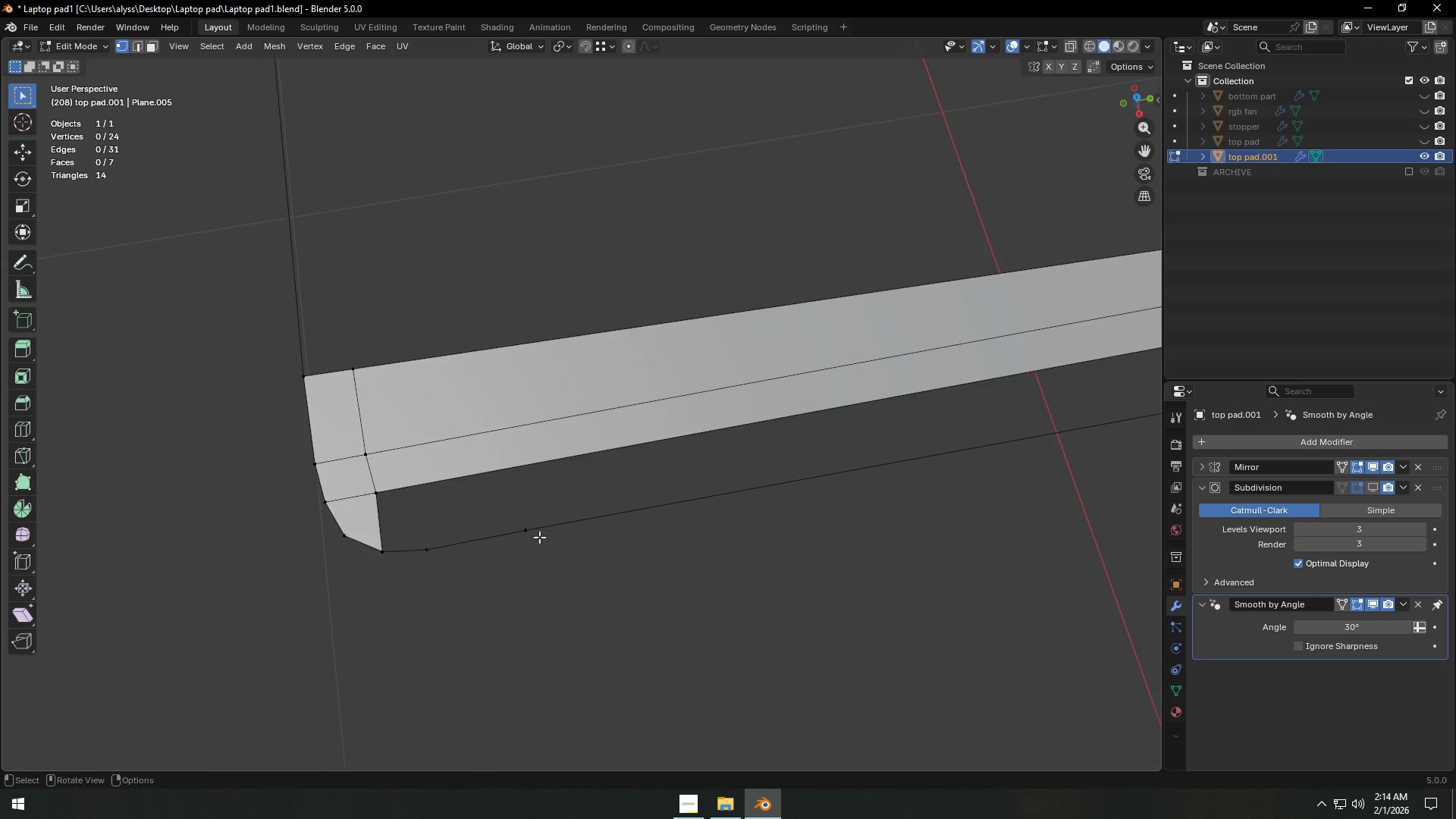 
scroll: coordinate [641, 517], scroll_direction: down, amount: 4.0
 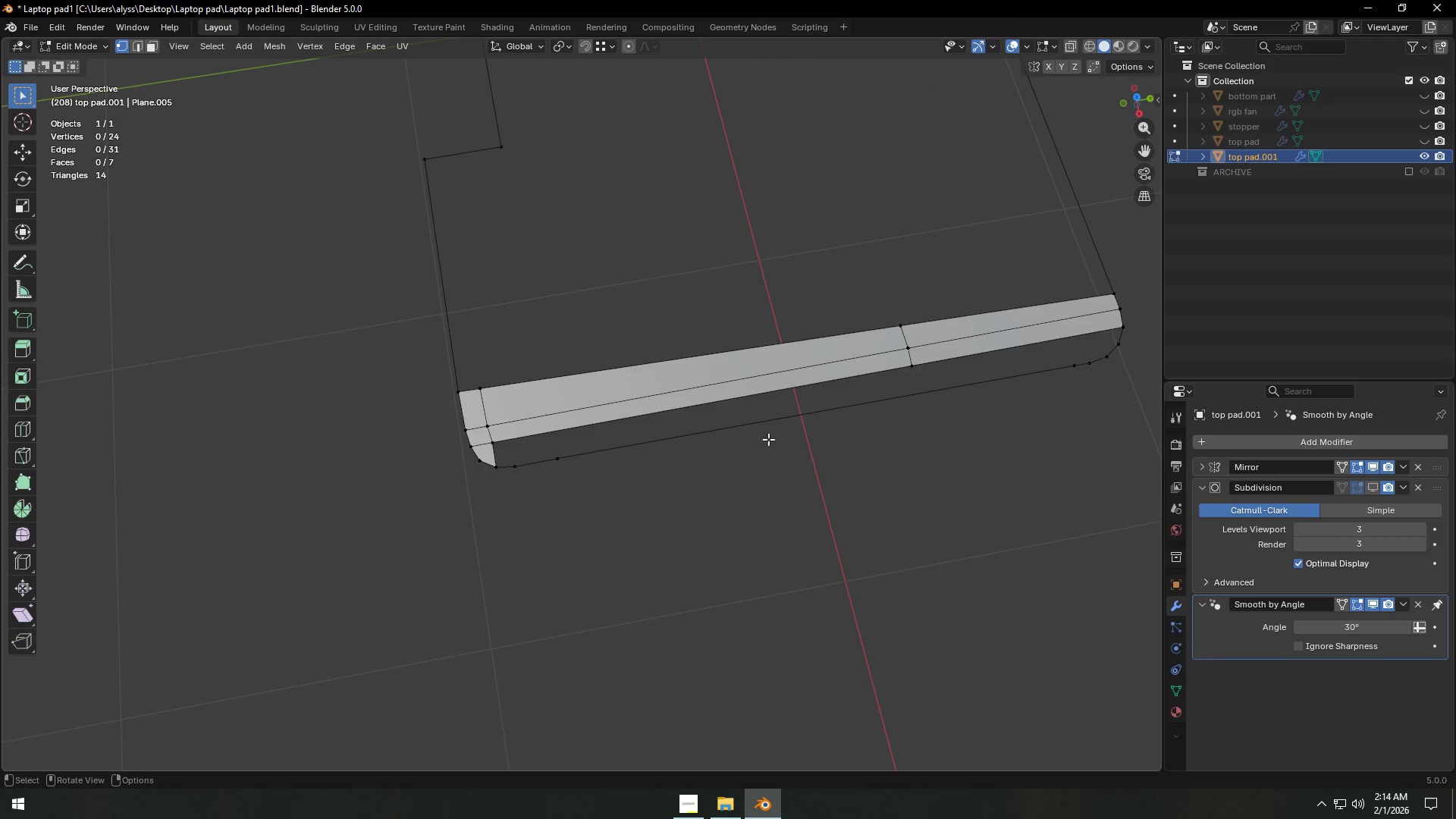 
key(Control+ControlLeft)
 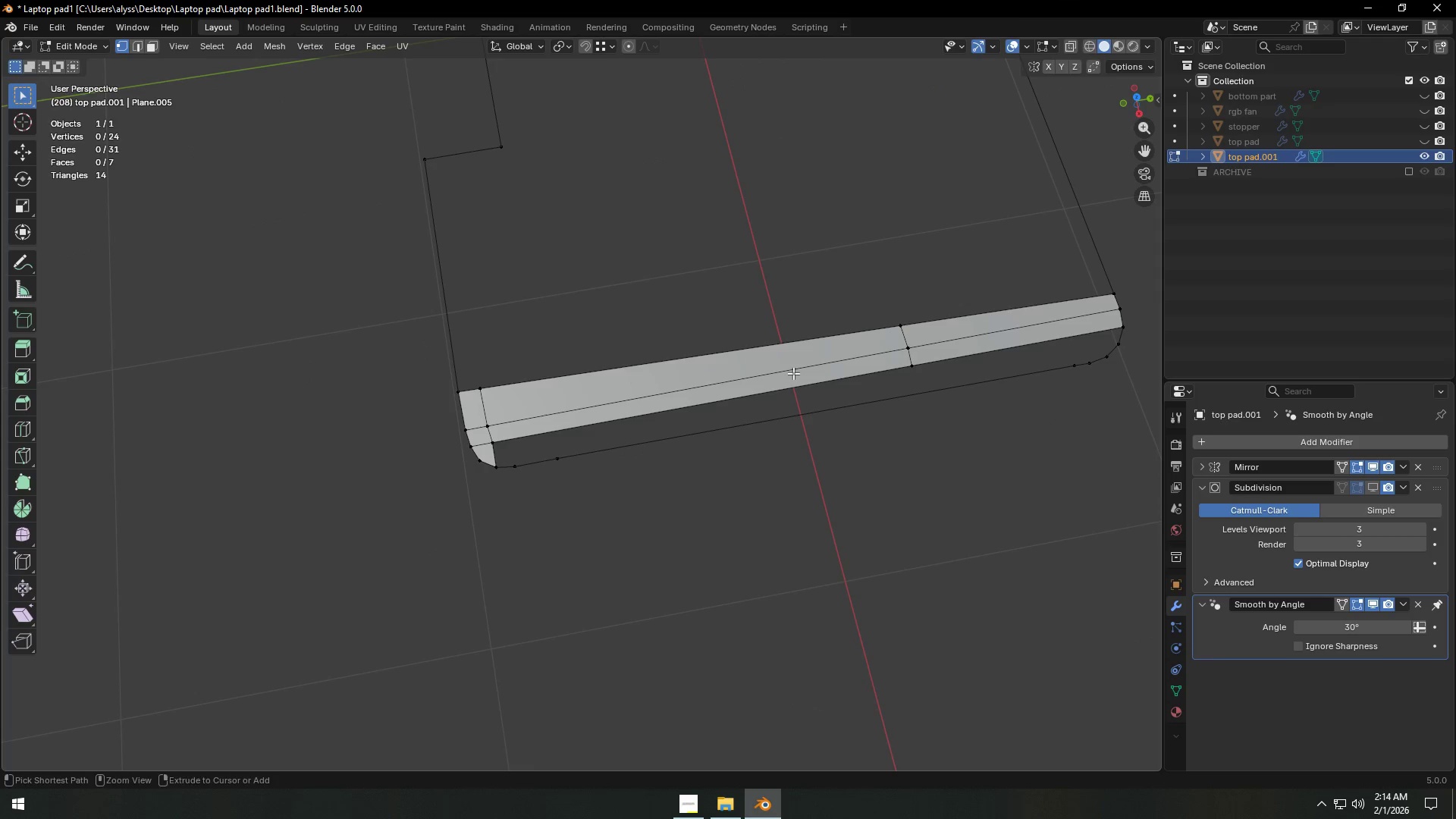 
key(Control+R)
 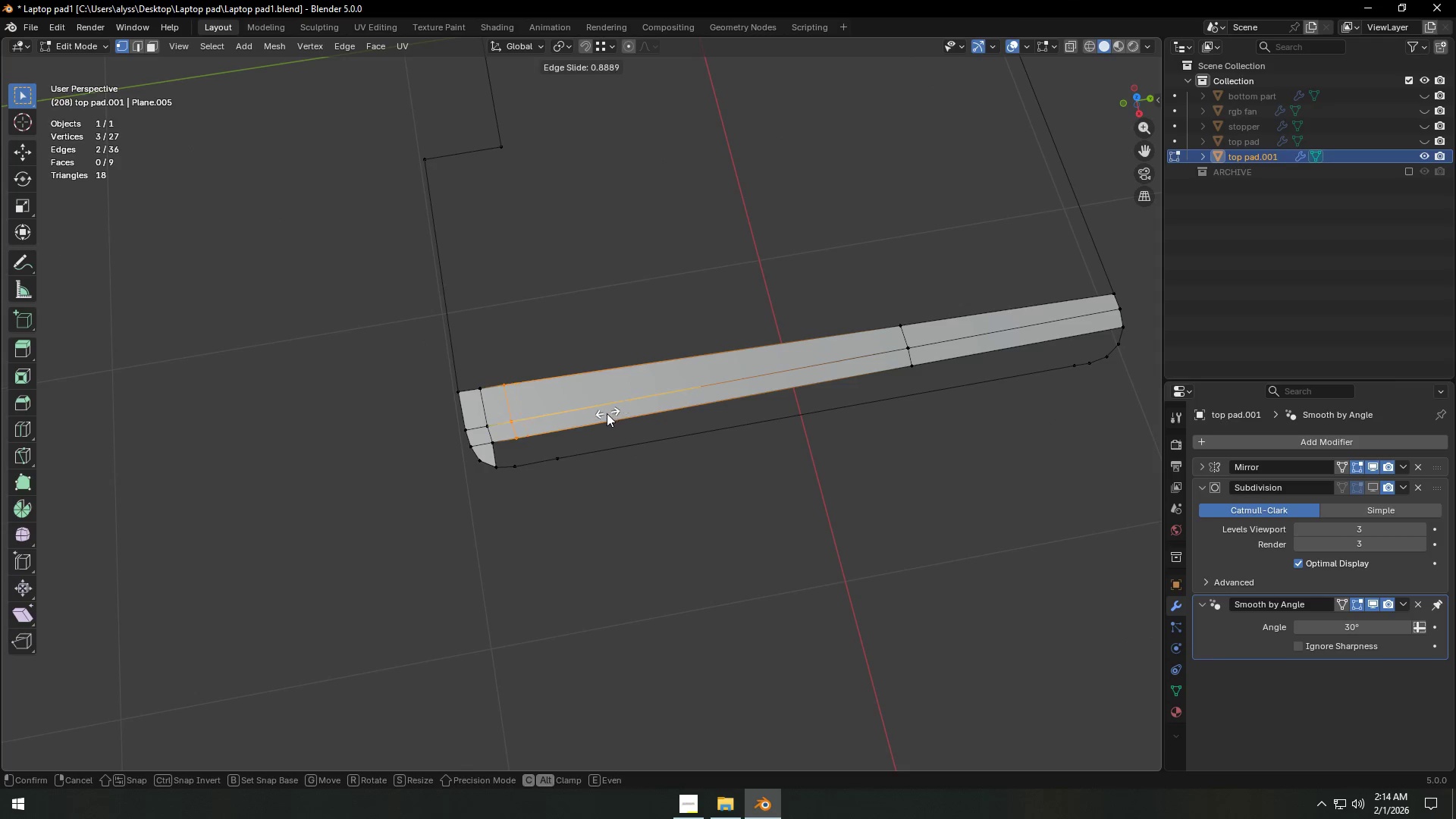 
left_click([605, 415])
 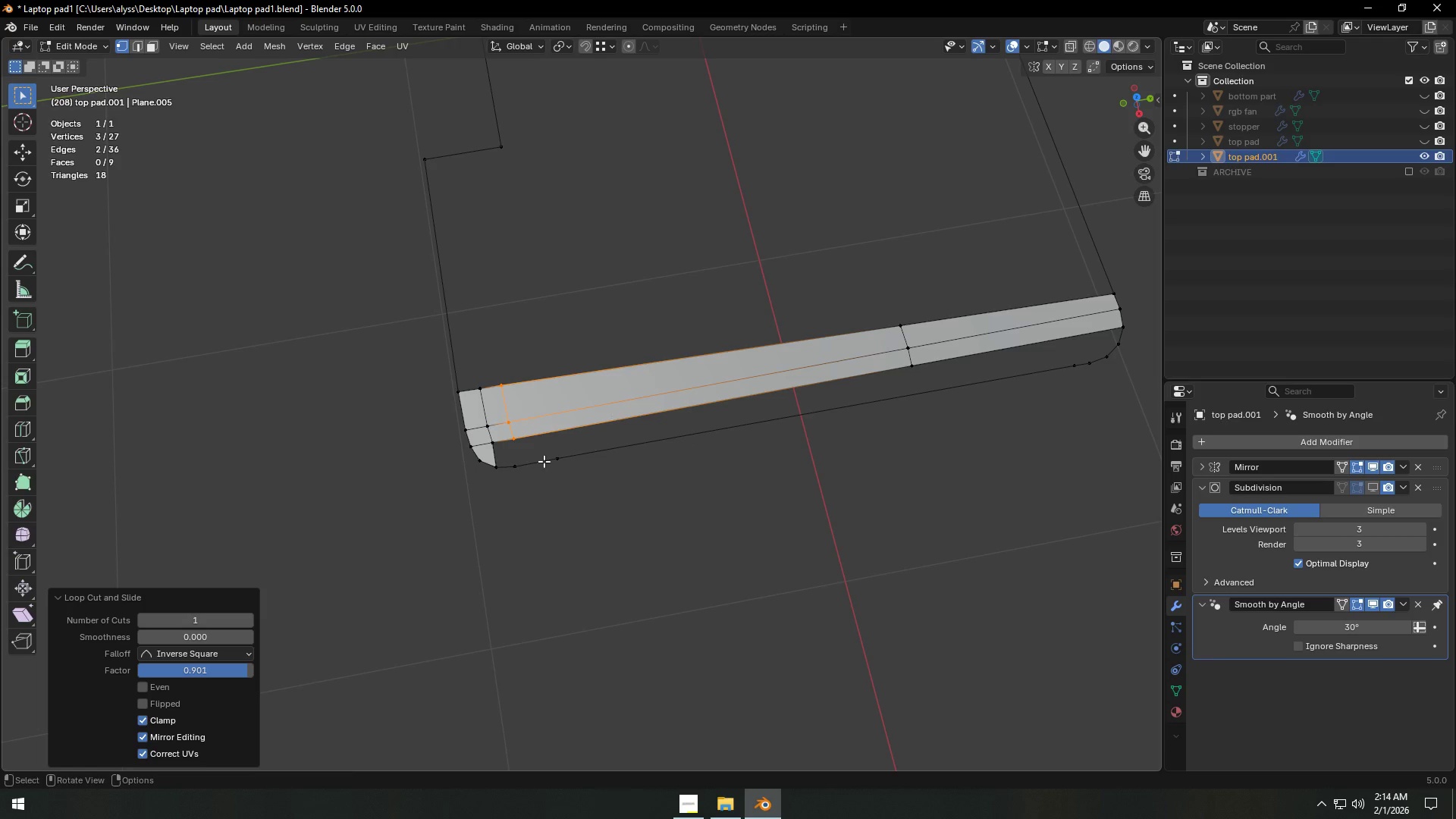 
scroll: coordinate [540, 466], scroll_direction: up, amount: 3.0
 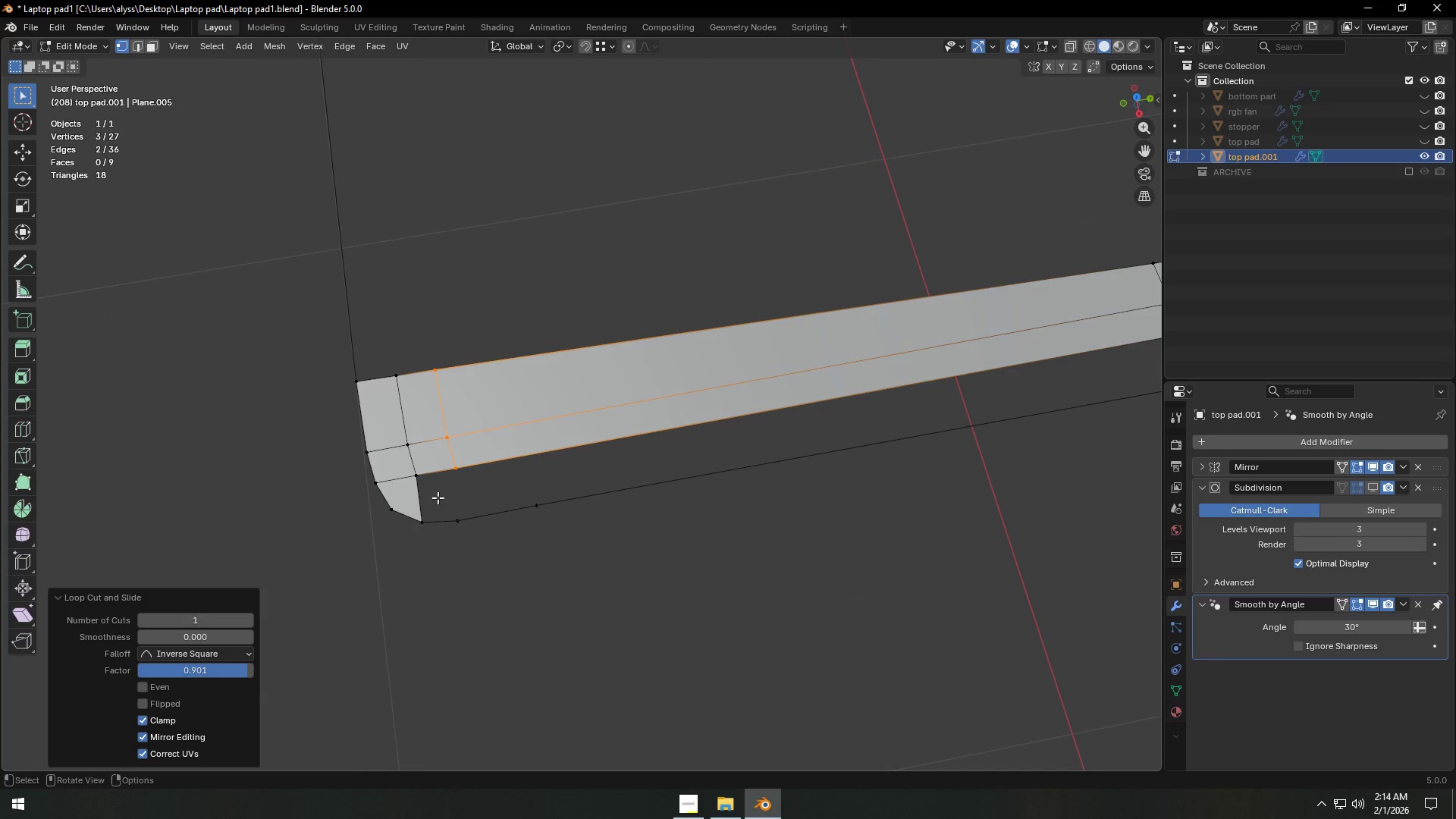 
key(2)
 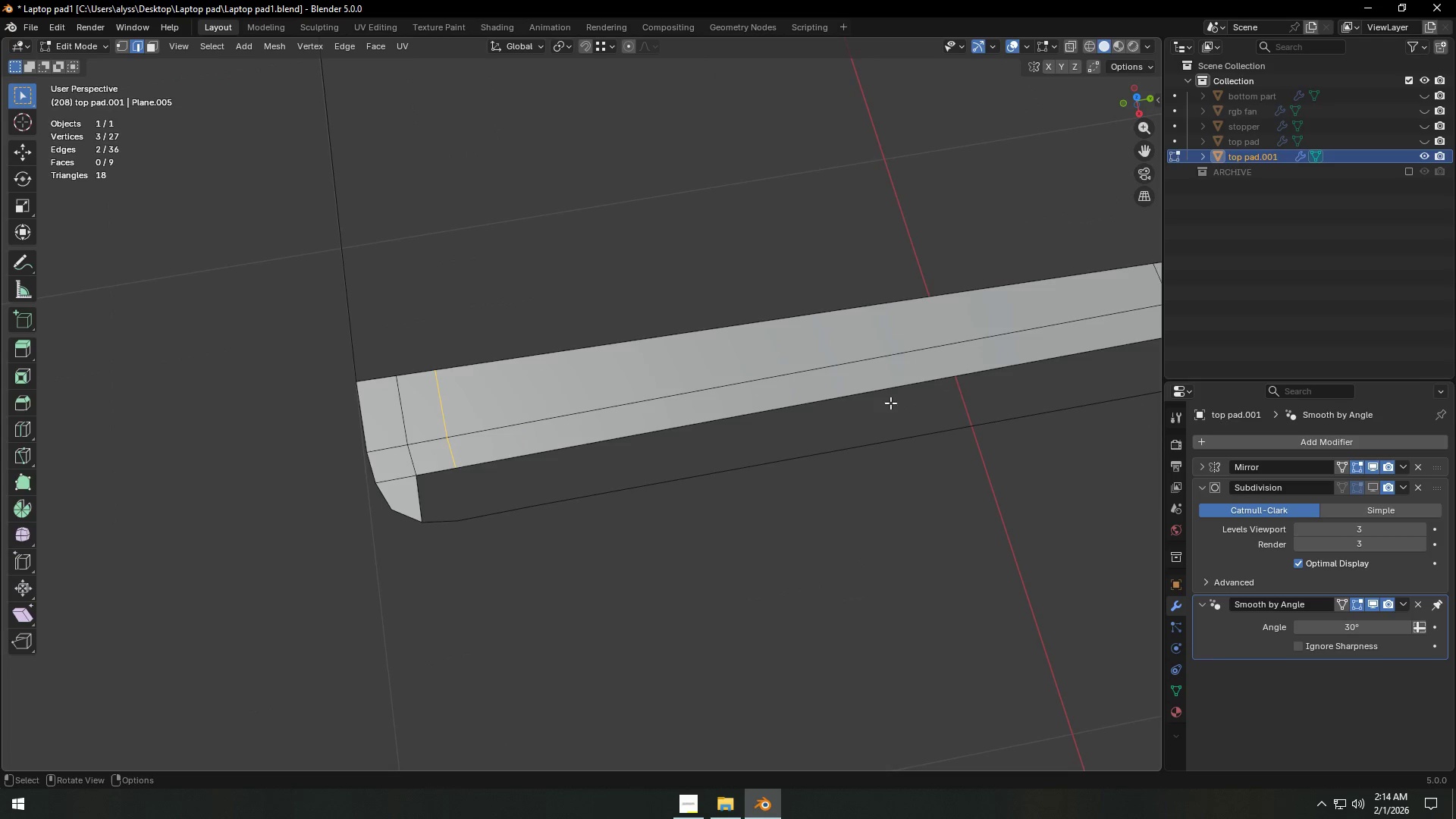 
key(Control+ControlLeft)
 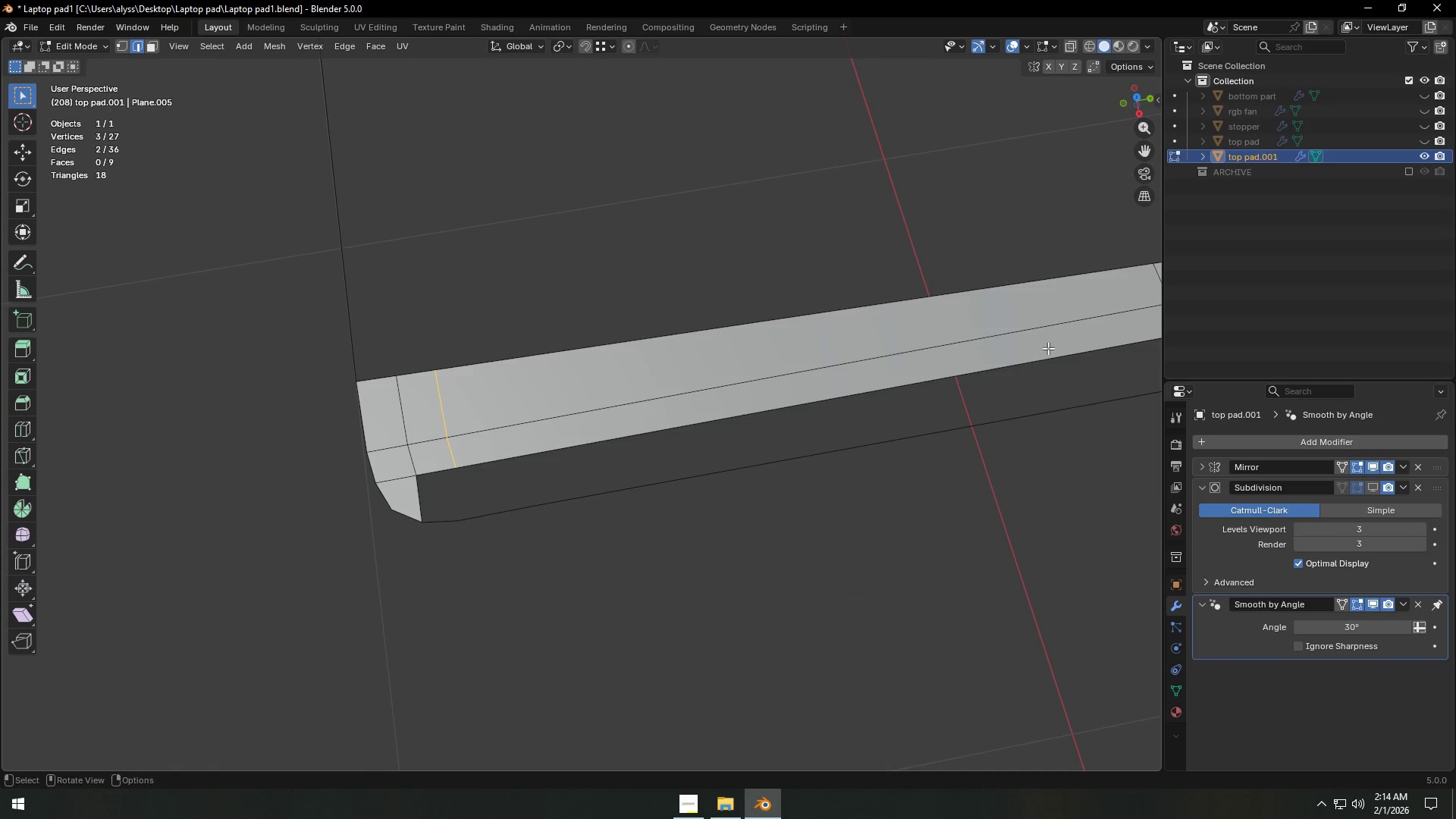 
key(Control+R)
 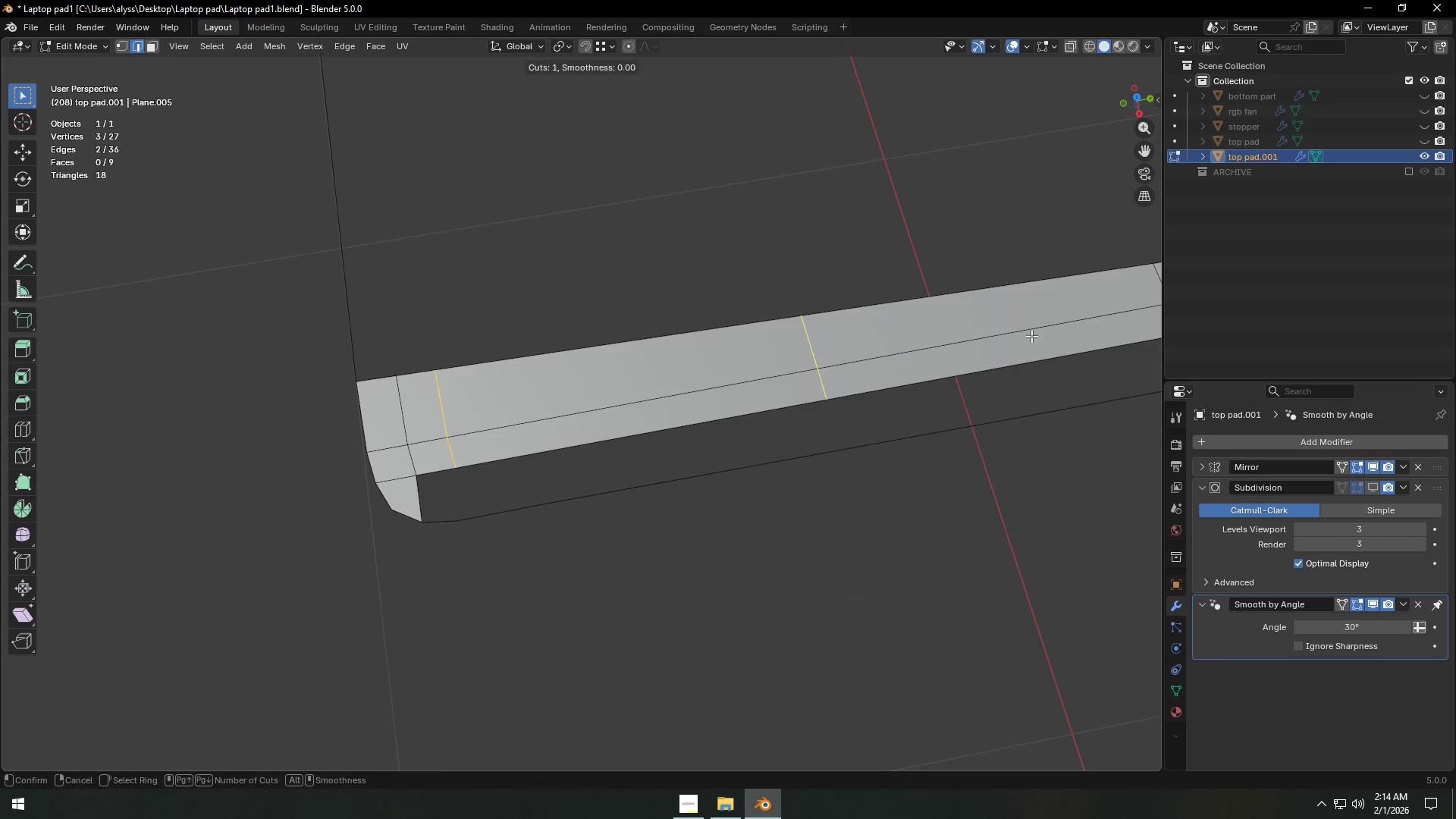 
left_click([1031, 336])
 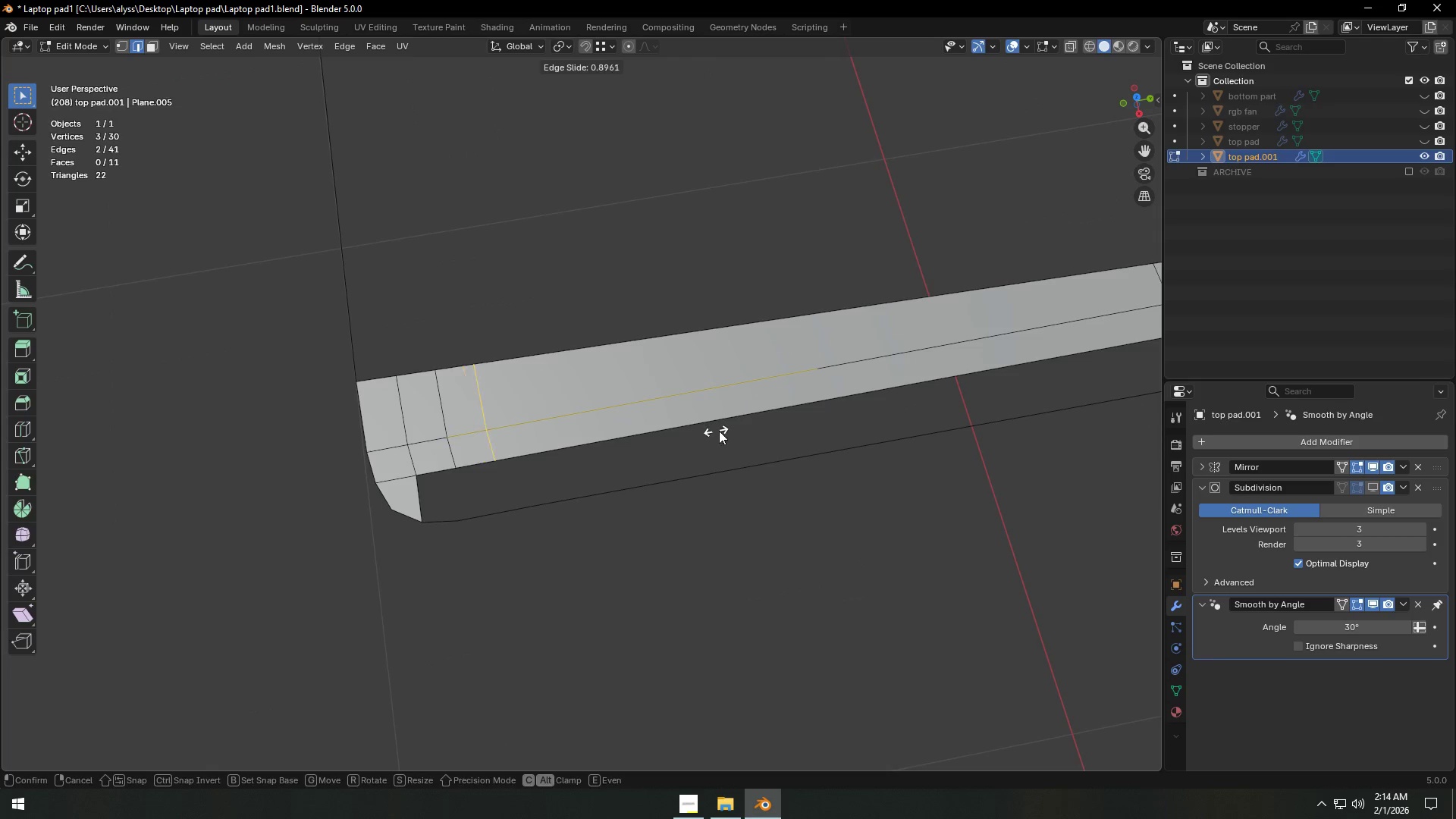 
left_click([723, 430])
 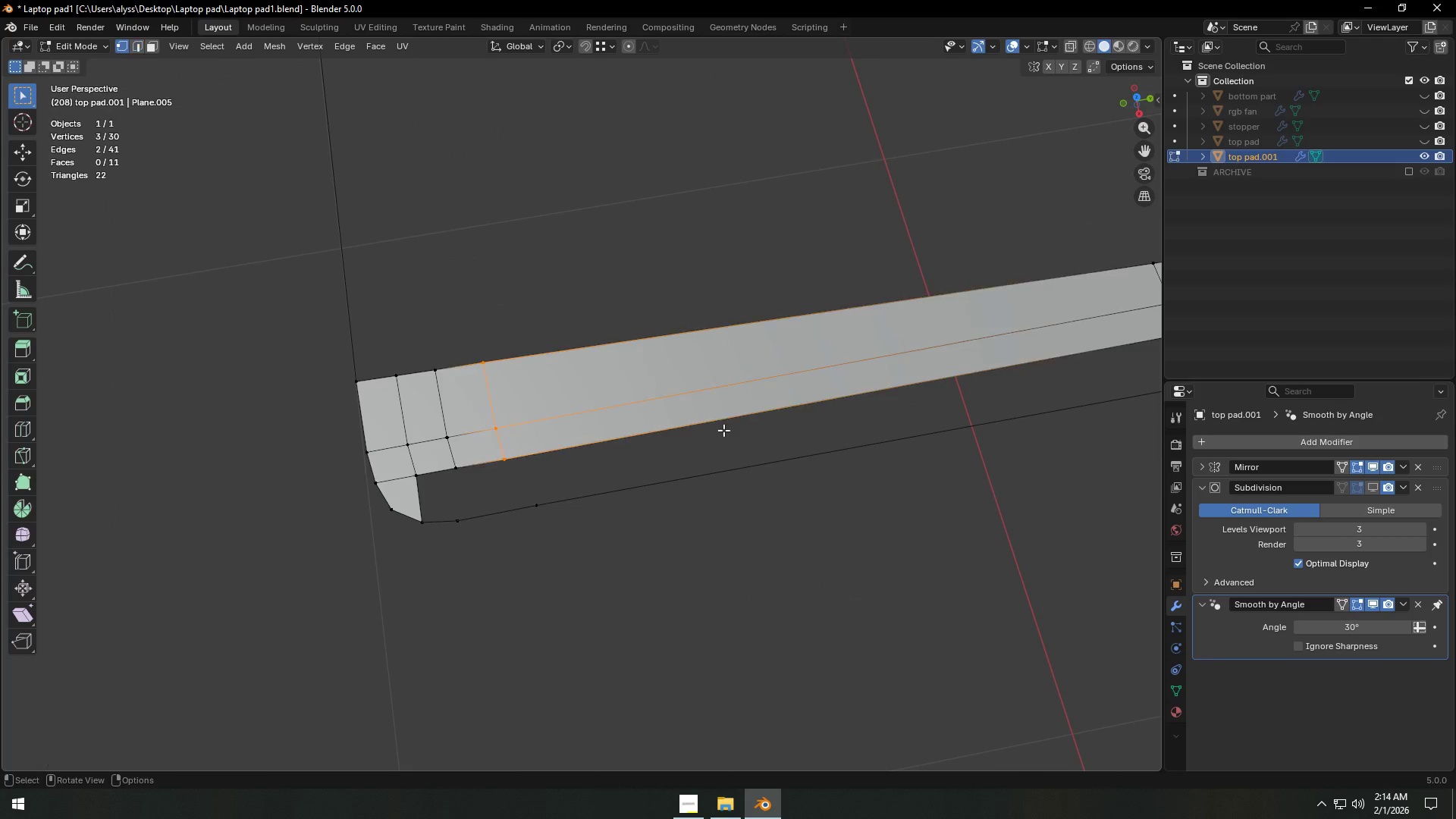 
key(1)
 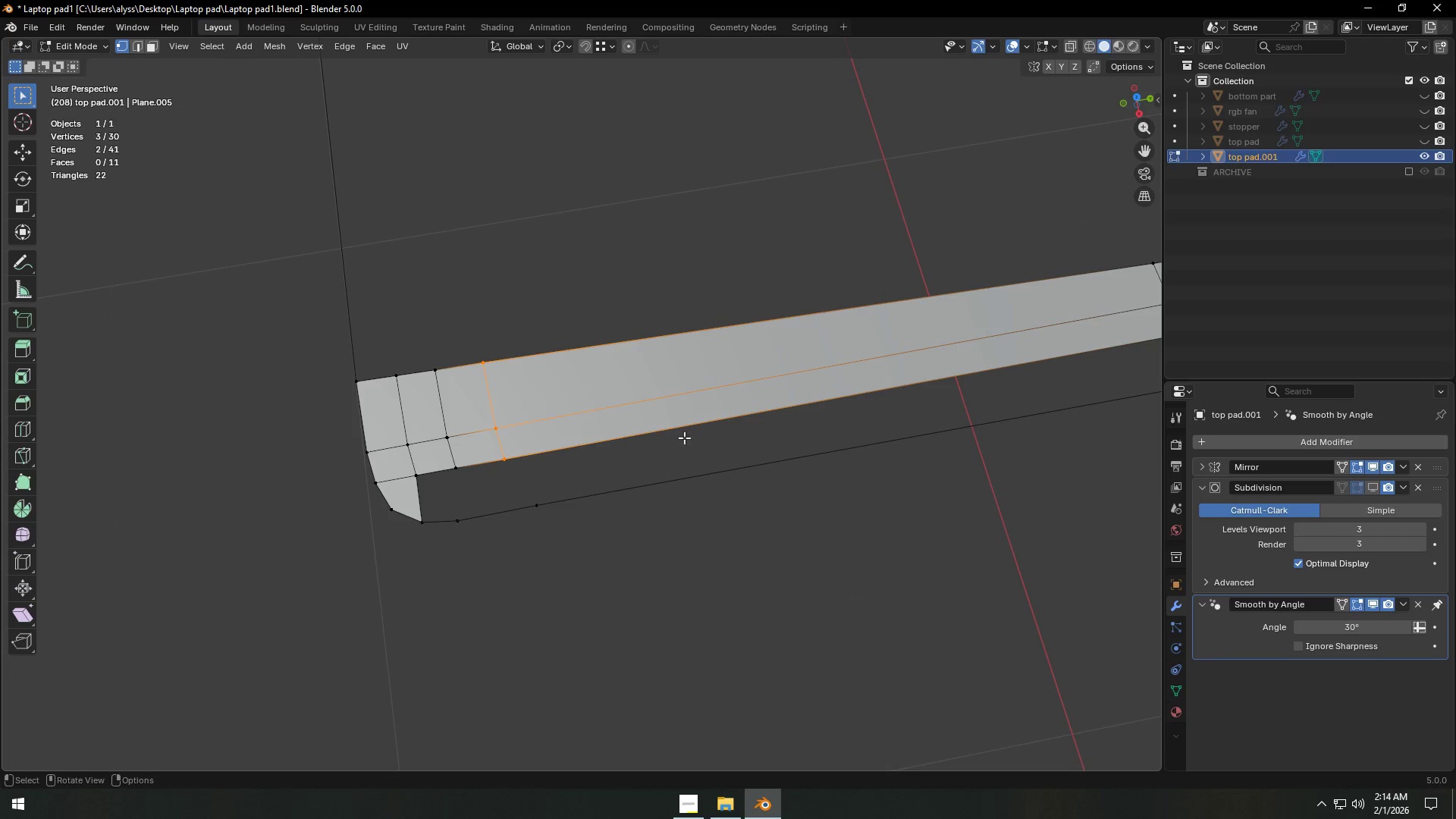 
type(gxy)
 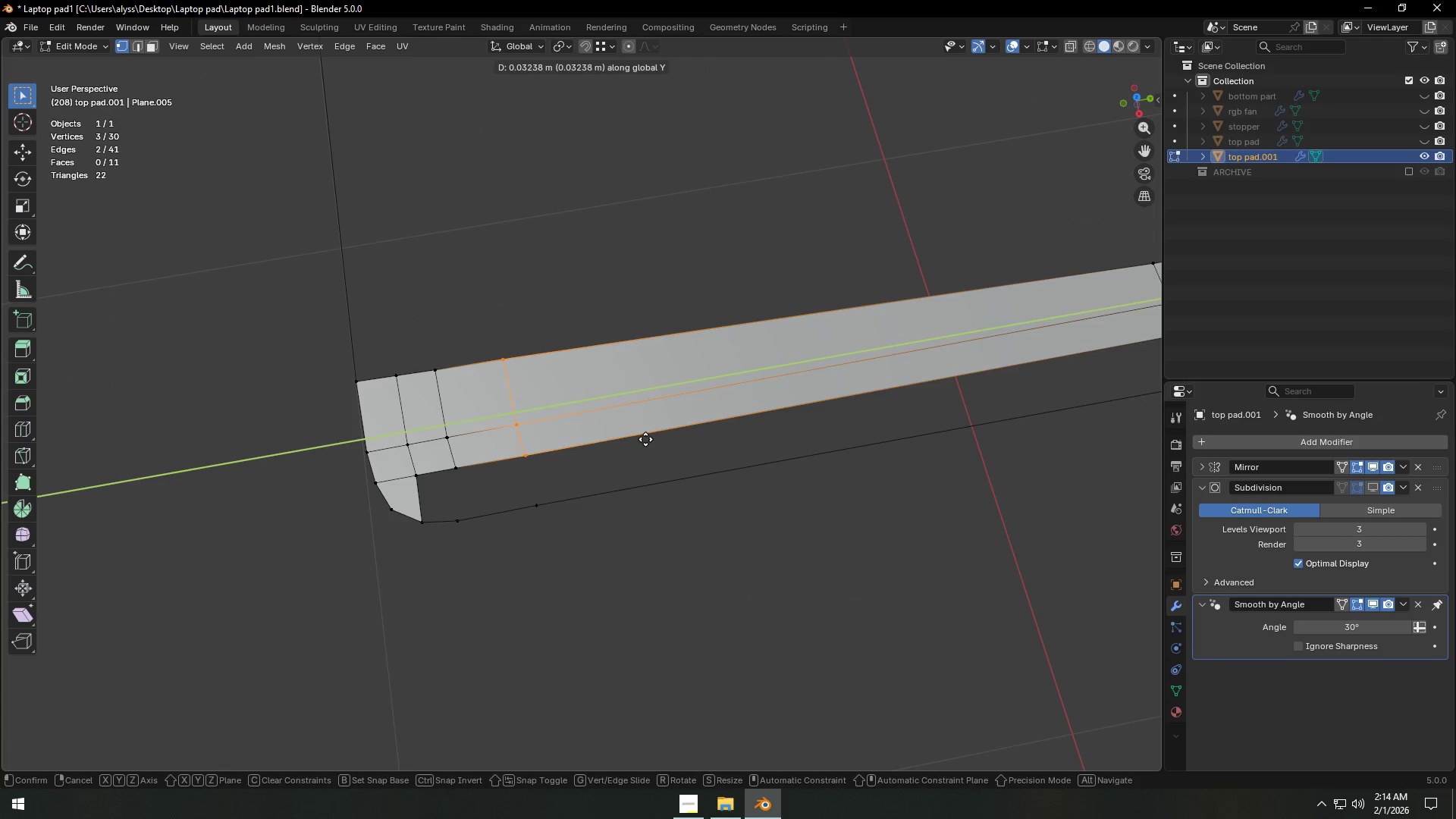 
left_click([646, 438])
 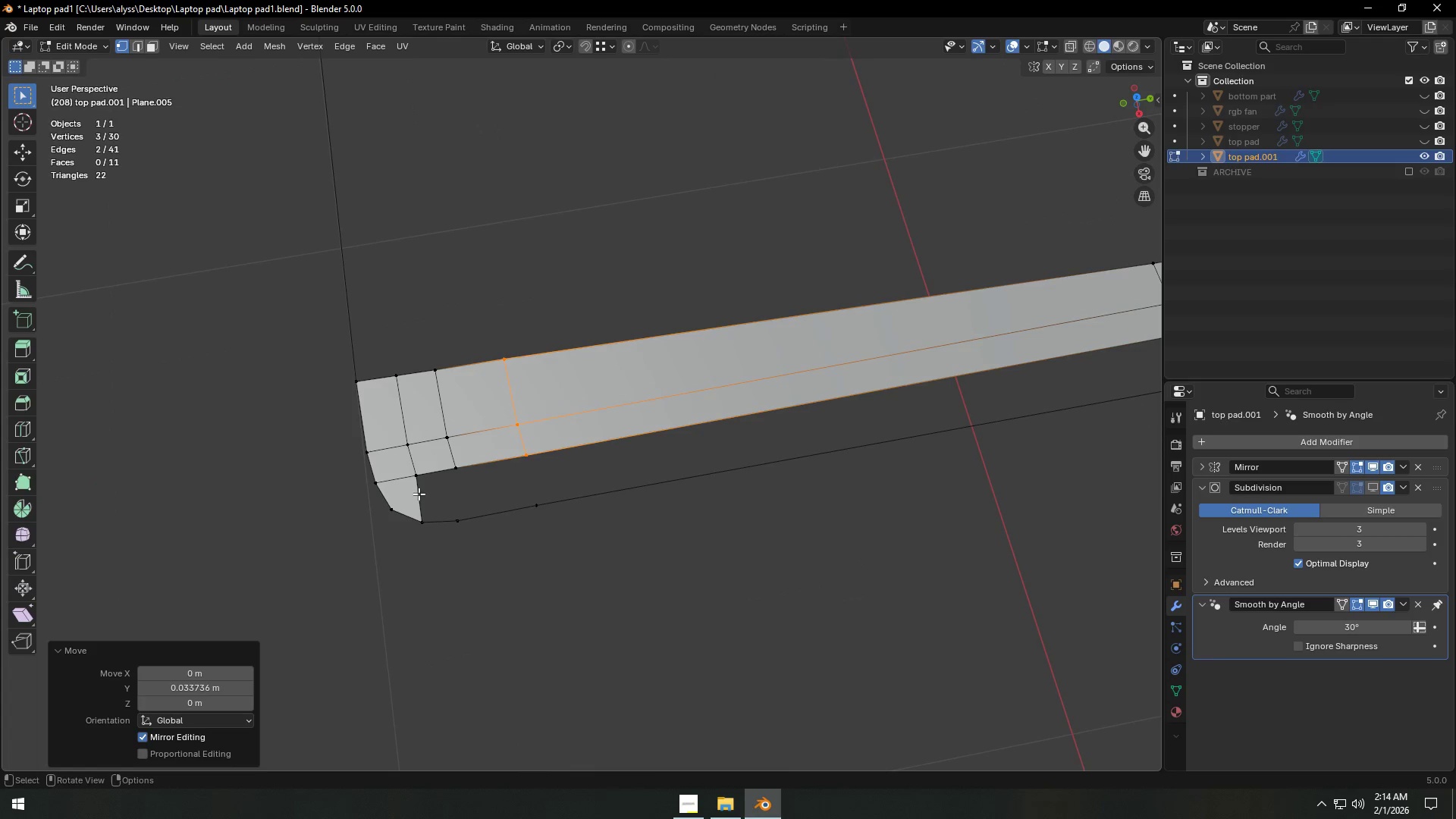 
key(2)
 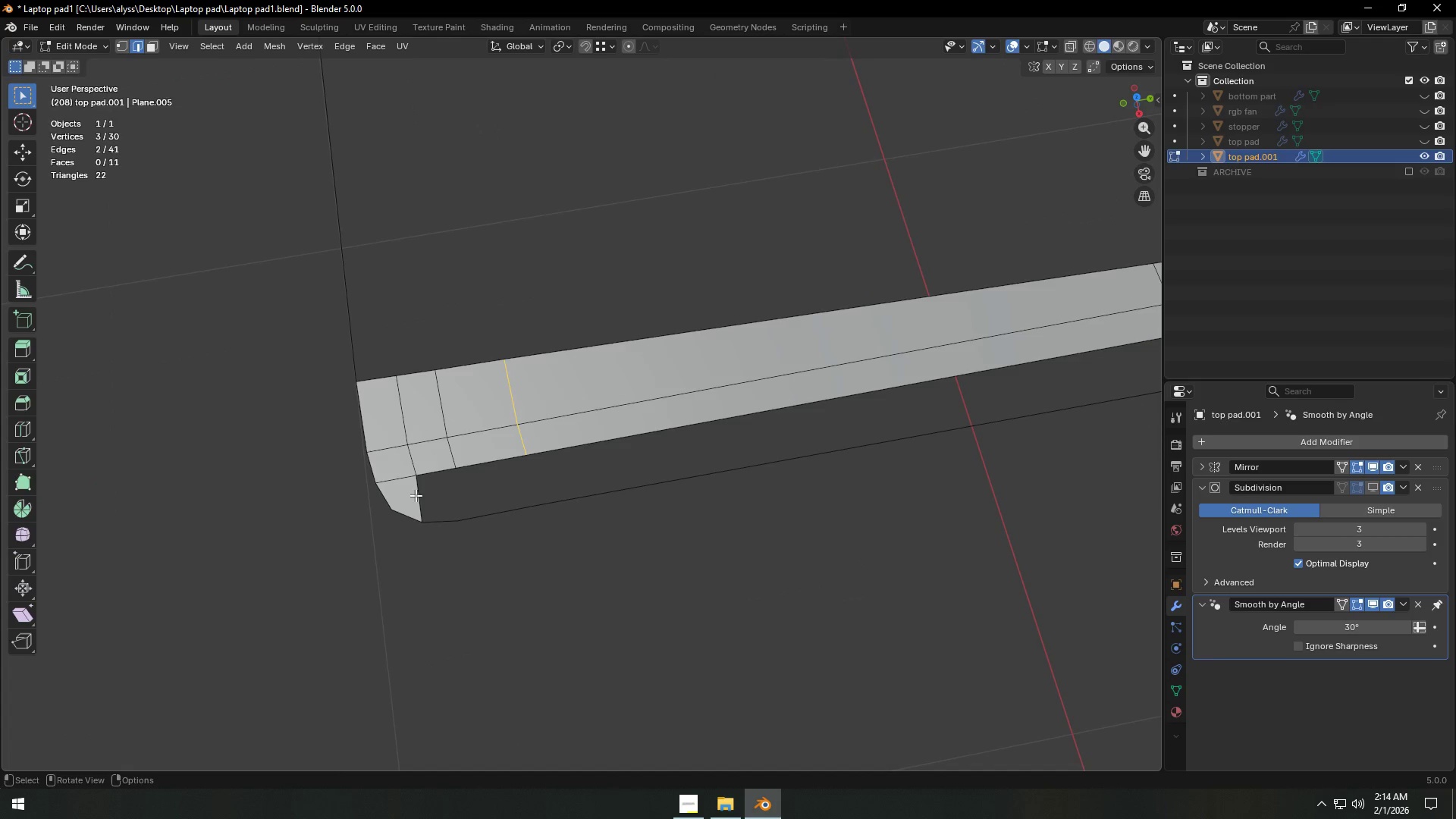 
left_click([416, 495])
 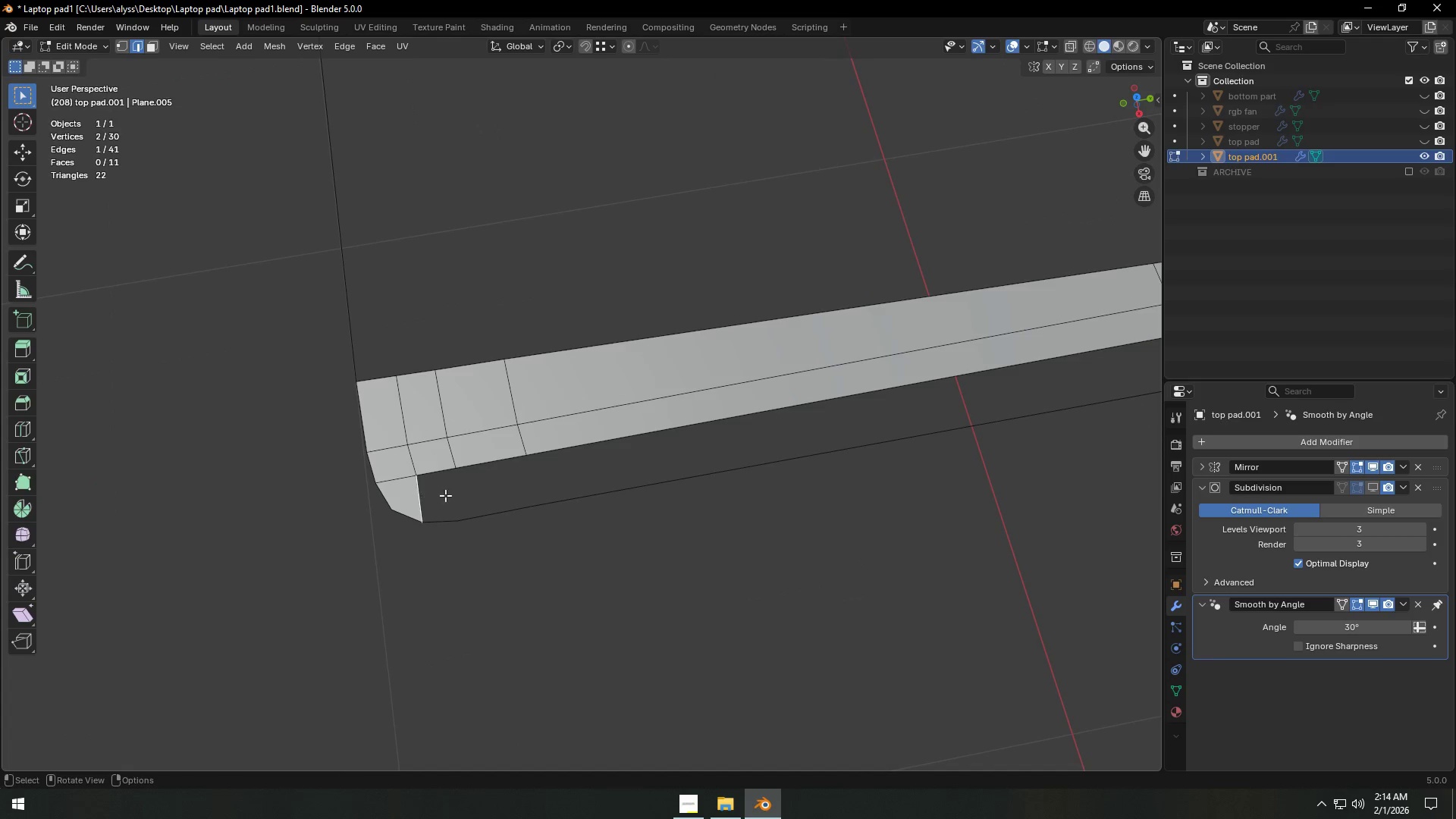 
type(ff)
 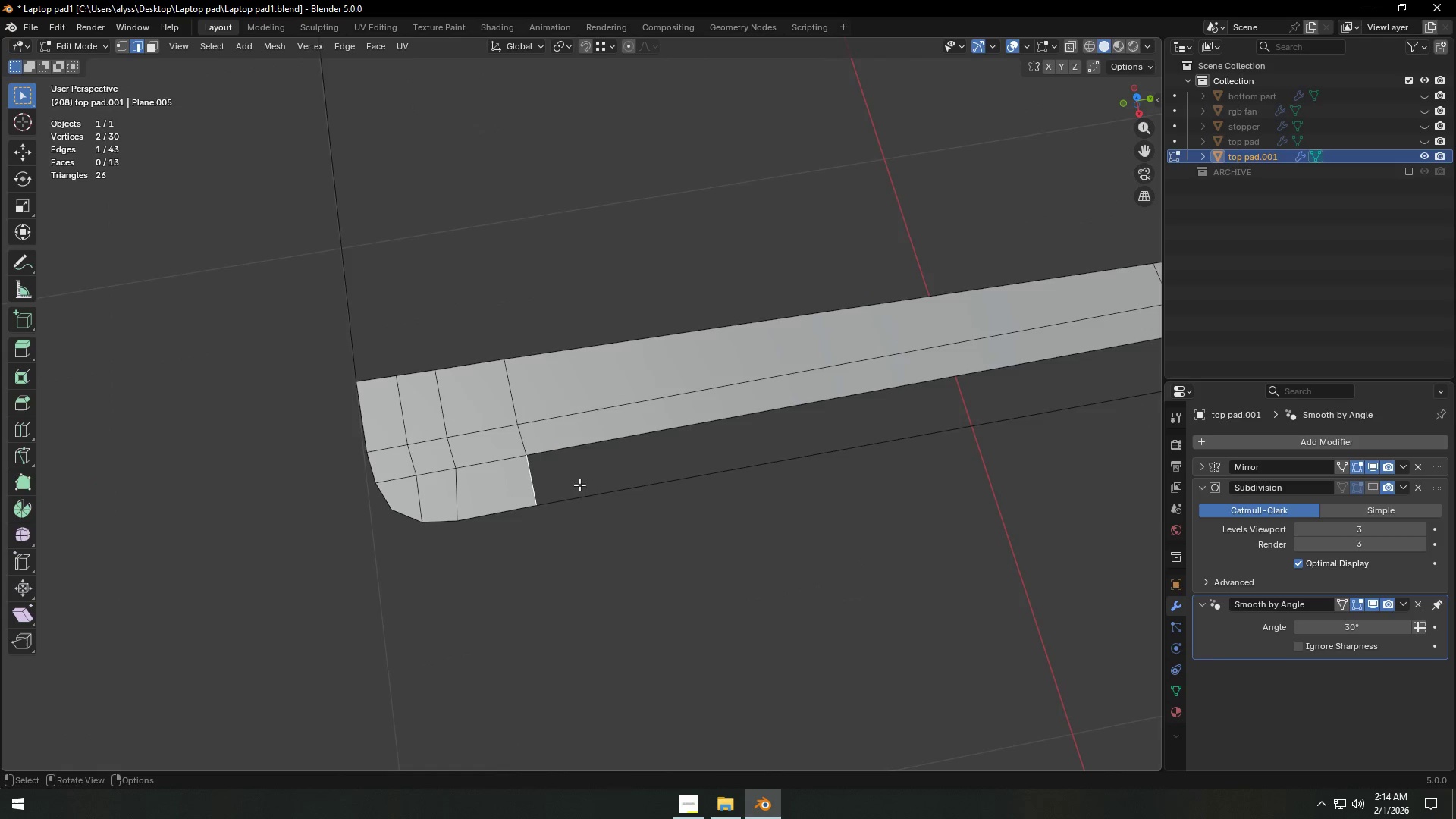 
scroll: coordinate [626, 483], scroll_direction: down, amount: 4.0
 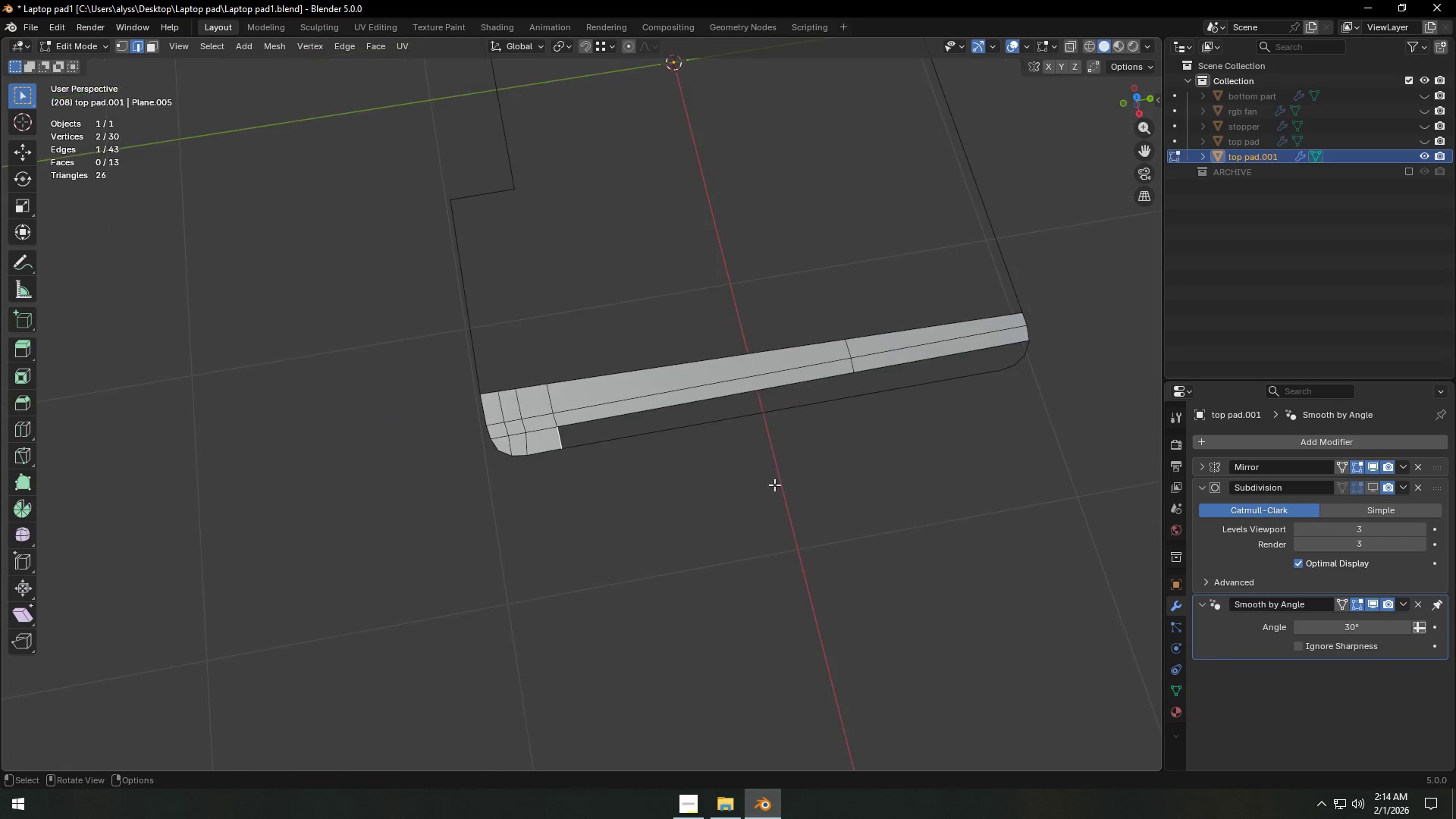 
hold_key(key=ShiftLeft, duration=0.36)
 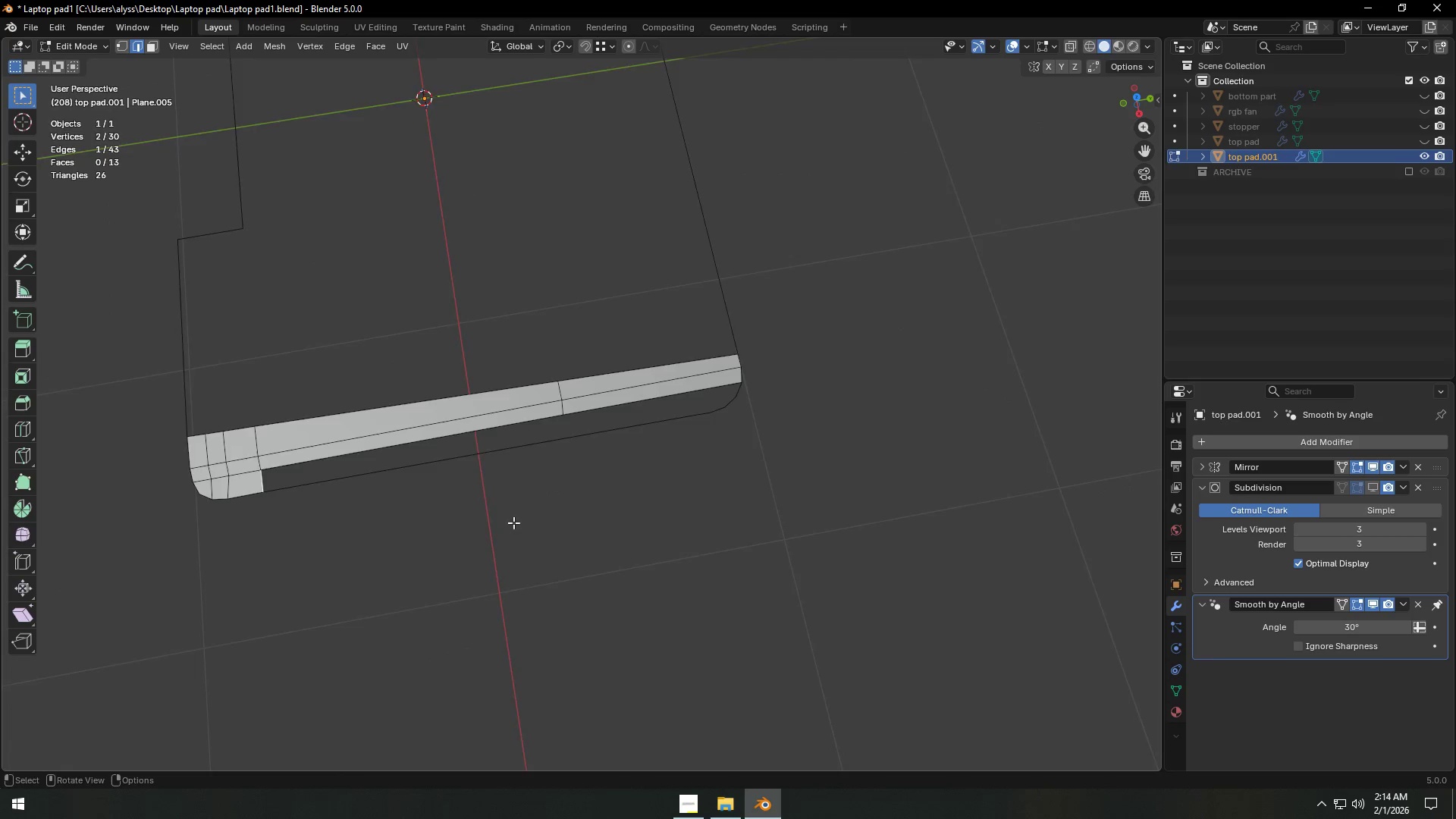 
scroll: coordinate [542, 521], scroll_direction: up, amount: 3.0
 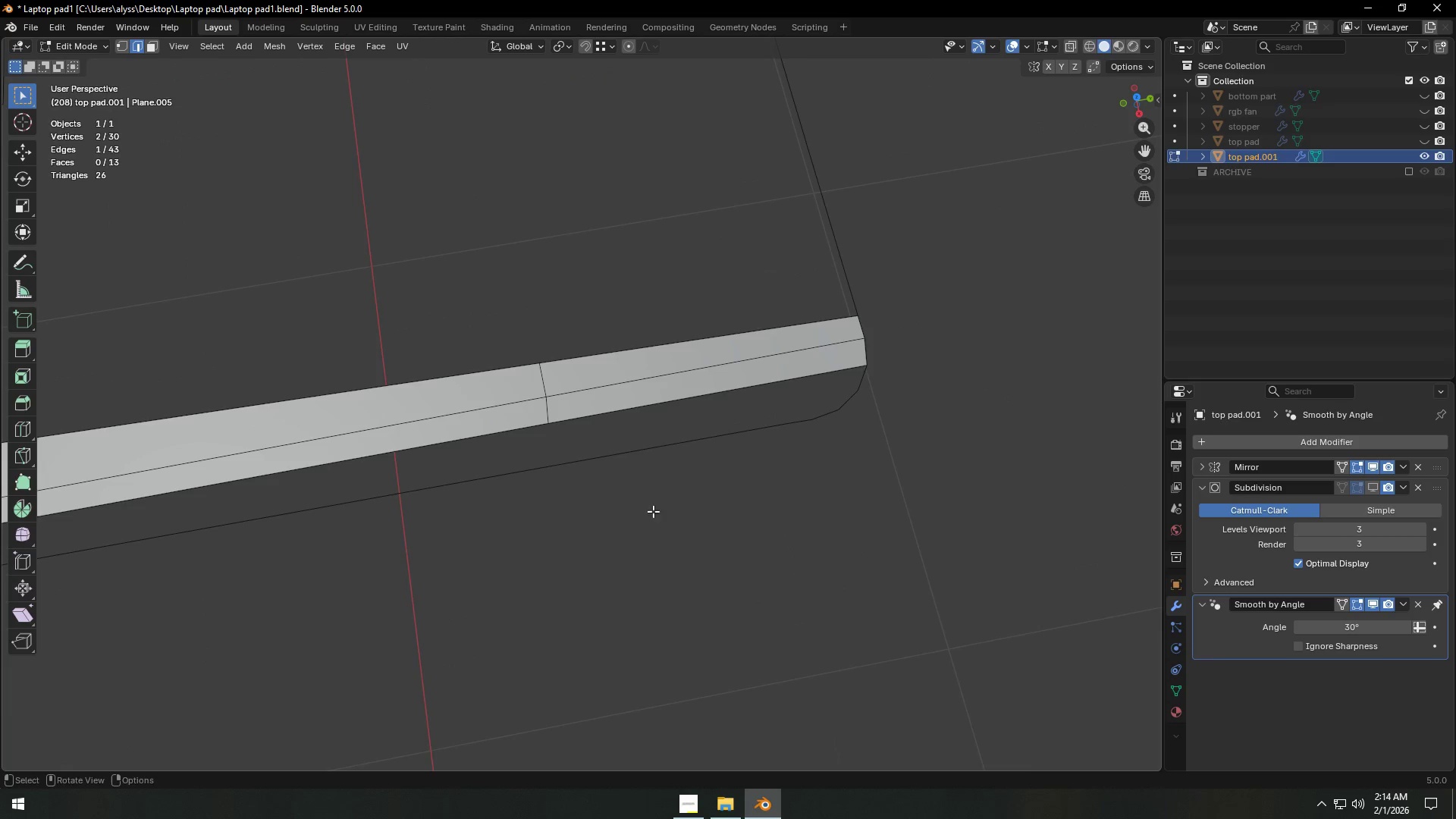 
key(Shift+ShiftLeft)
 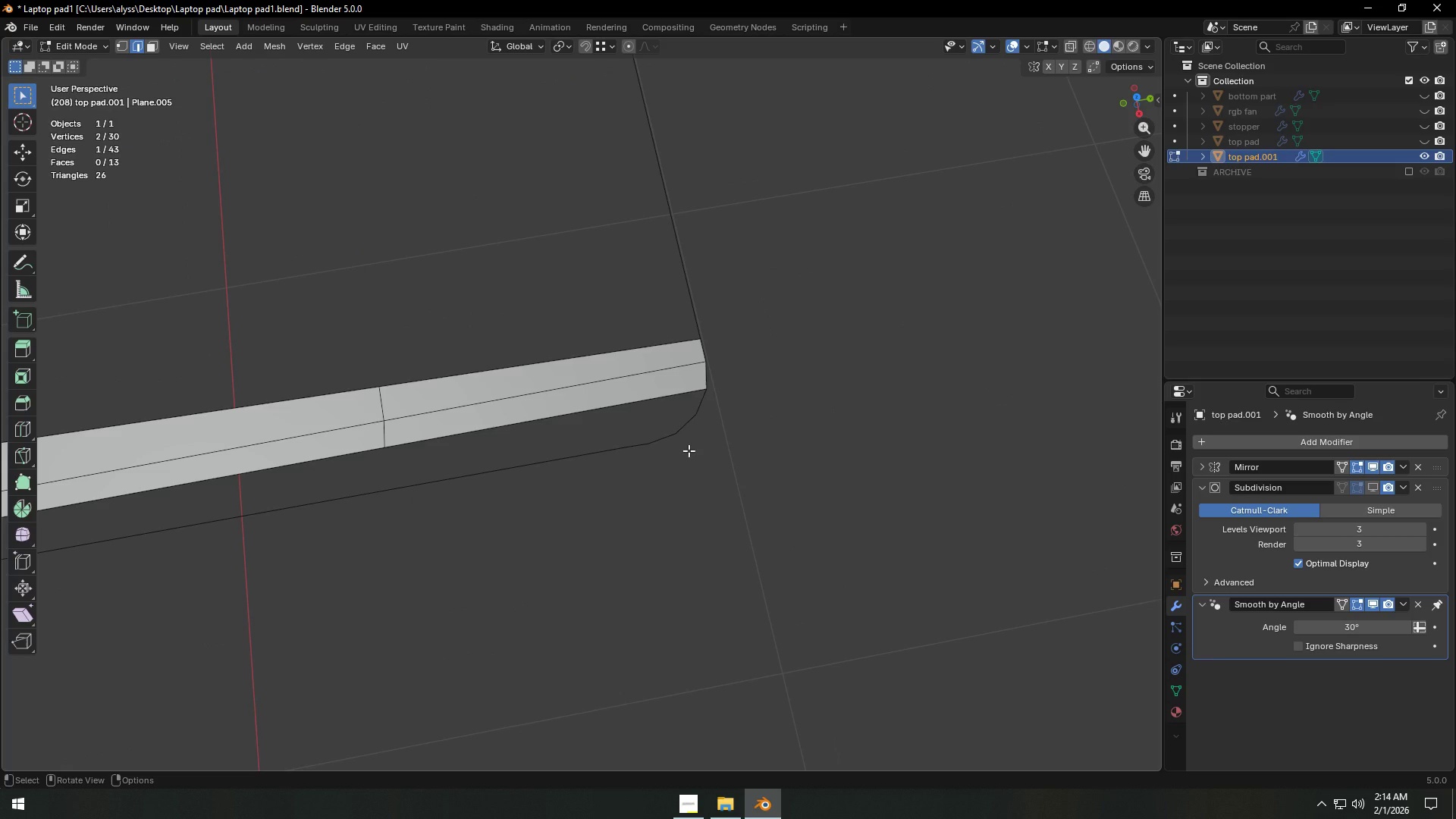 
key(1)
 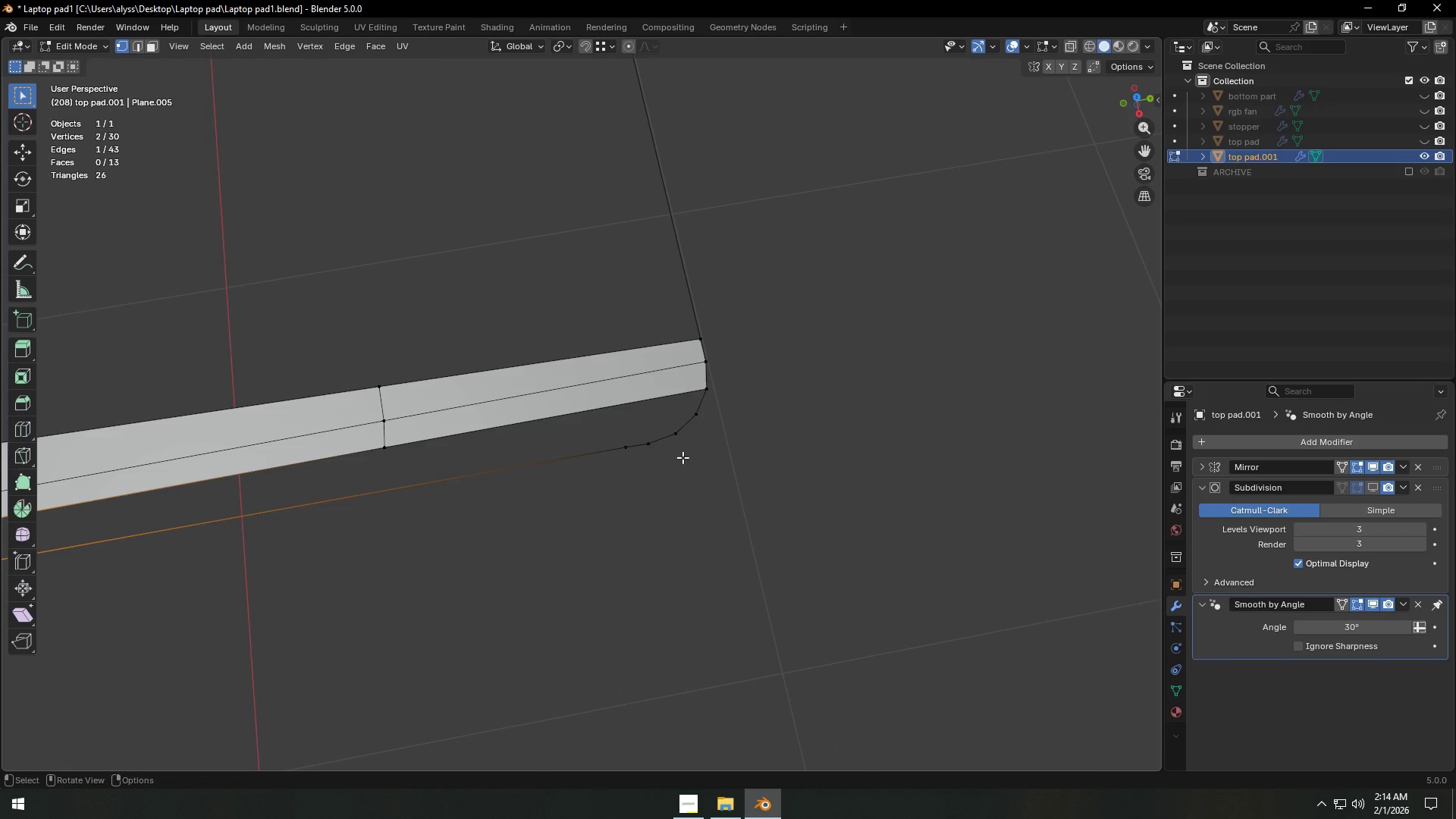 
key(Shift+ShiftLeft)
 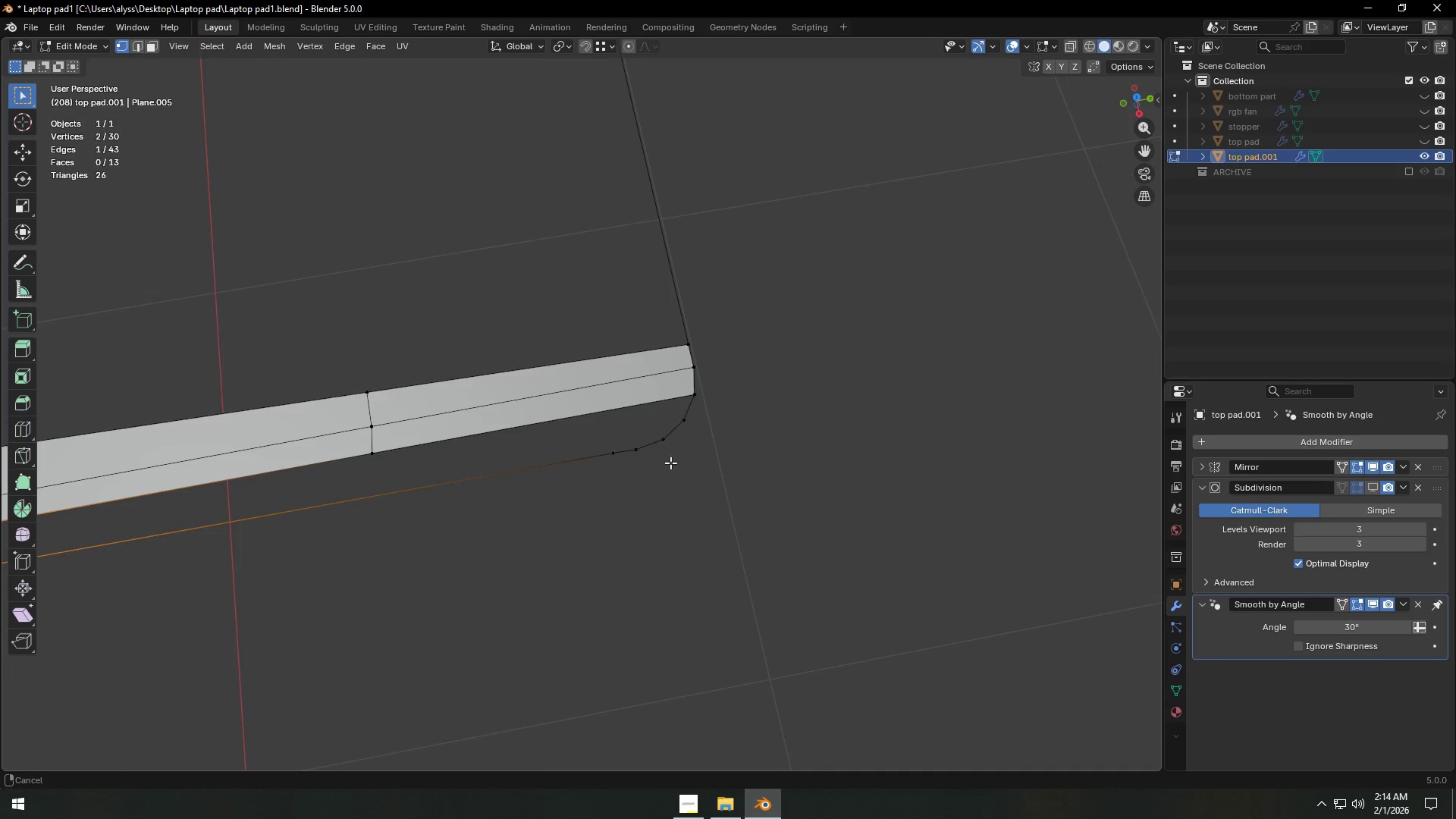 
scroll: coordinate [670, 463], scroll_direction: up, amount: 1.0
 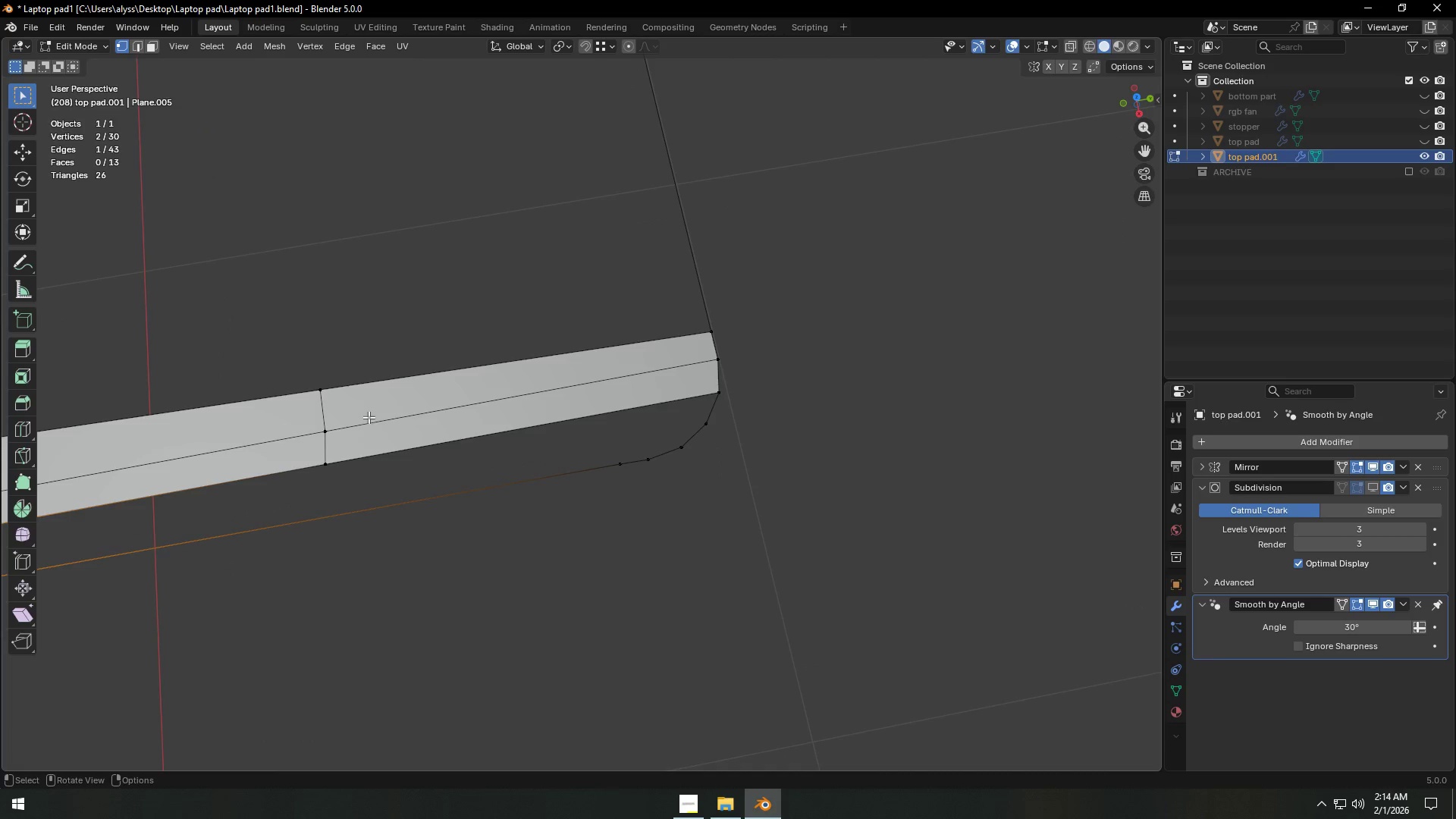 
key(Control+ControlLeft)
 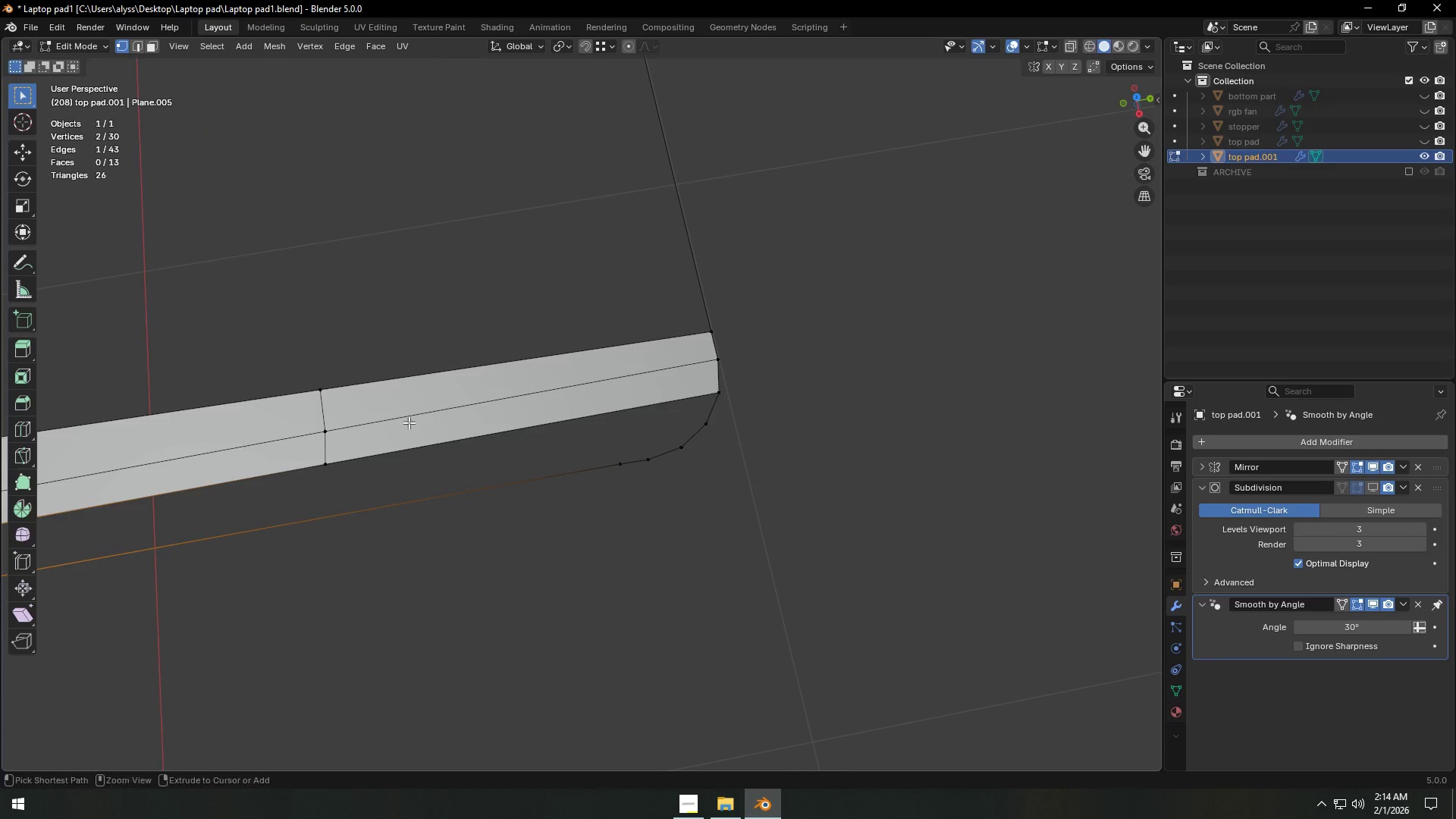 
key(Control+R)
 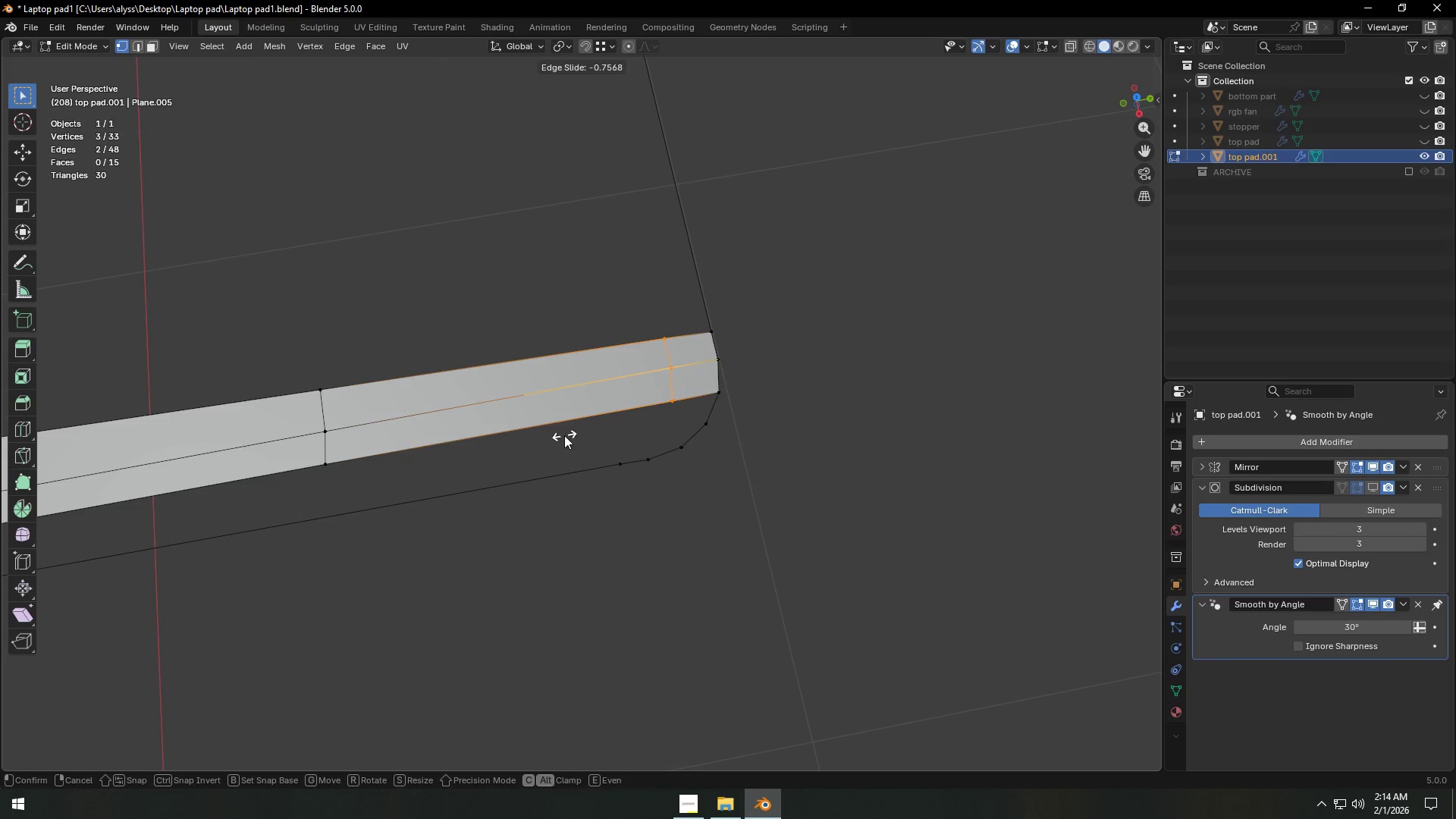 
left_click([563, 435])
 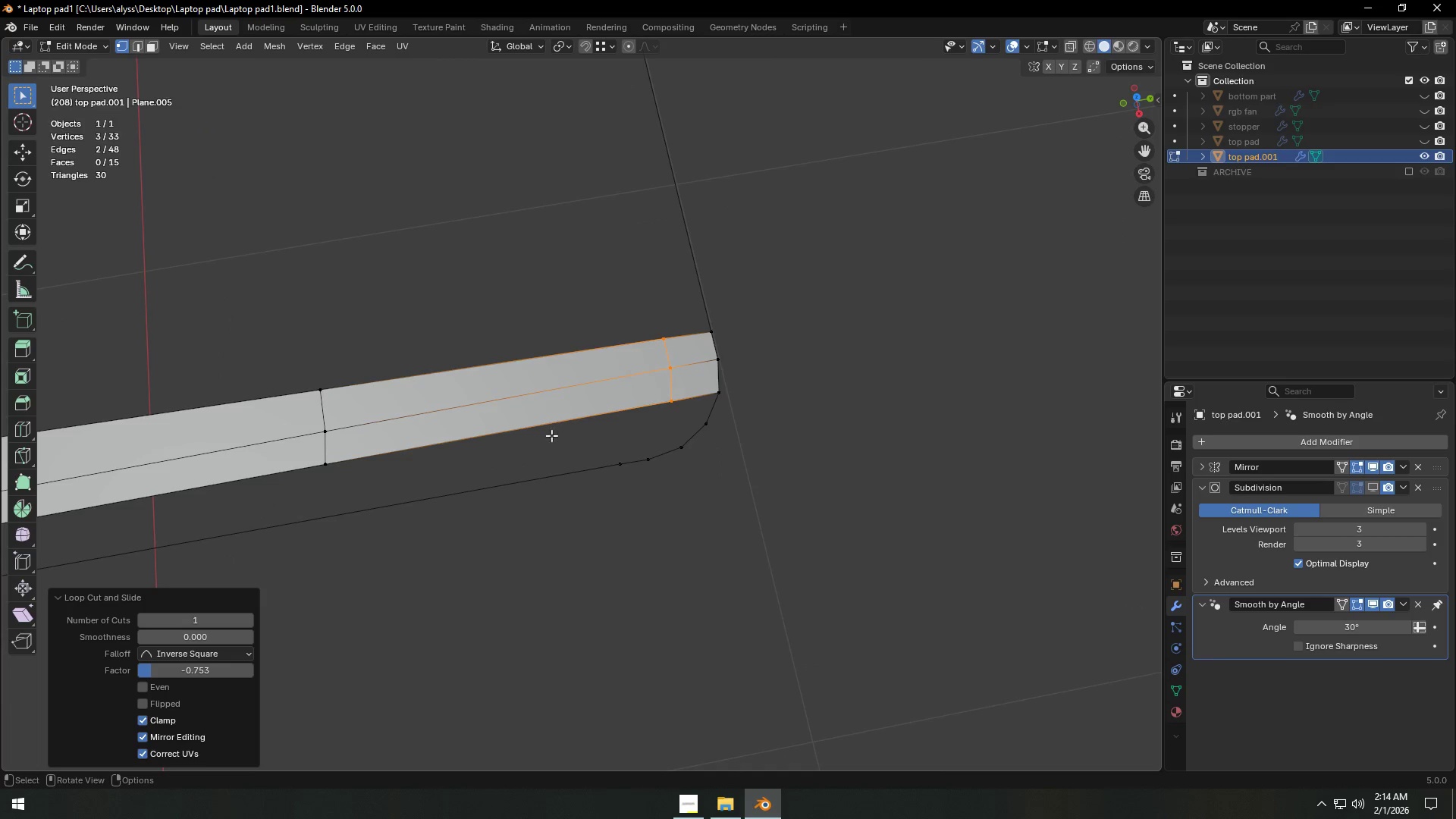 
key(Control+ControlLeft)
 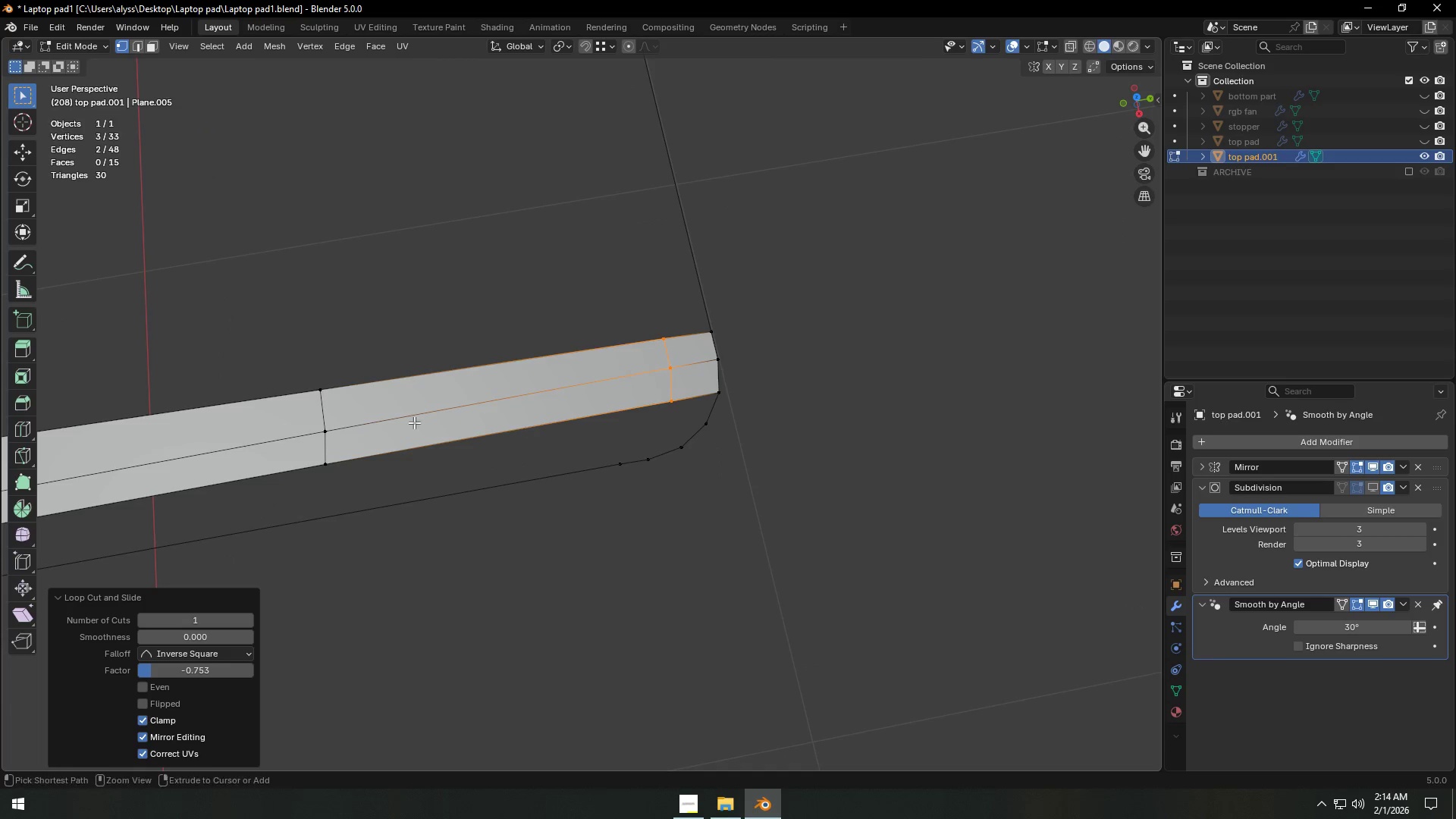 
key(Control+R)
 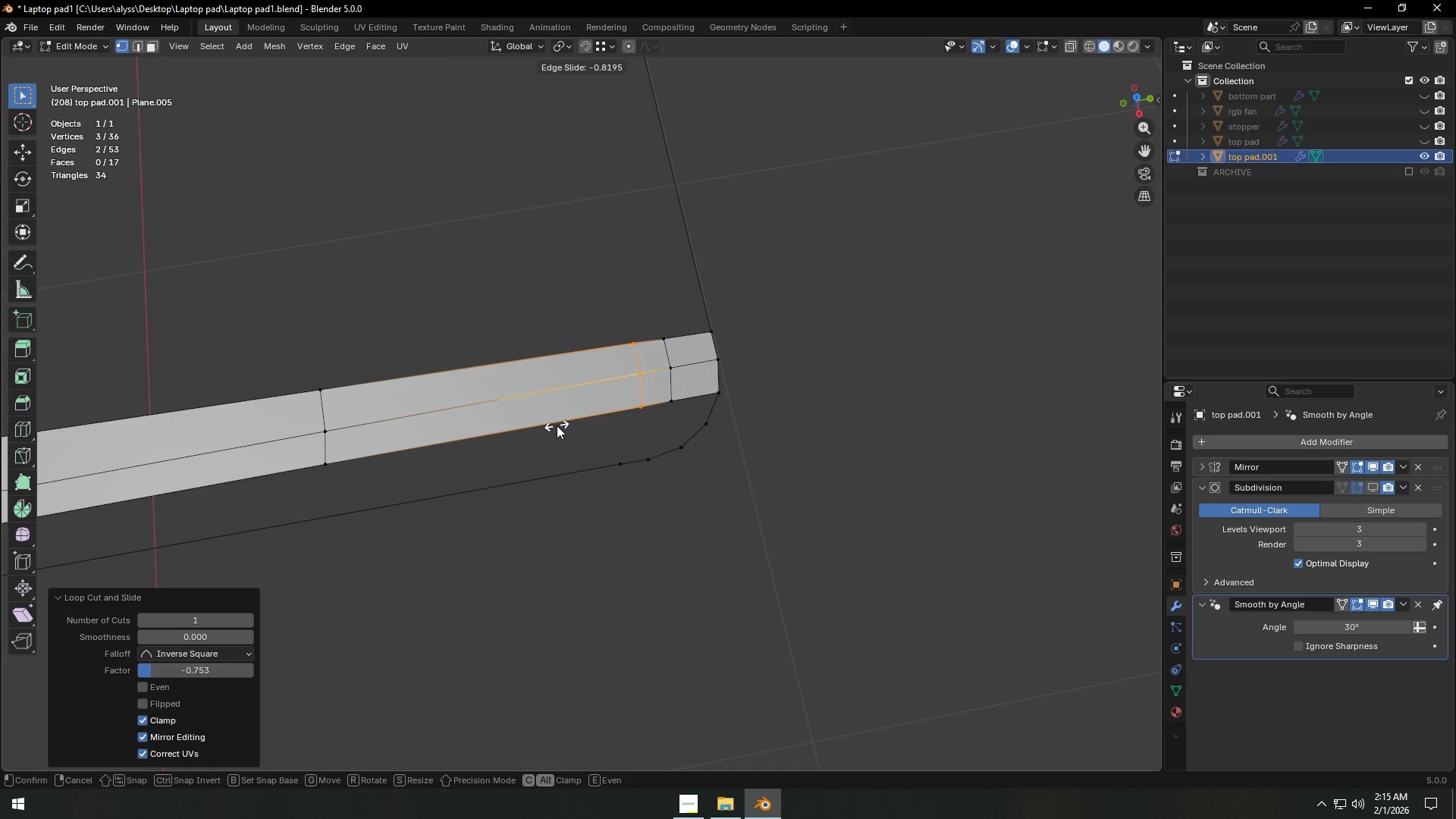 
key(Control+ControlLeft)
 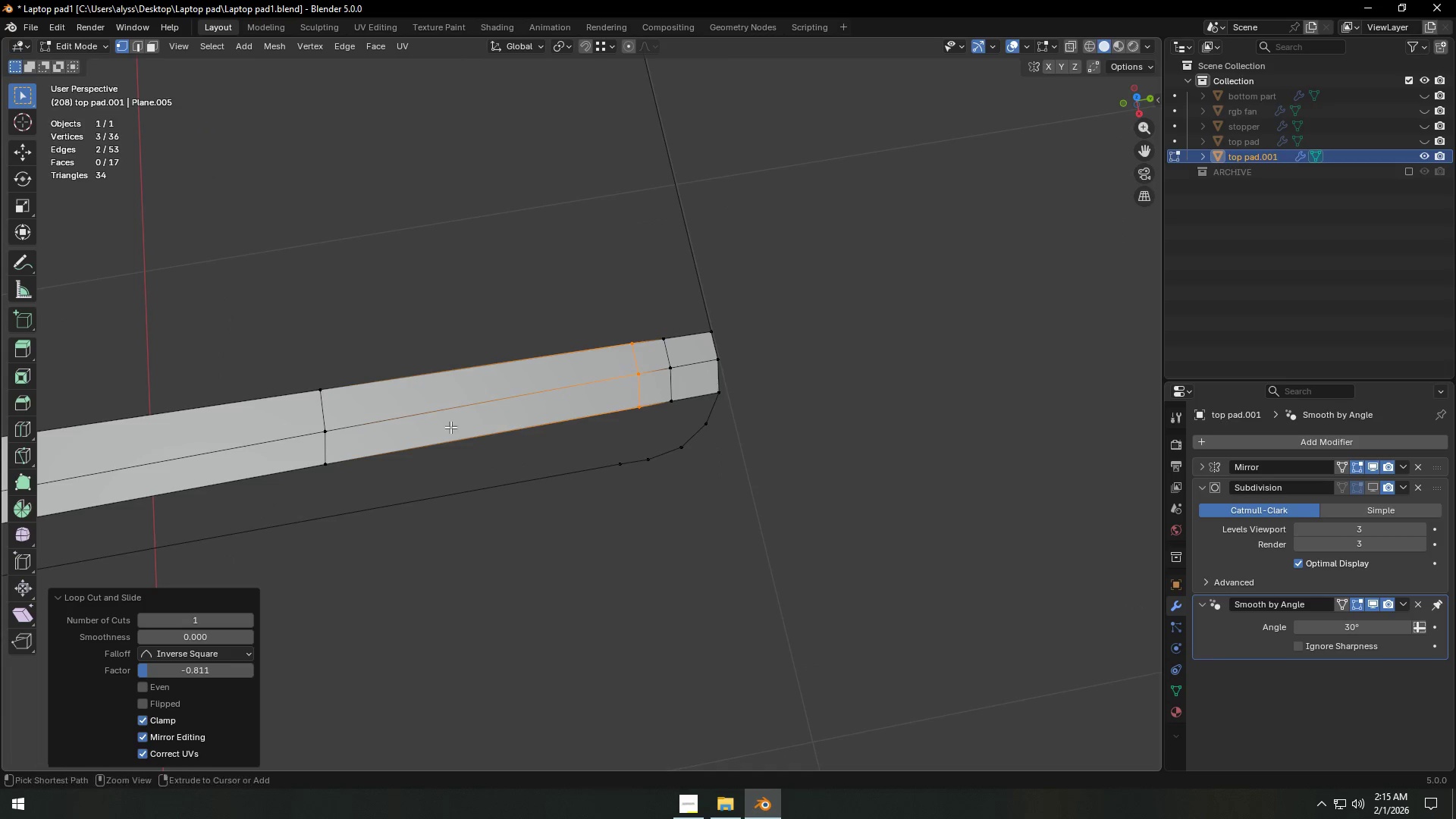 
key(Control+R)
 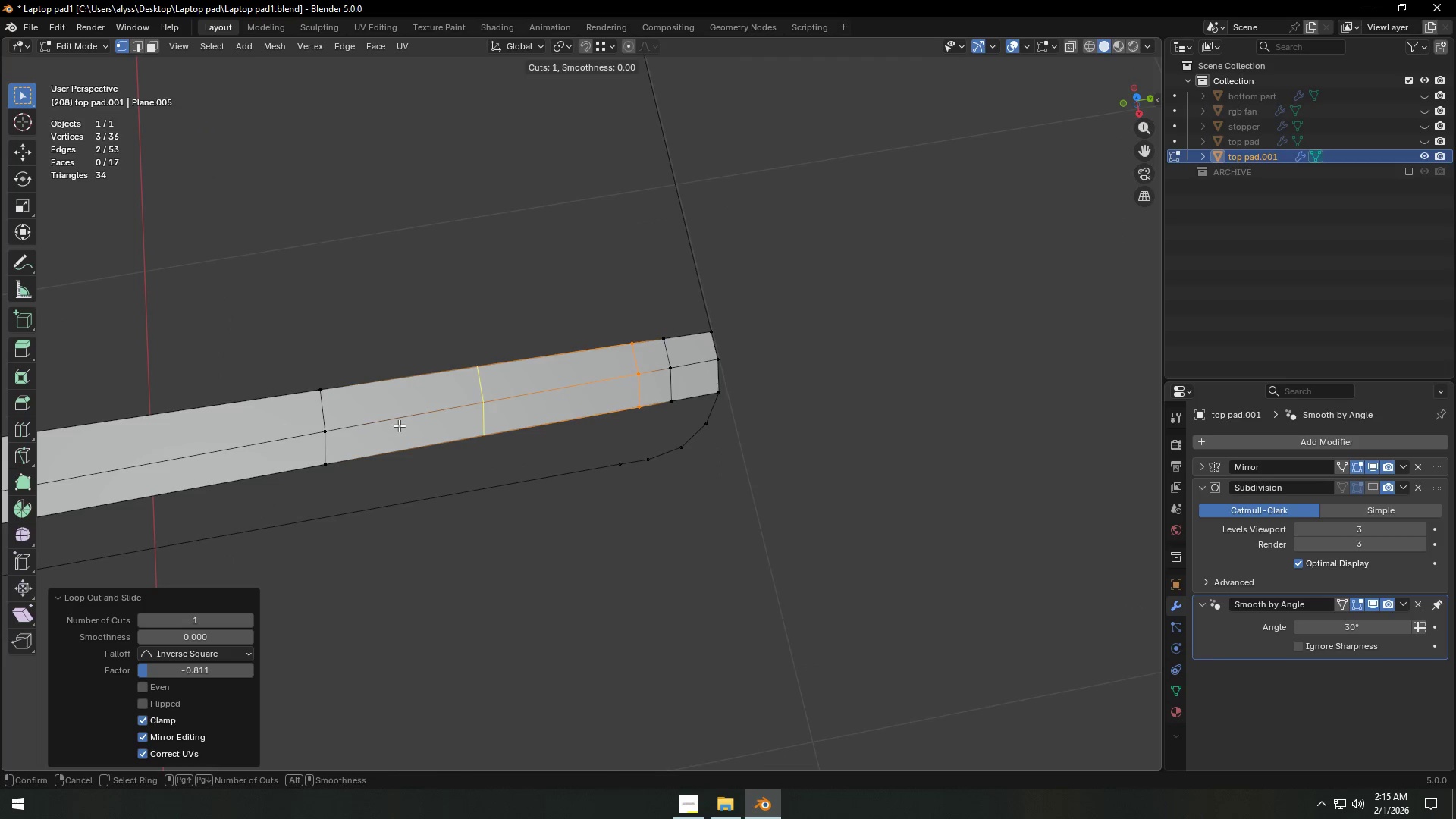 
left_click_drag(start_coordinate=[399, 425], to_coordinate=[404, 425])
 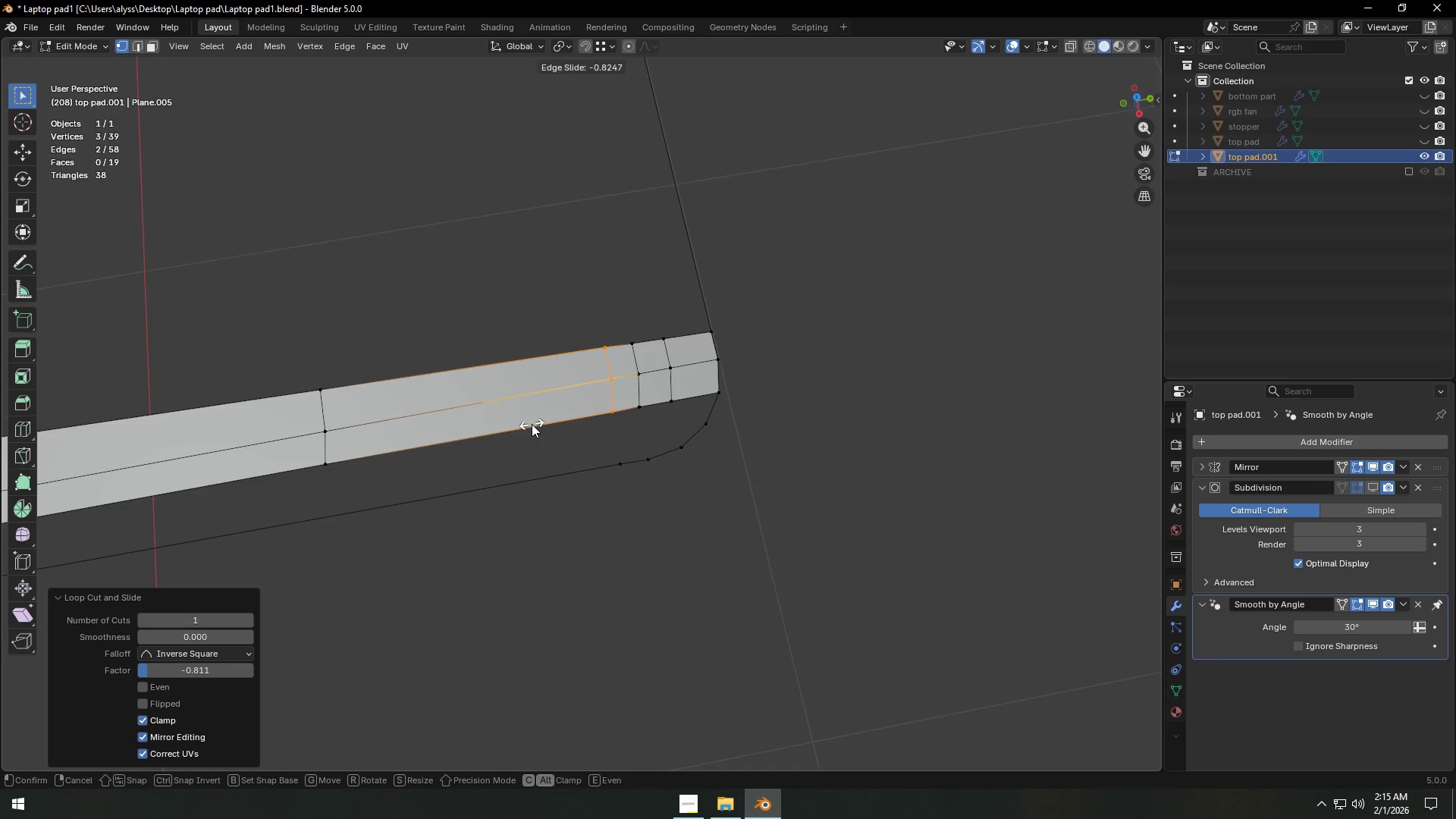 
left_click([532, 424])
 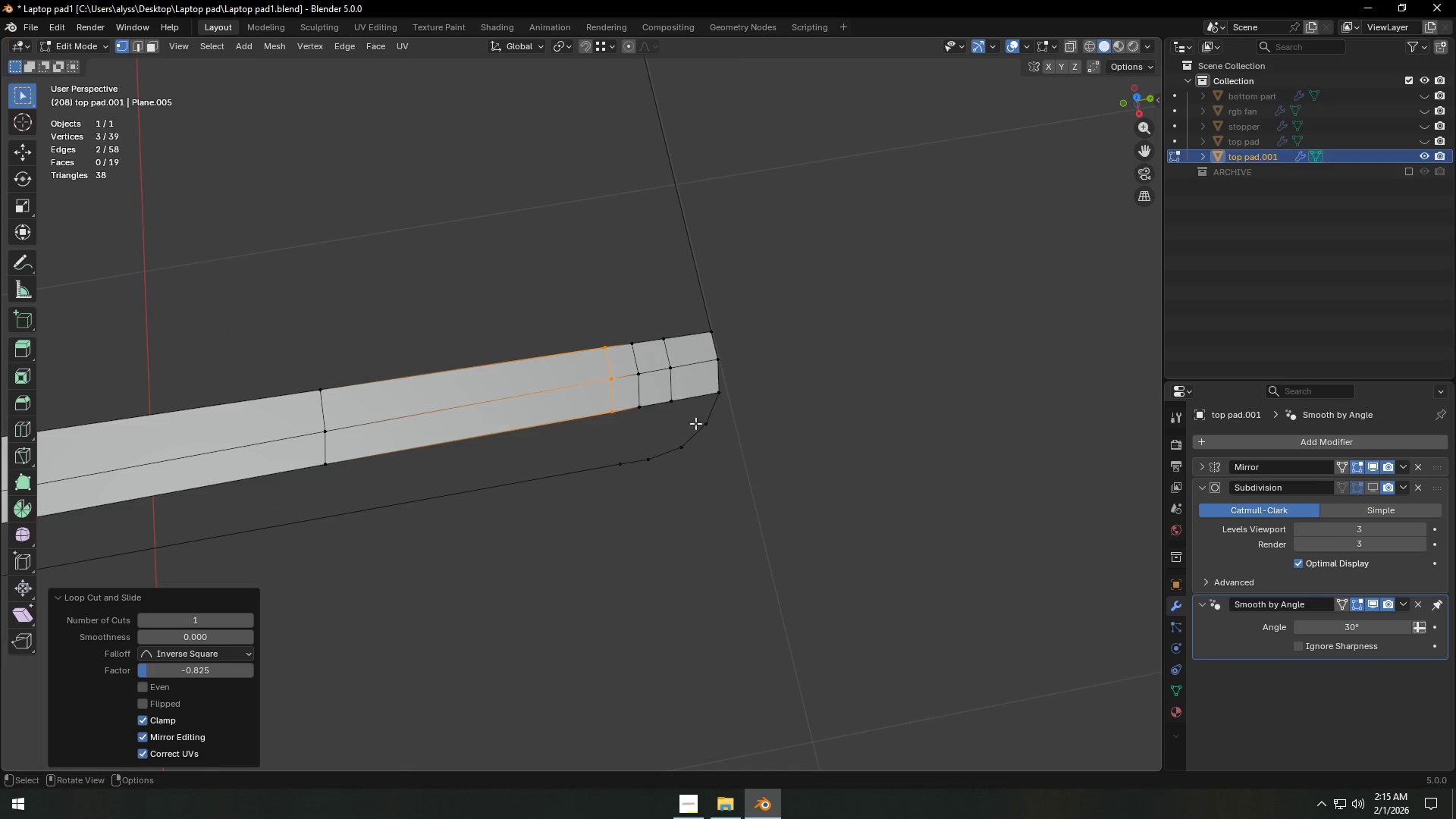 
key(2)
 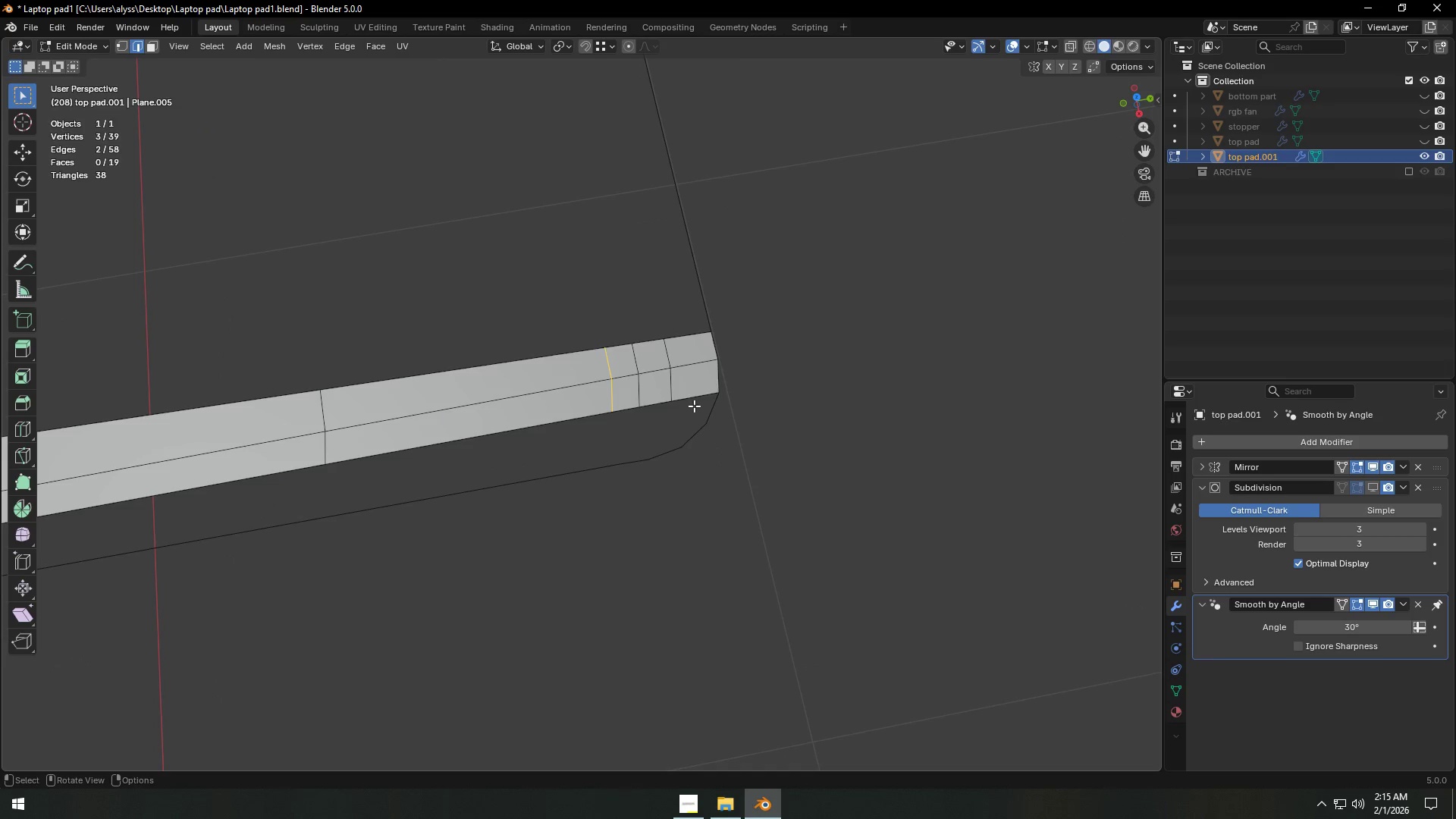 
left_click([694, 405])
 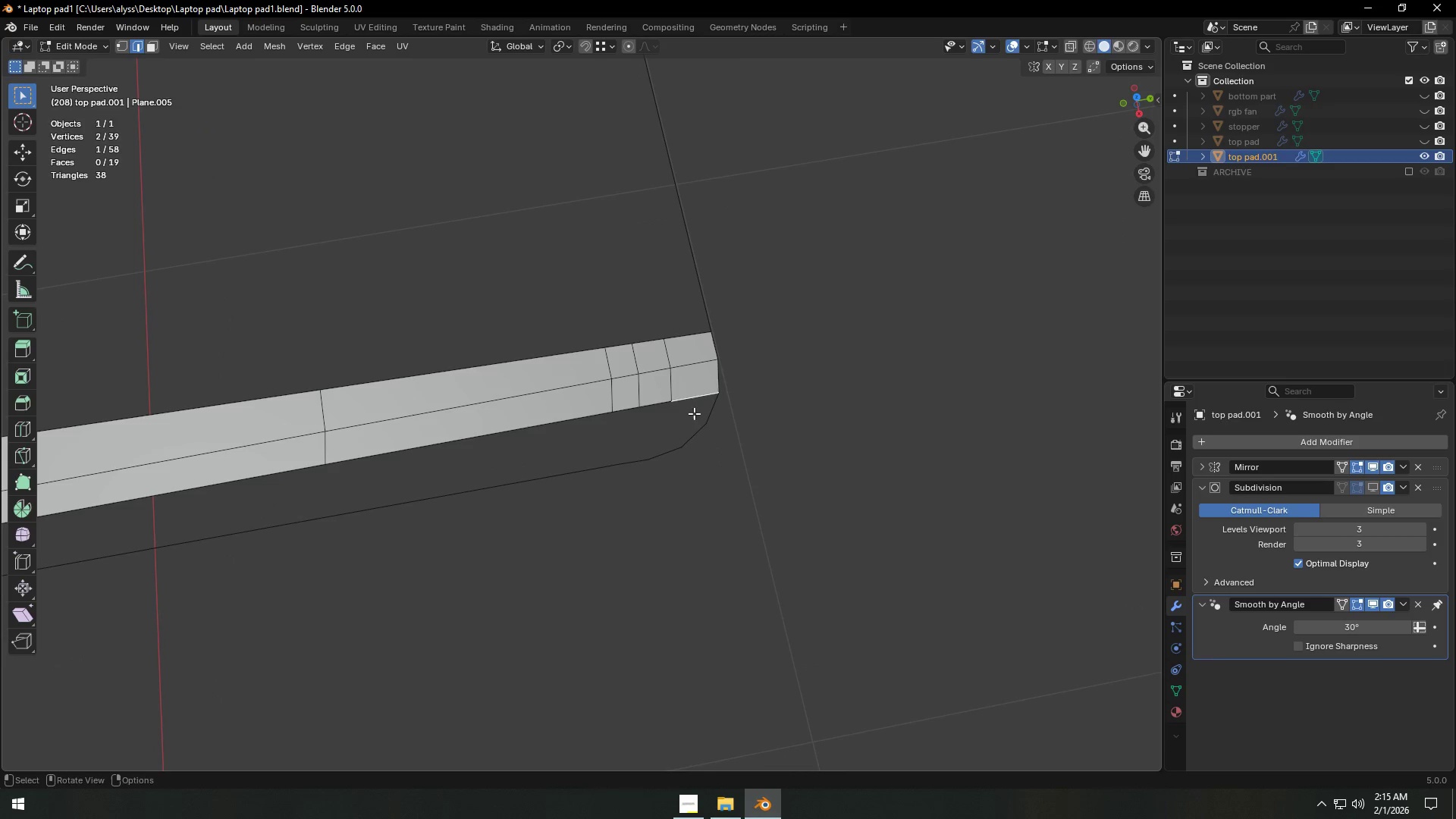 
hold_key(key=ShiftLeft, duration=0.94)
left_click([694, 425])
 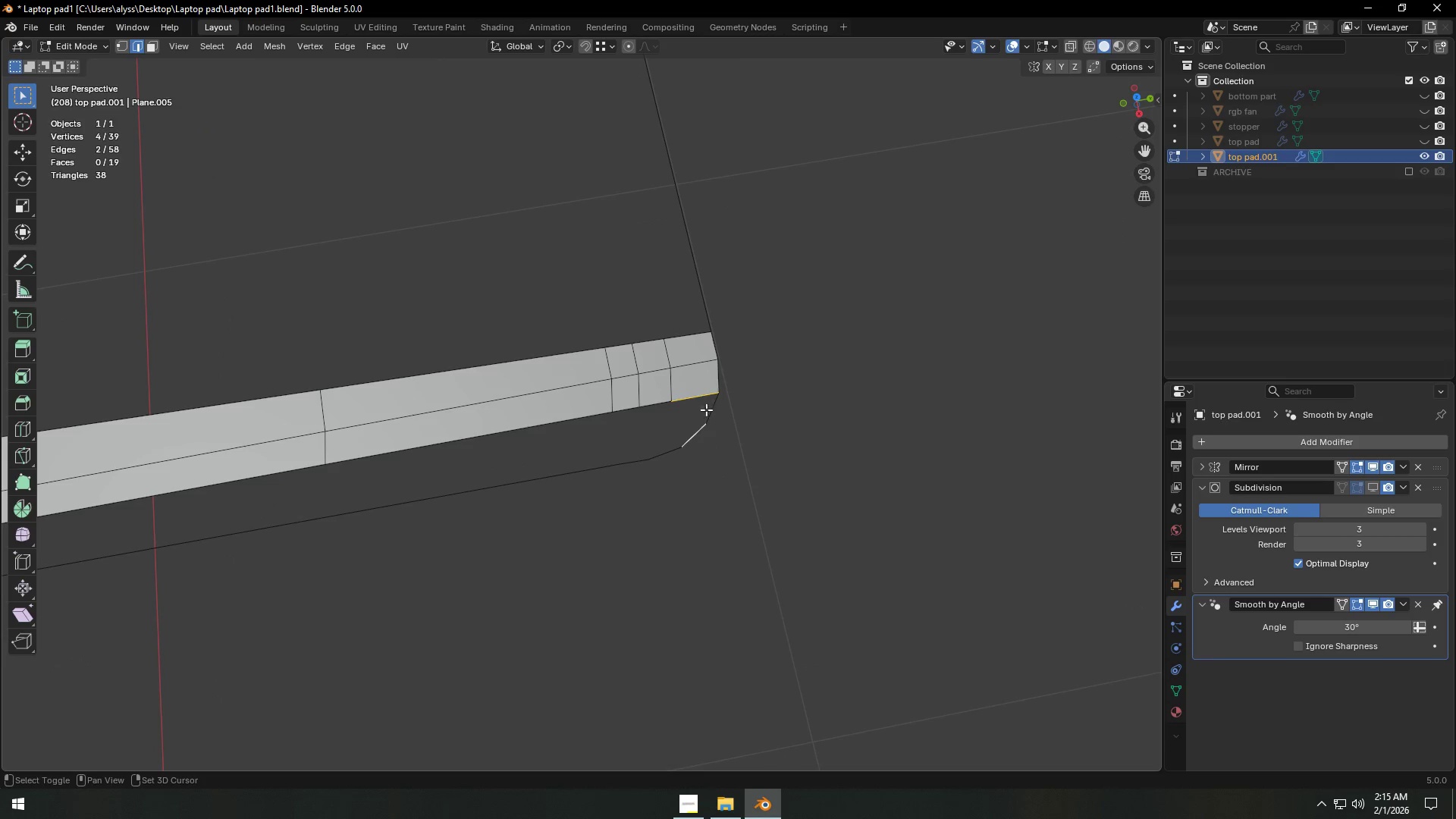 
double_click([708, 408])
 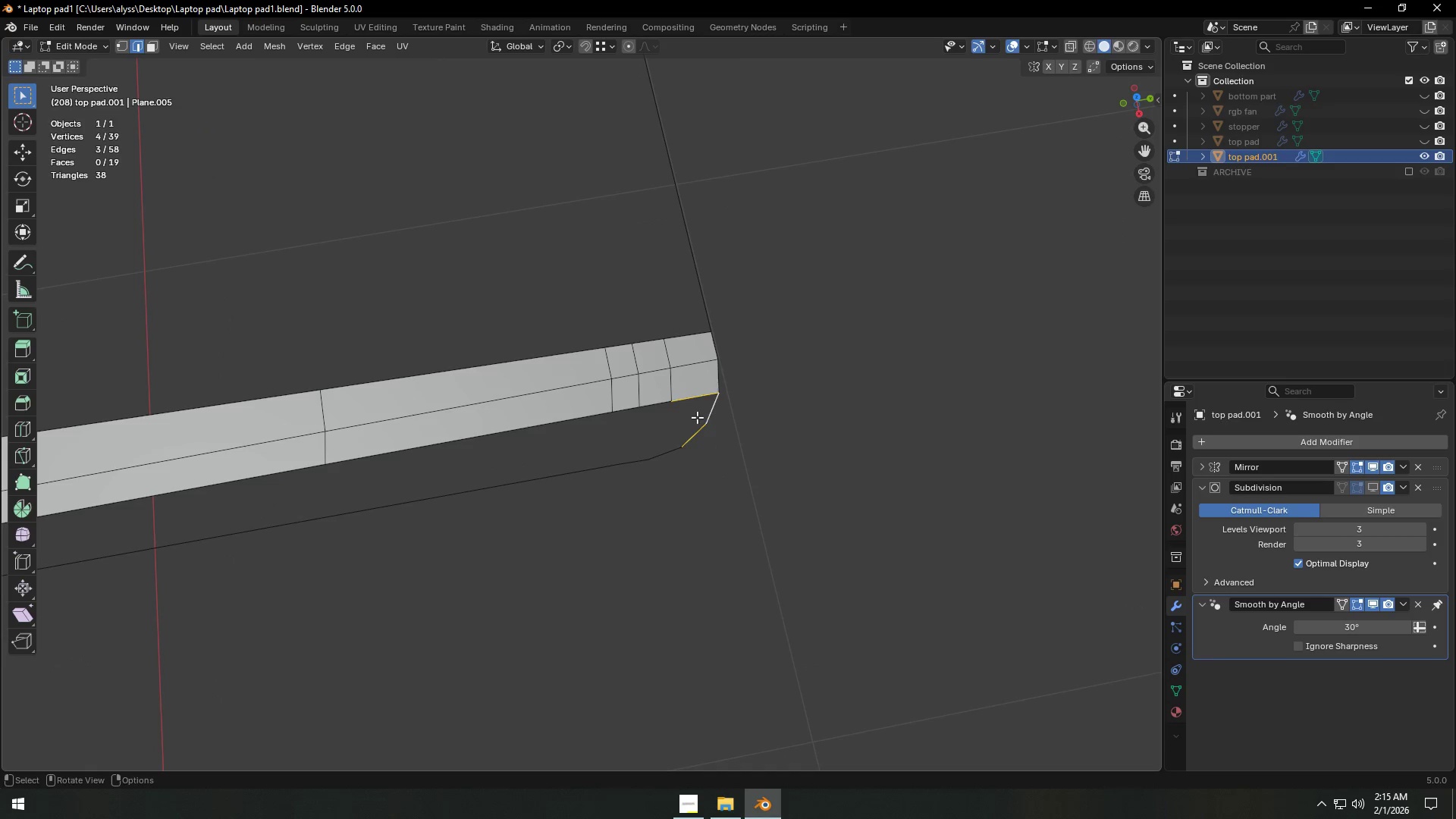 
key(F)
 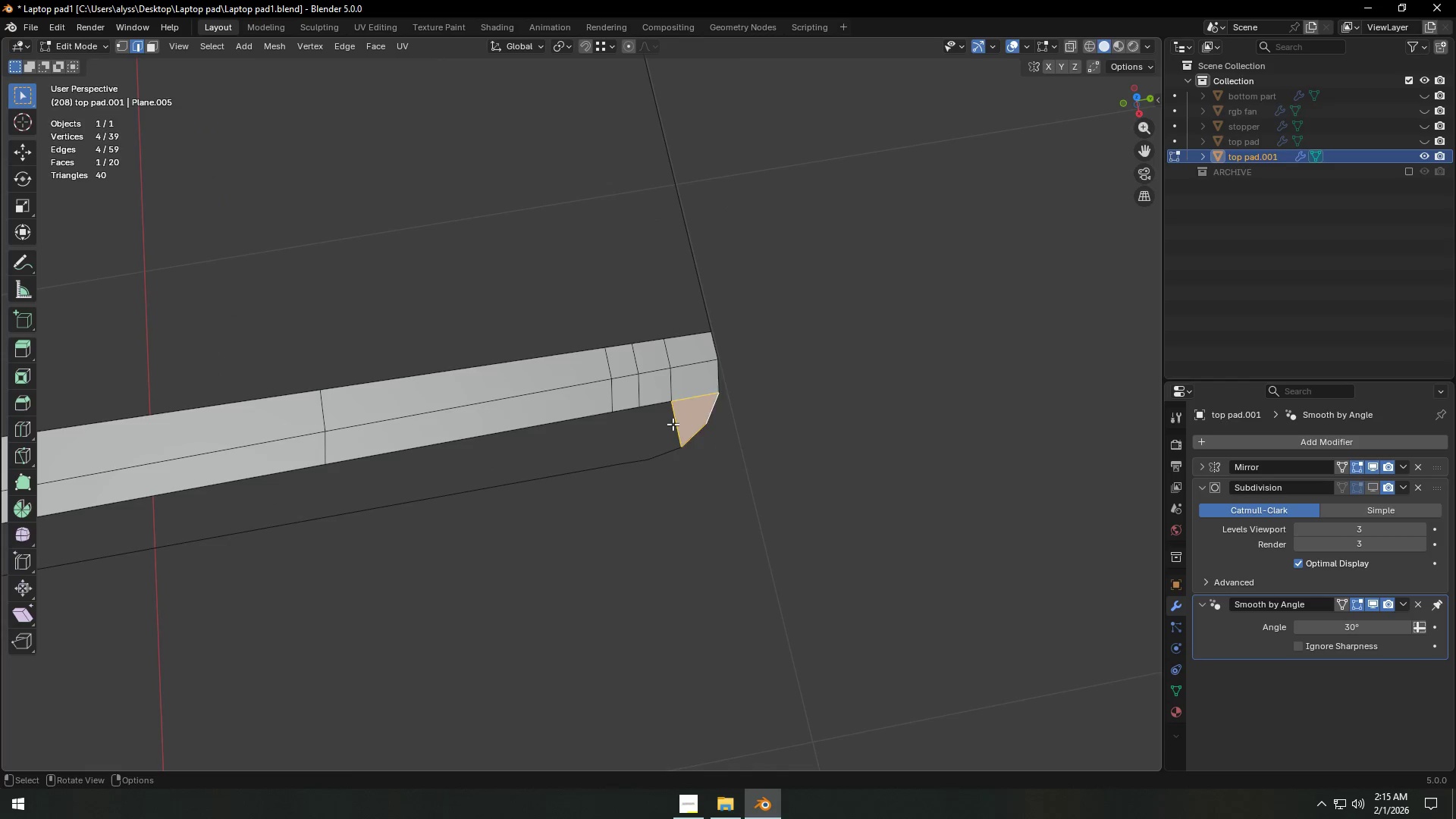 
left_click([673, 424])
 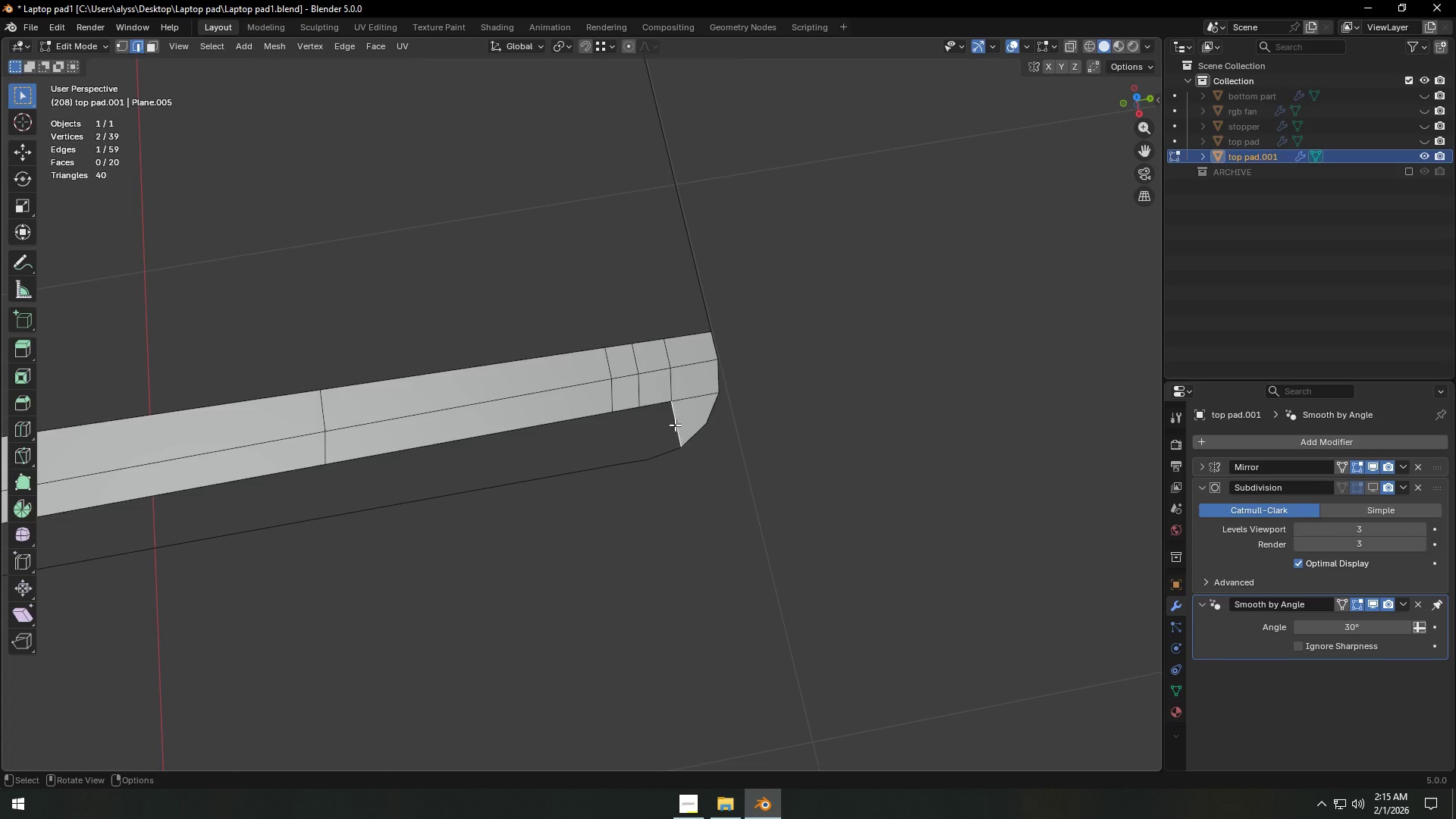 
type(ff)
 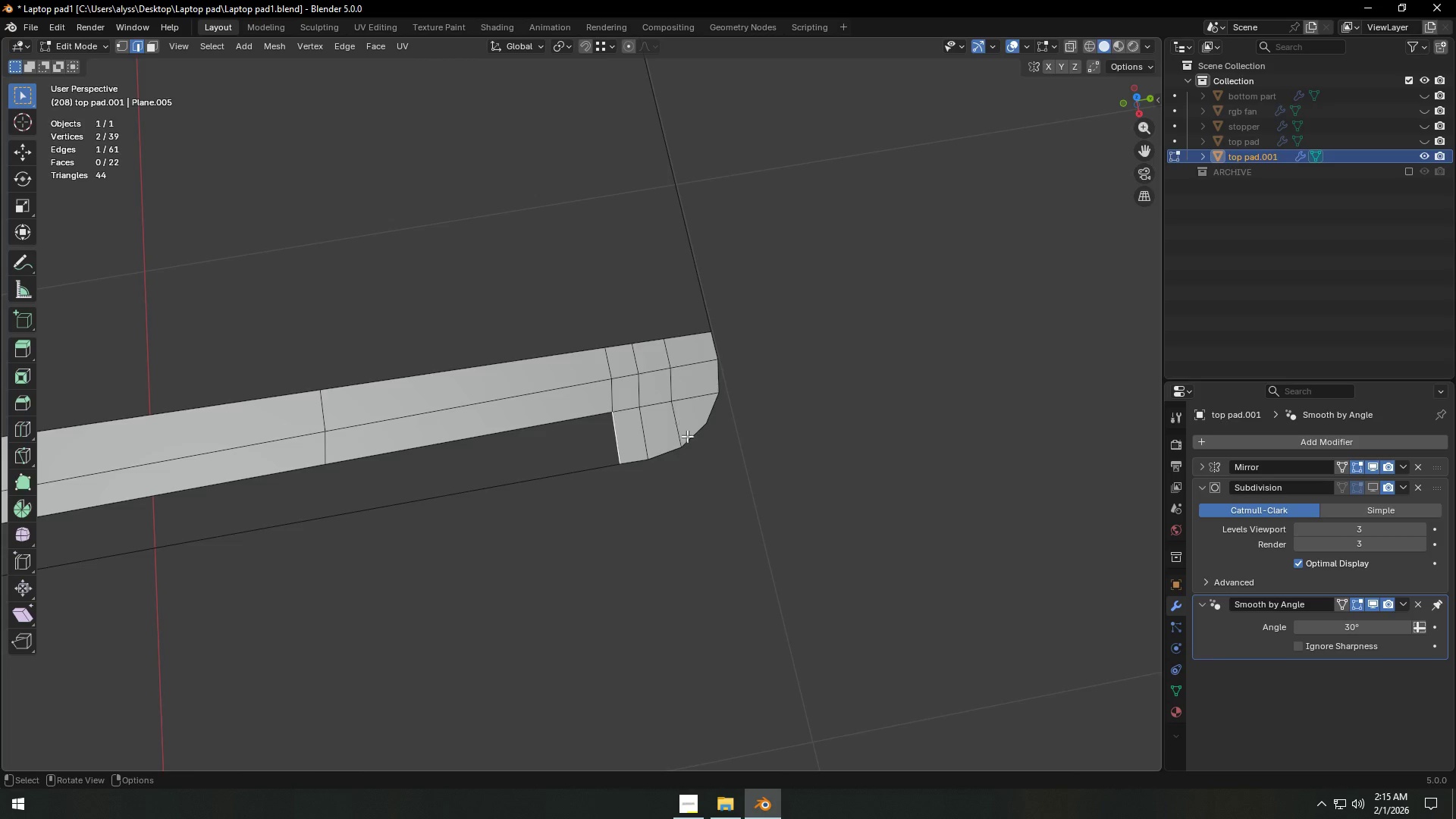 
scroll: coordinate [692, 448], scroll_direction: down, amount: 4.0
 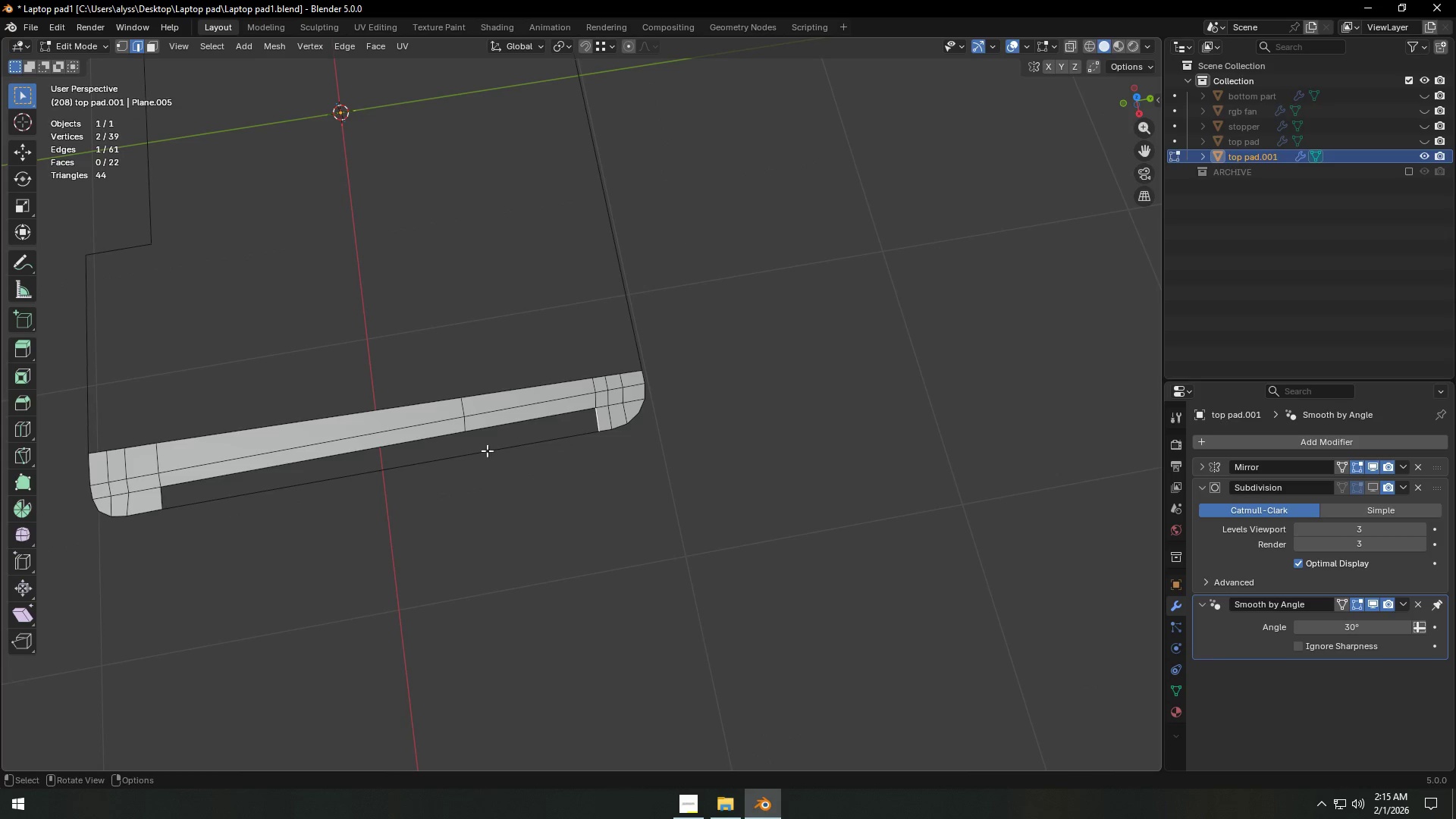 
key(Alt+AltLeft)
 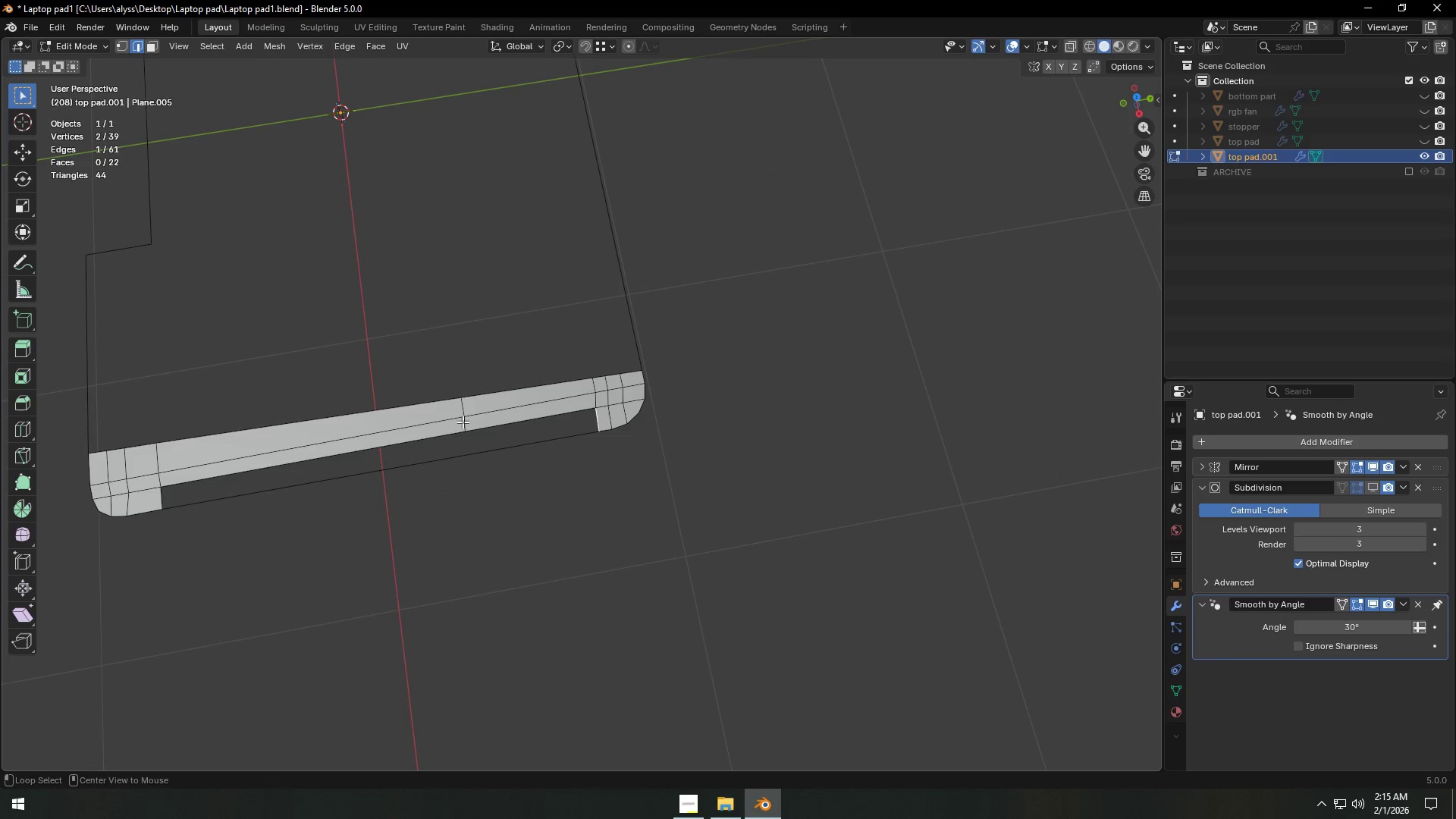 
left_click([463, 421])
 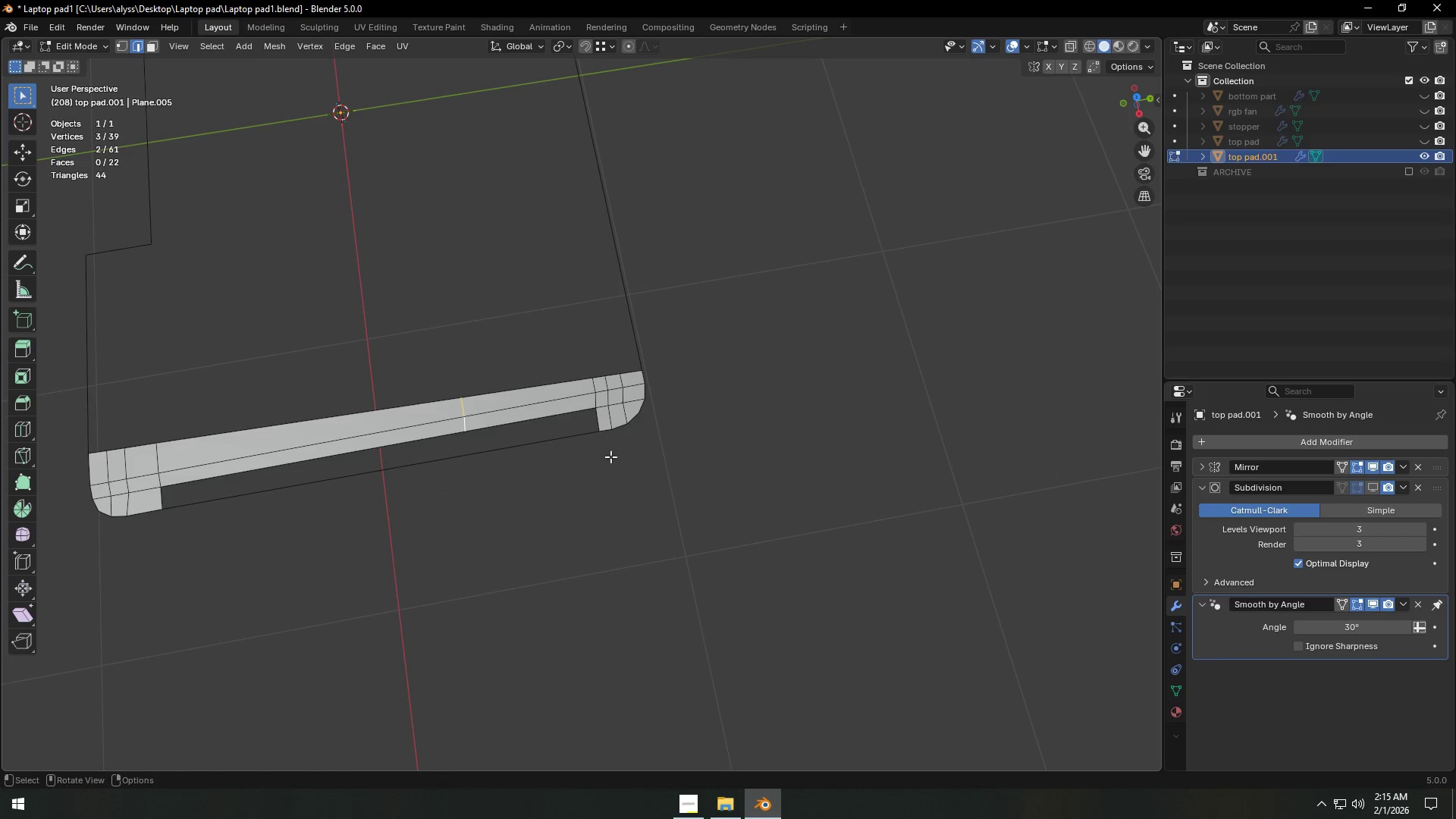 
key(Control+X)
 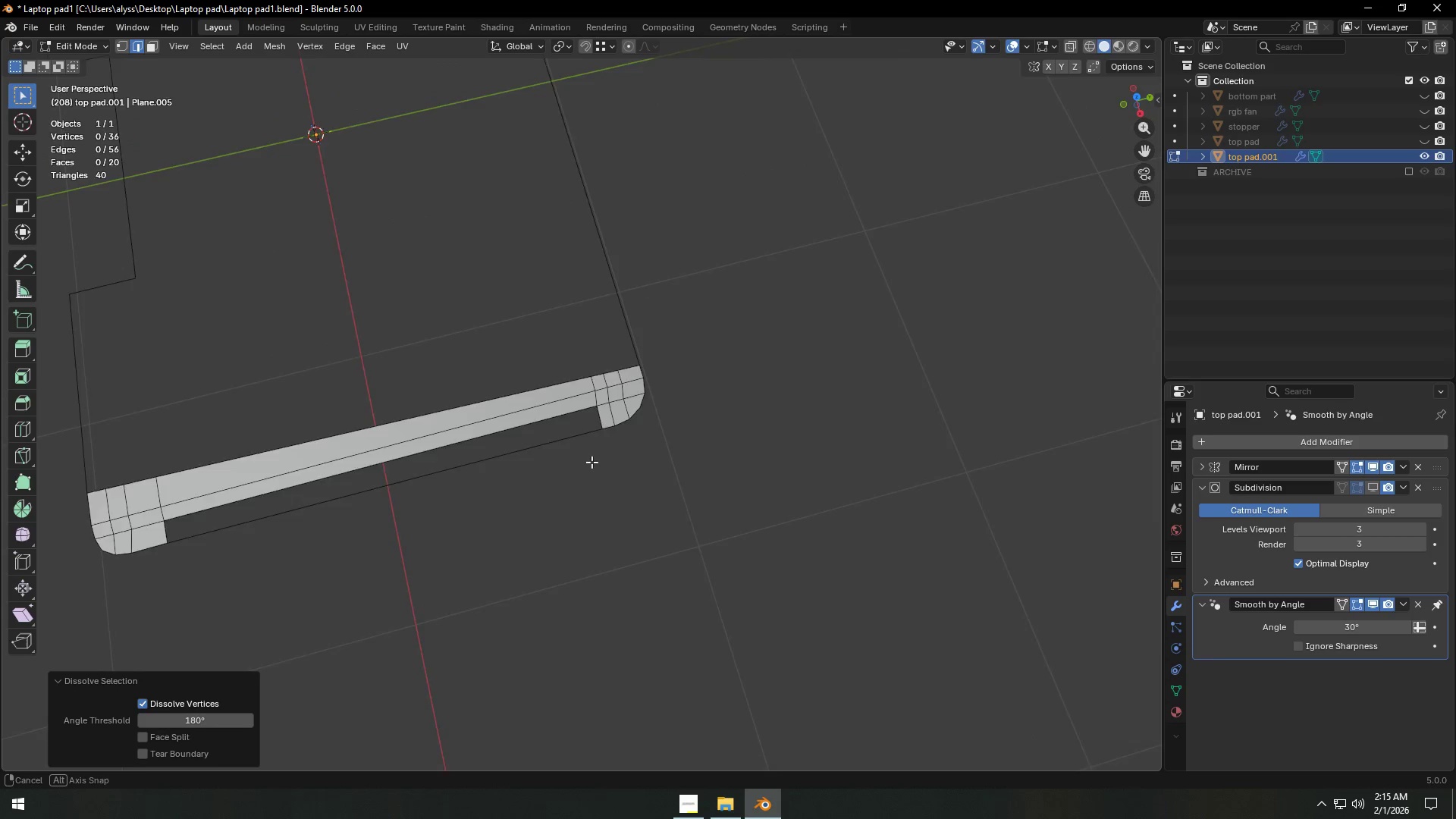 
scroll: coordinate [612, 469], scroll_direction: up, amount: 8.0
 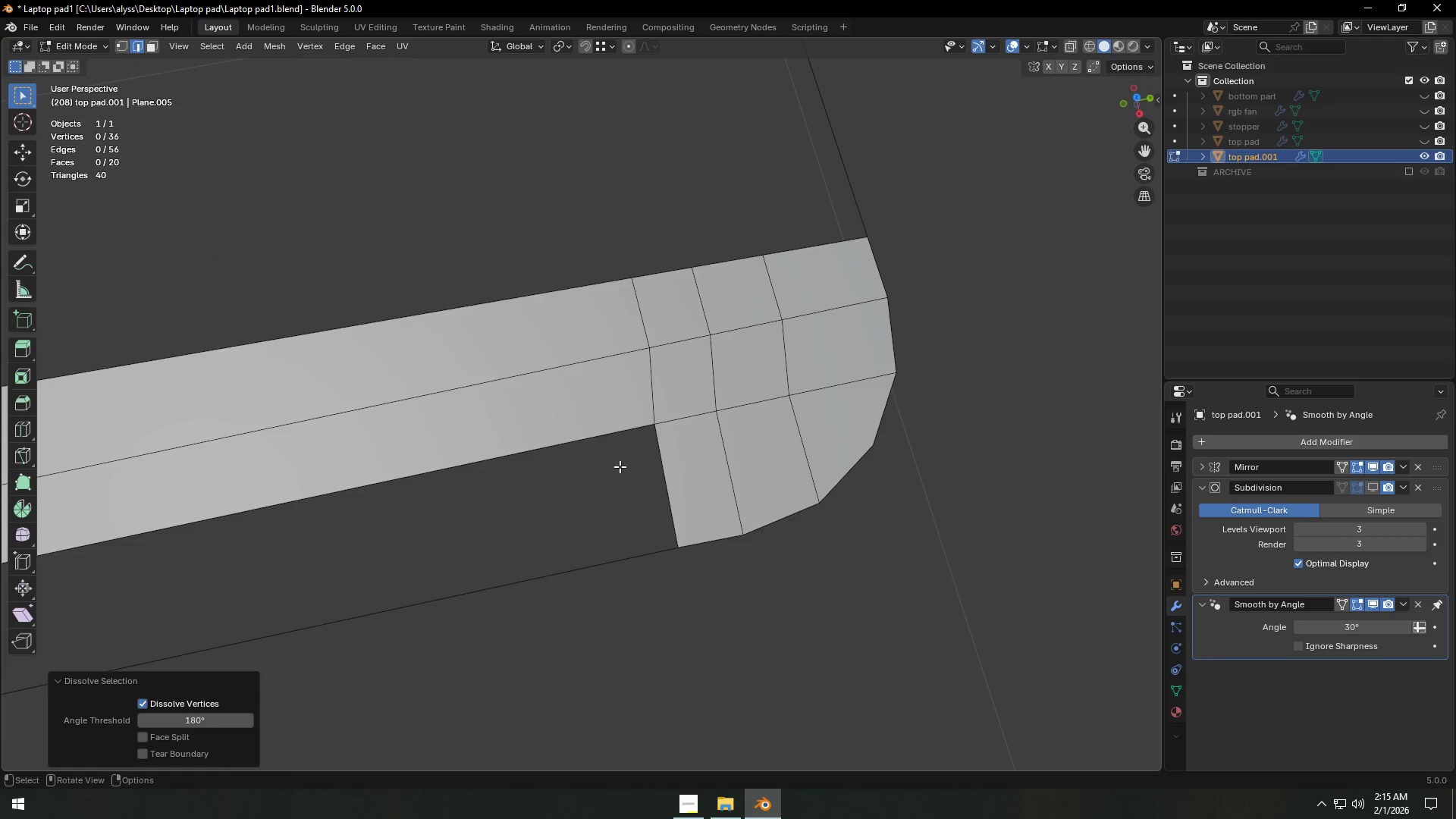 
type(1gy)
 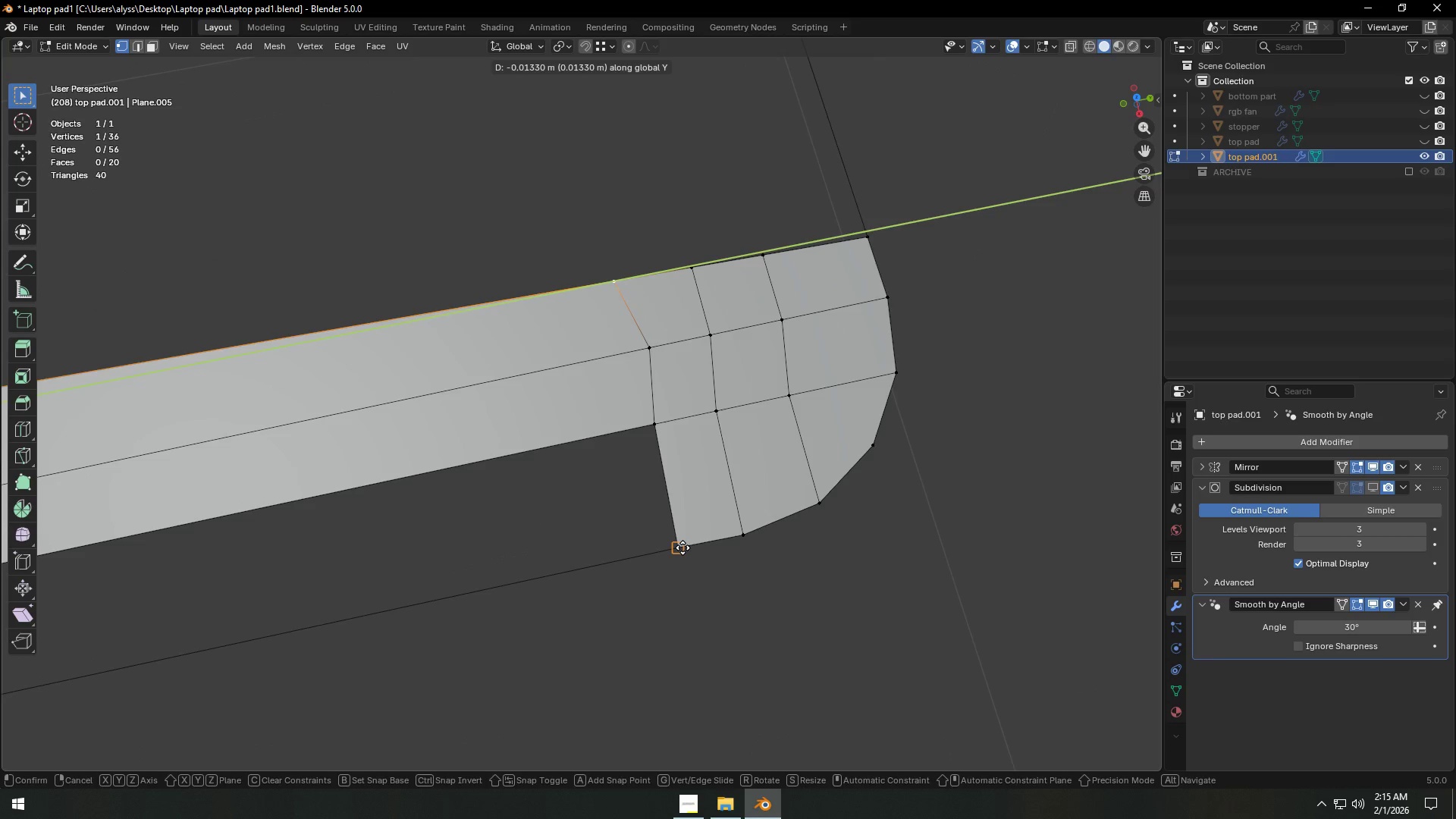 
hold_key(key=ControlLeft, duration=0.45)
left_click([682, 548])
 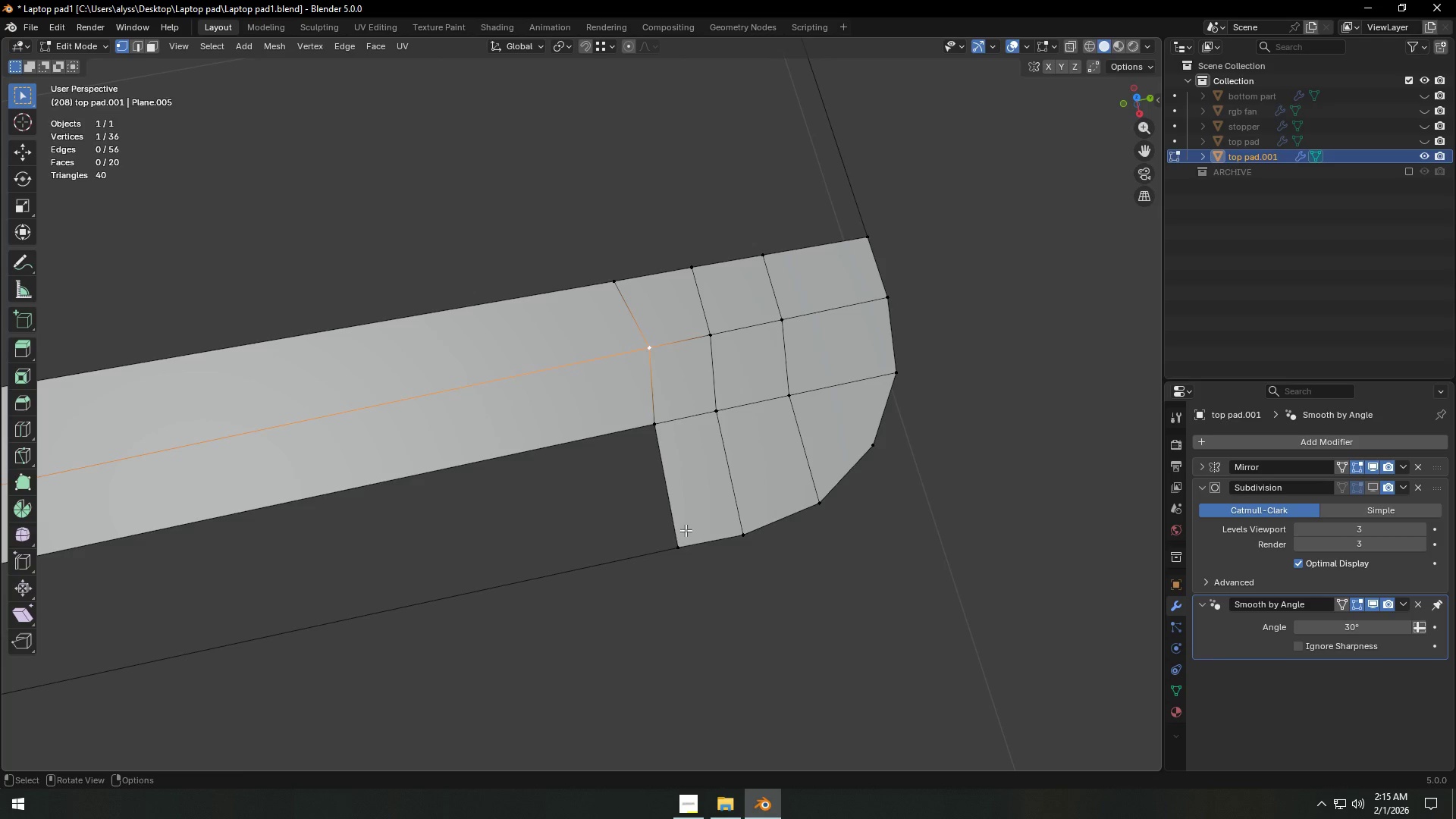 
type(gxy)
 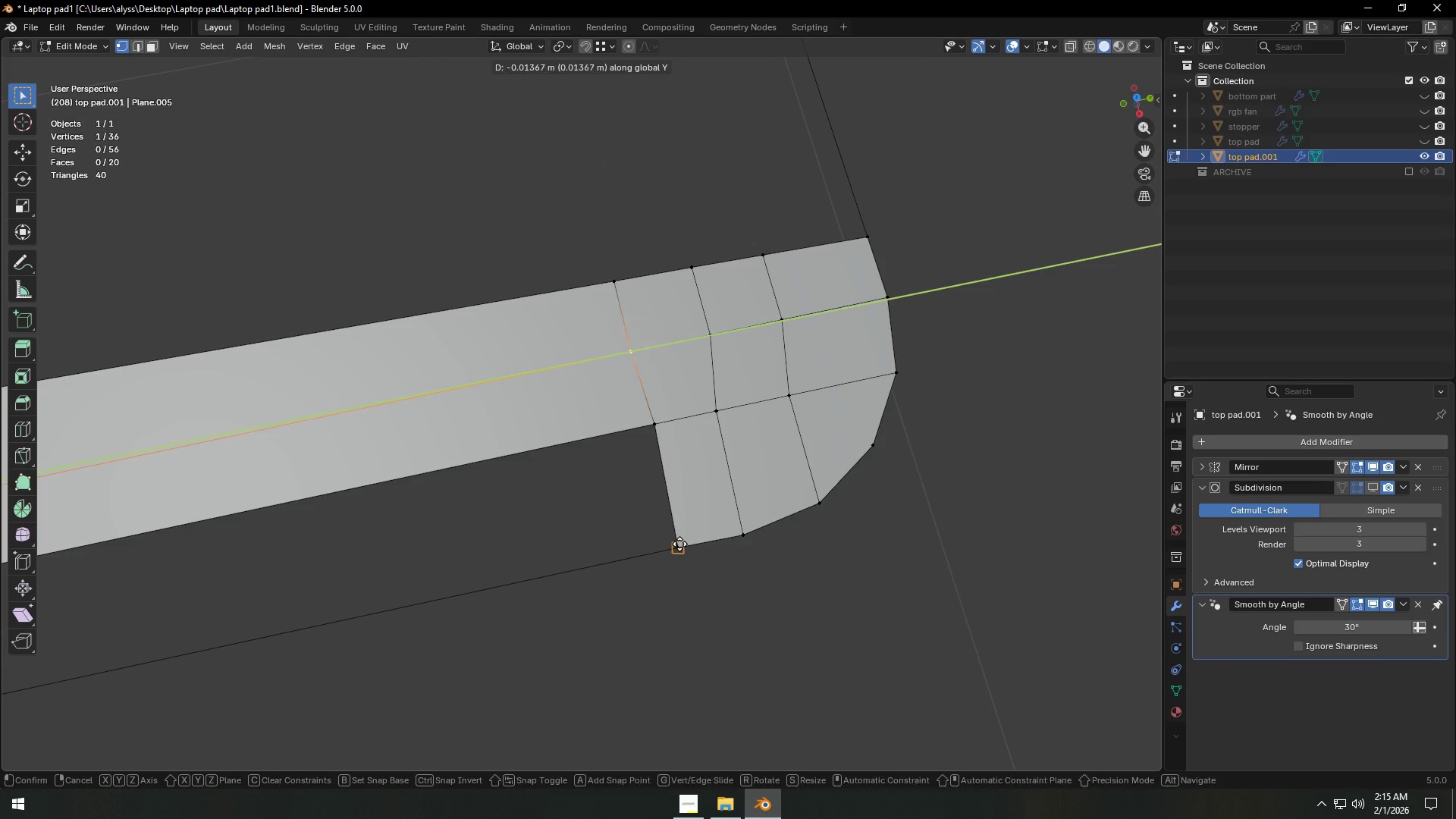 
hold_key(key=ControlLeft, duration=0.45)
left_click([679, 544])
 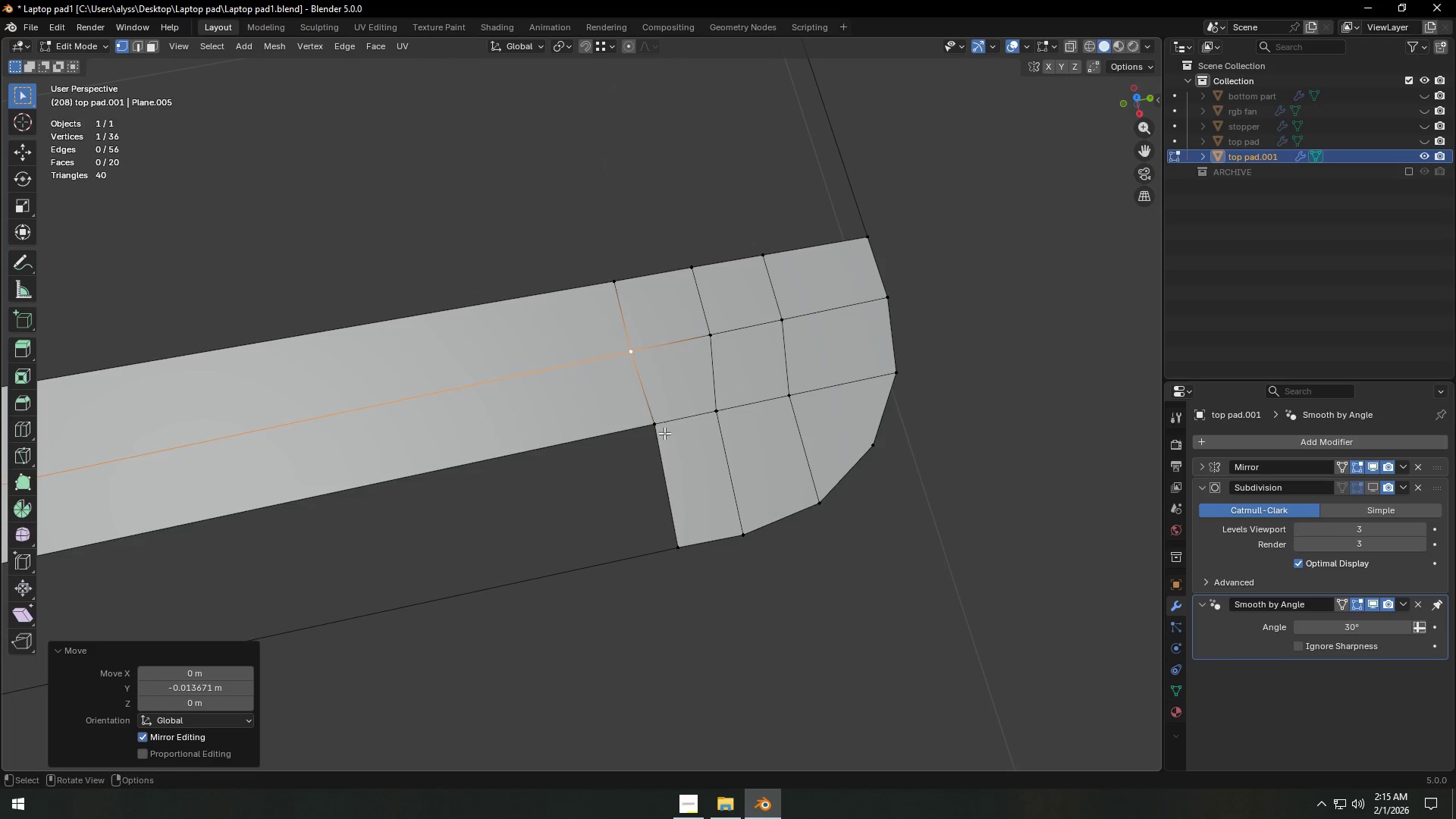 
double_click([664, 413])
 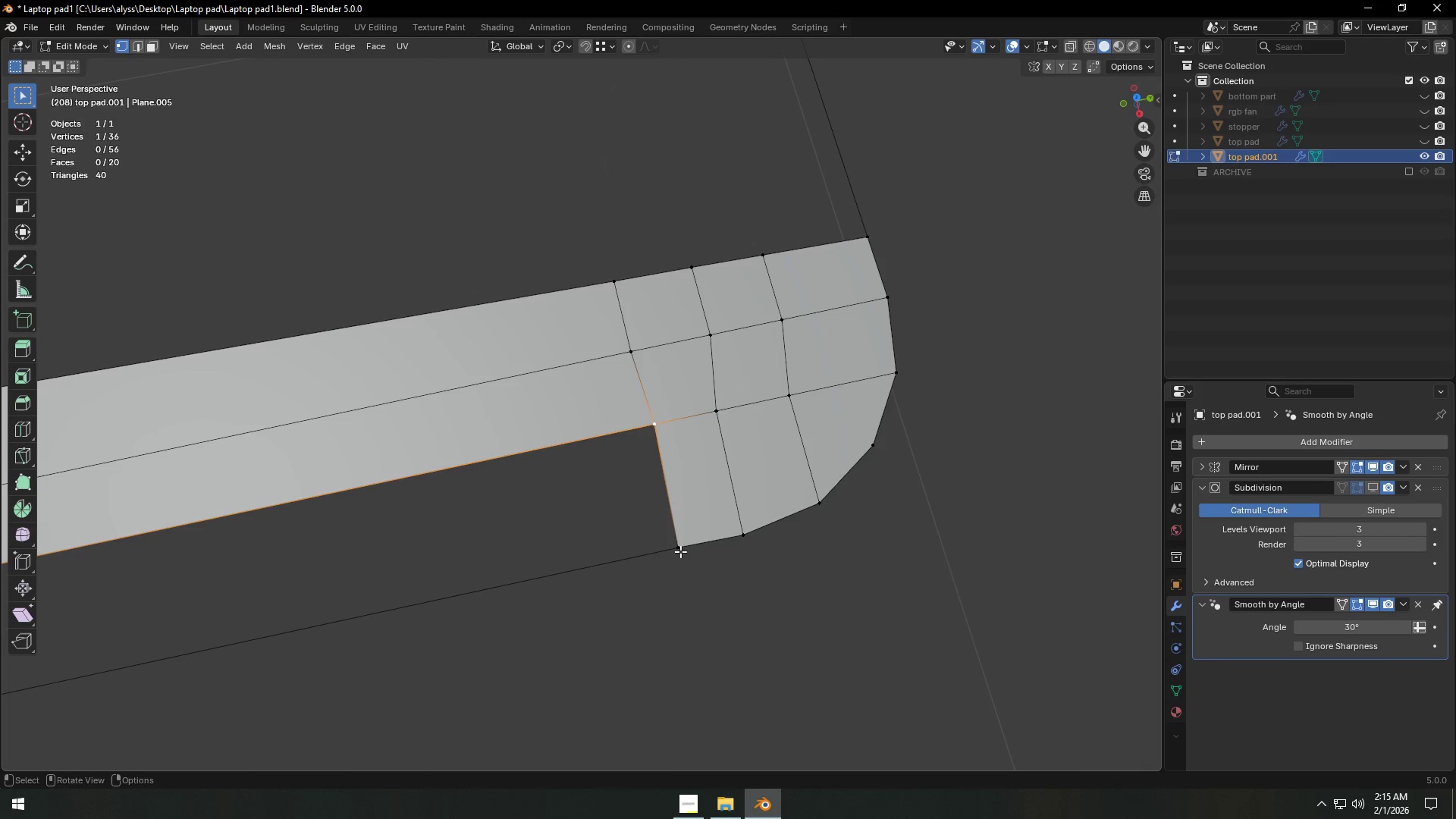 
type(gy)
 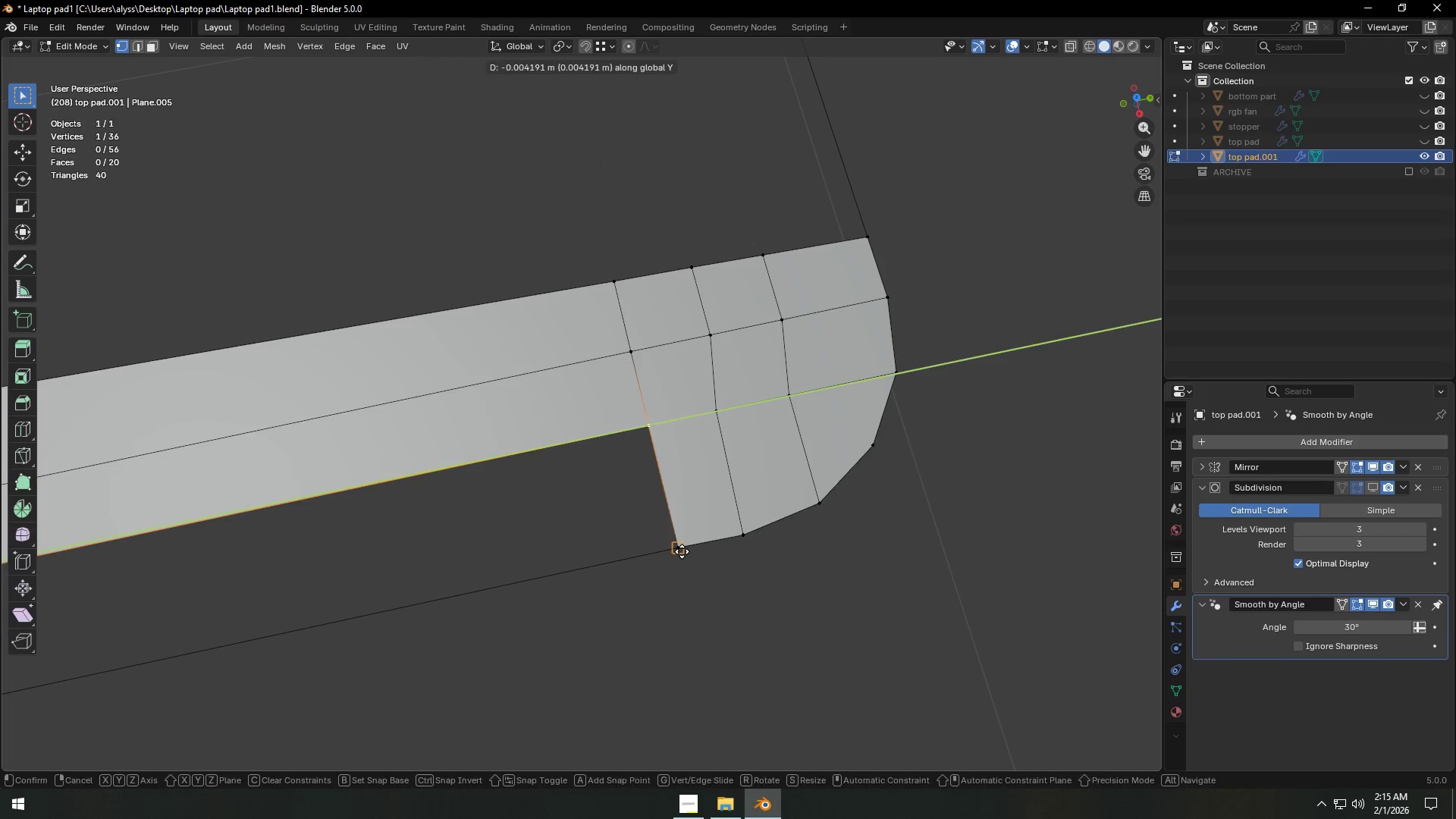 
hold_key(key=ControlLeft, duration=0.53)
left_click([682, 551])
 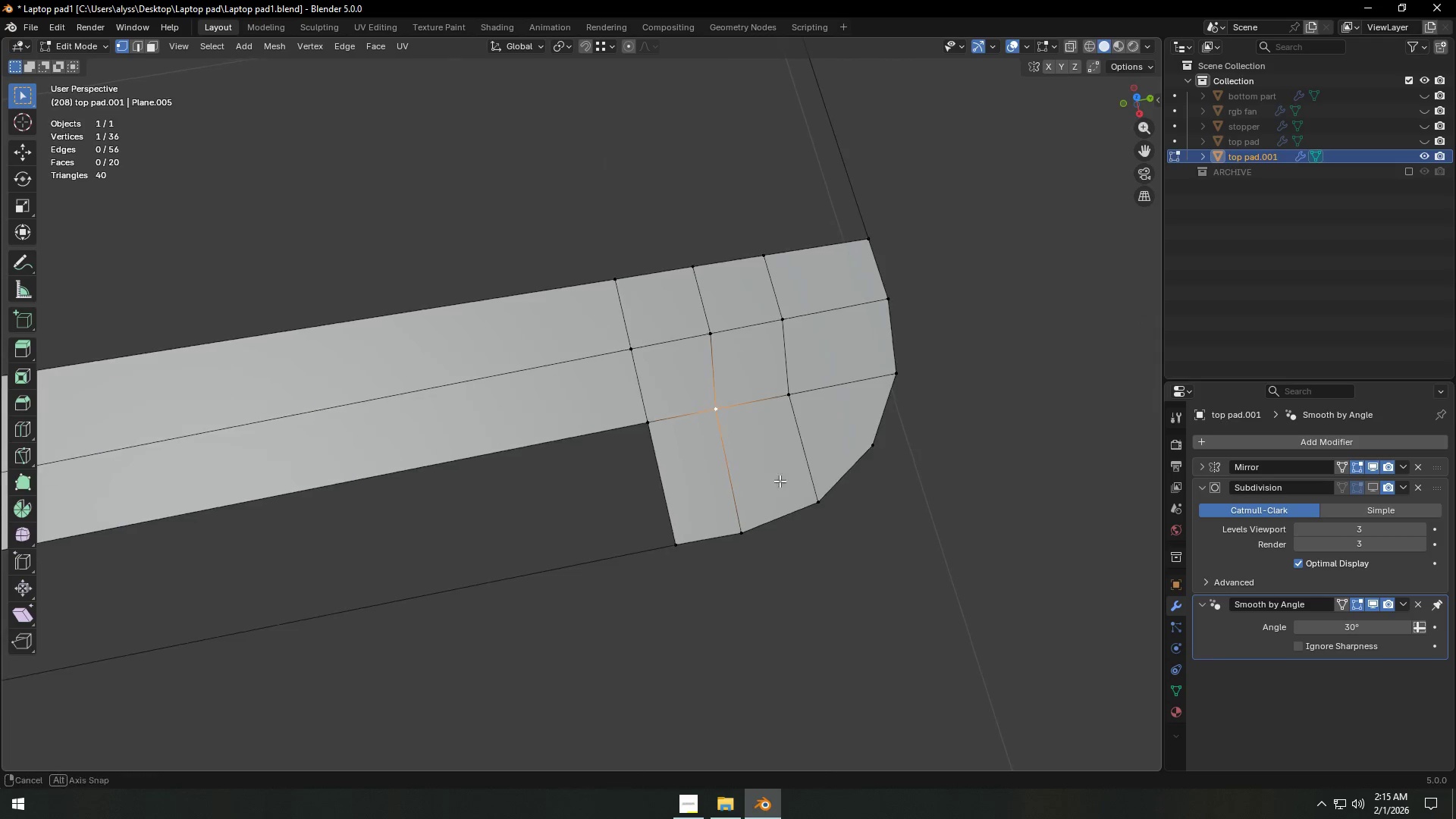 
type(gy)
 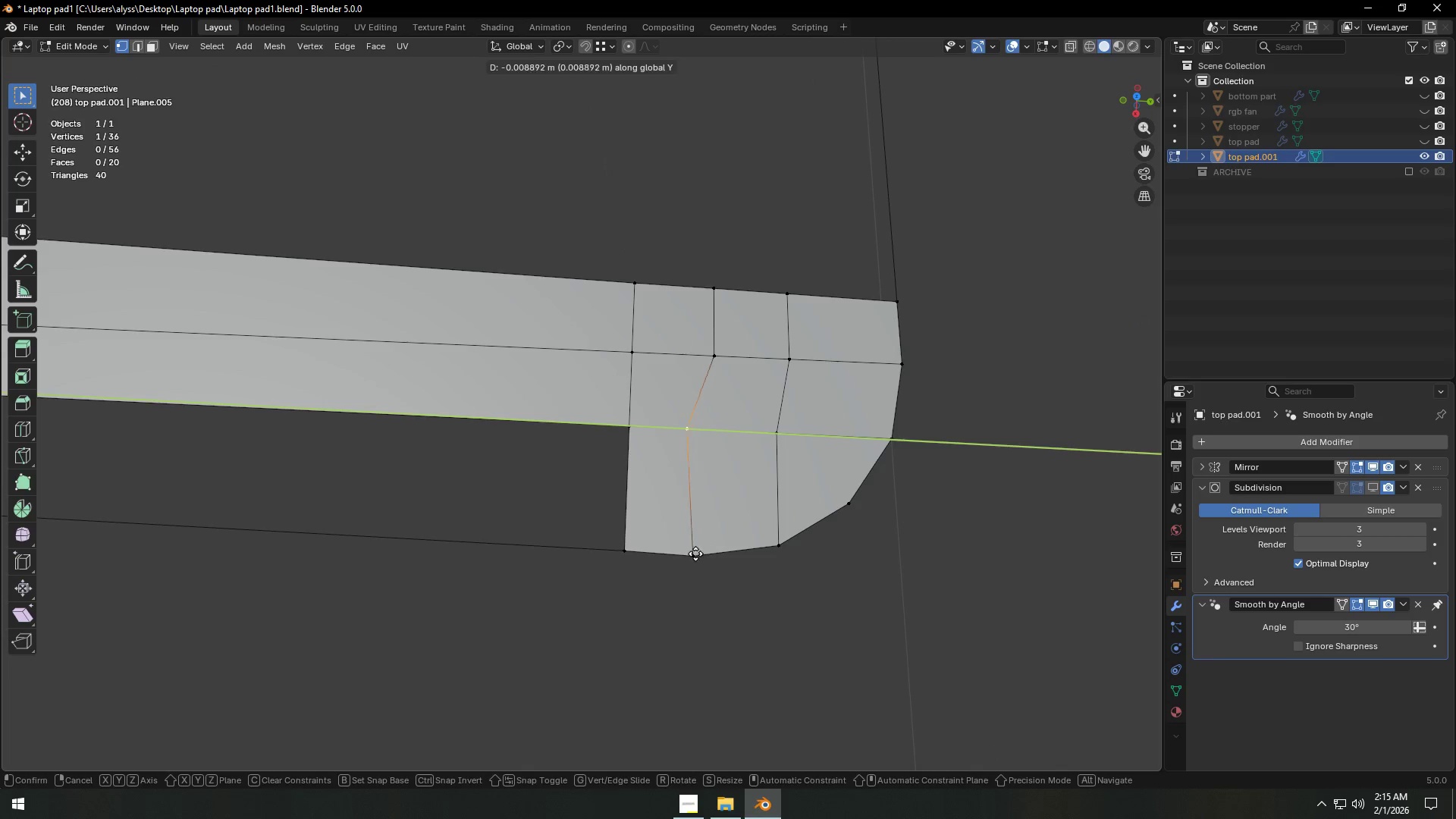 
hold_key(key=ControlLeft, duration=0.56)
left_click([692, 554])
 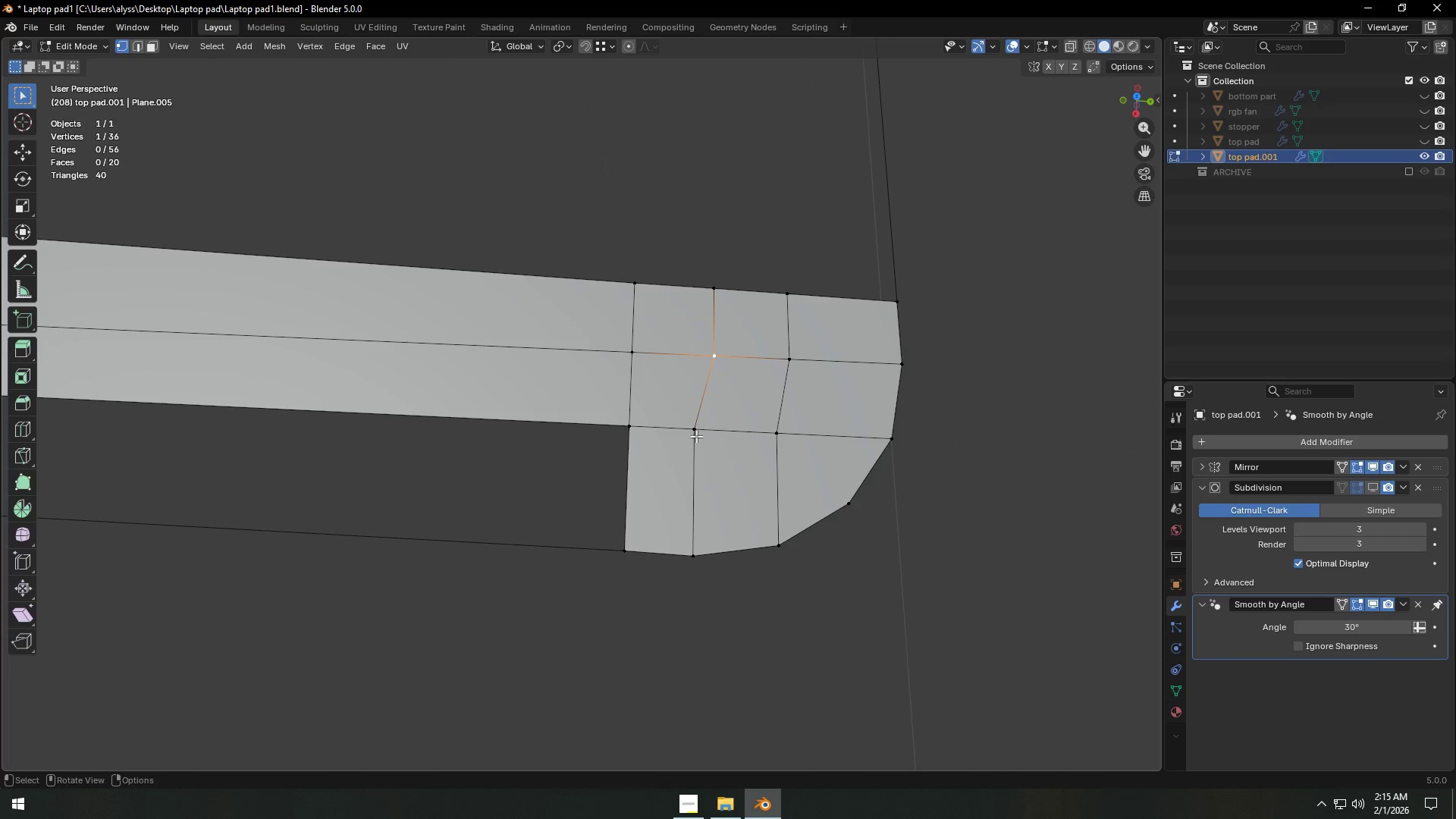 
type(gy)
 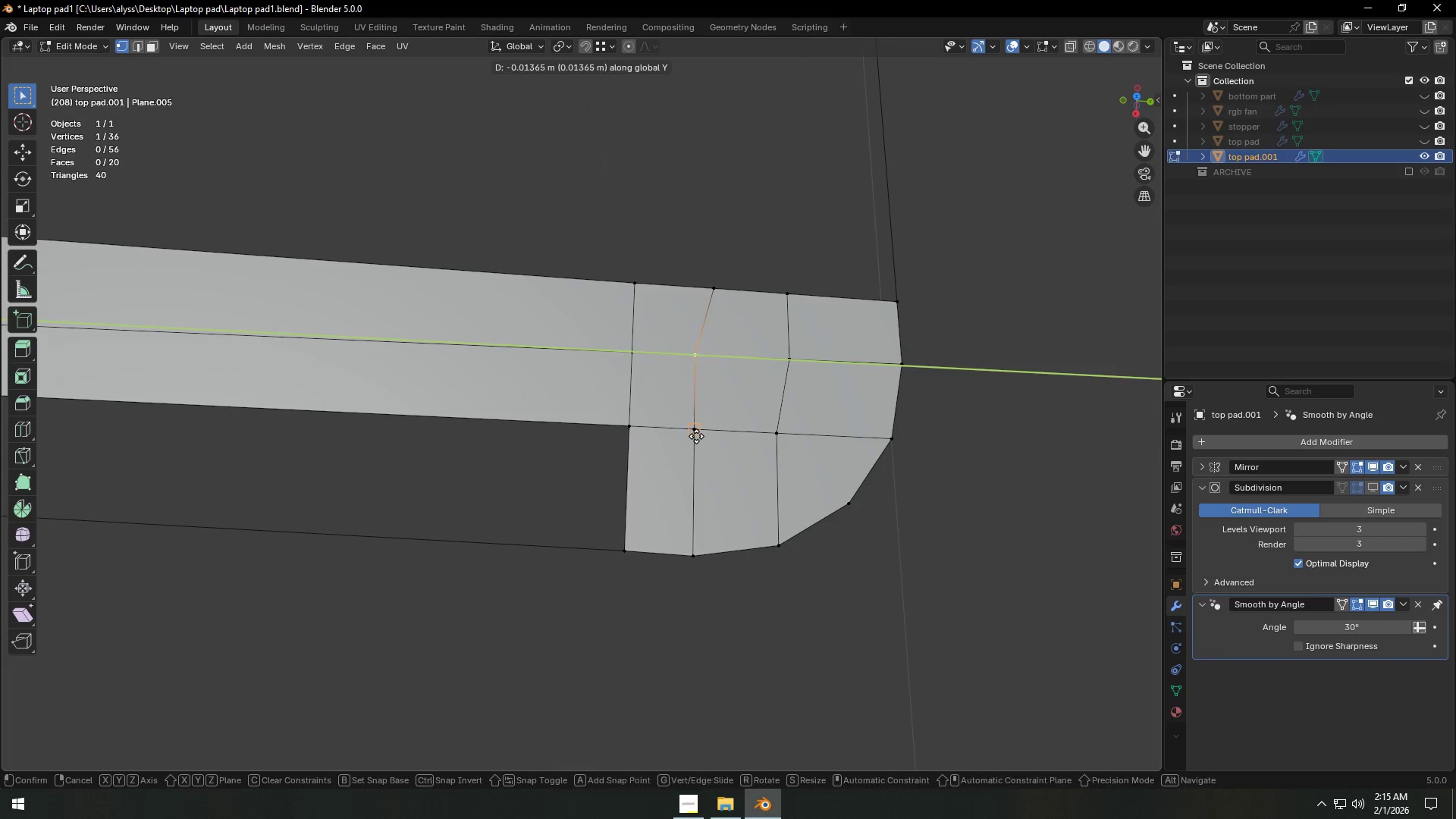 
hold_key(key=ControlLeft, duration=0.45)
left_click([696, 436])
 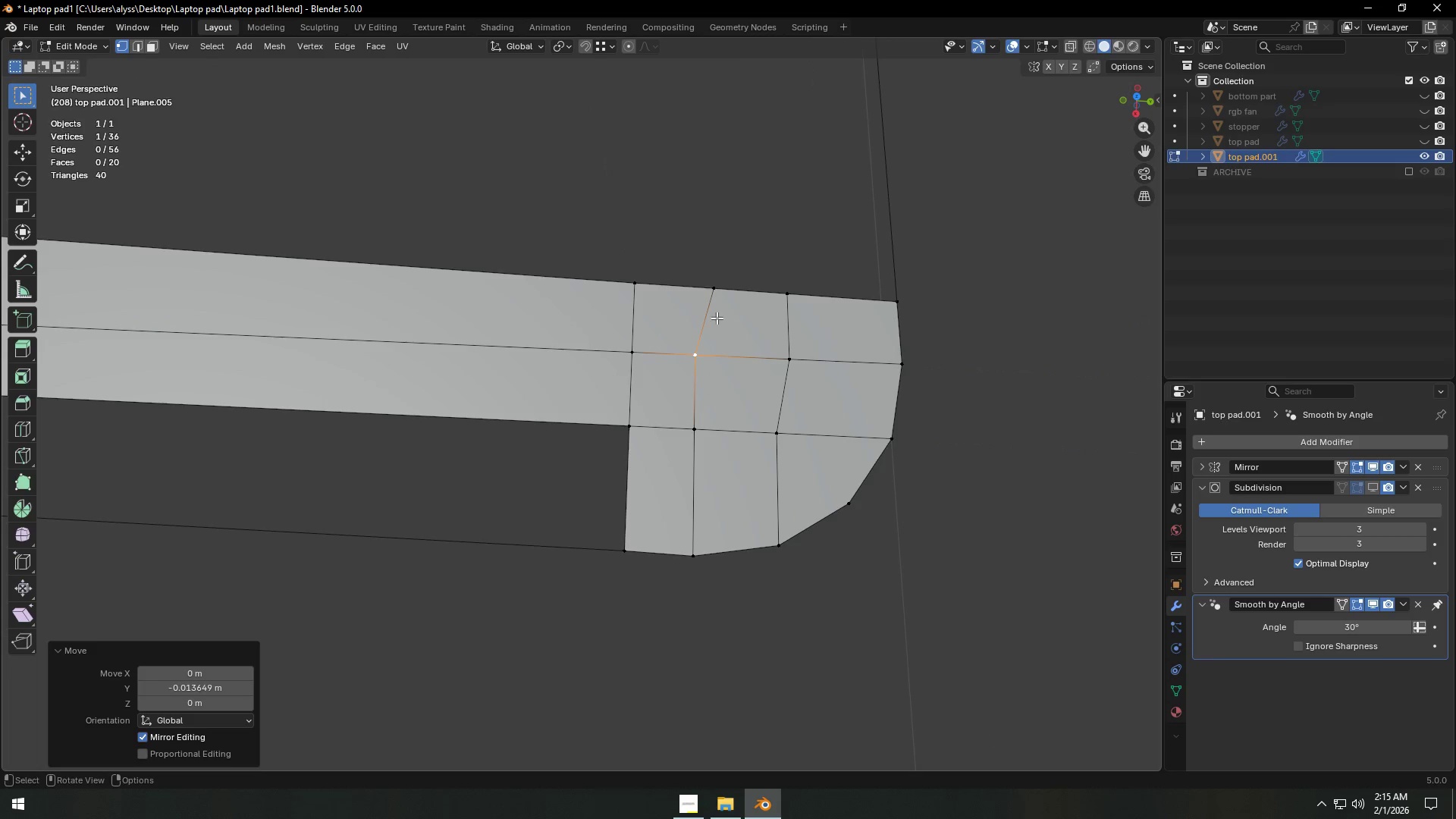 
double_click([717, 311])
 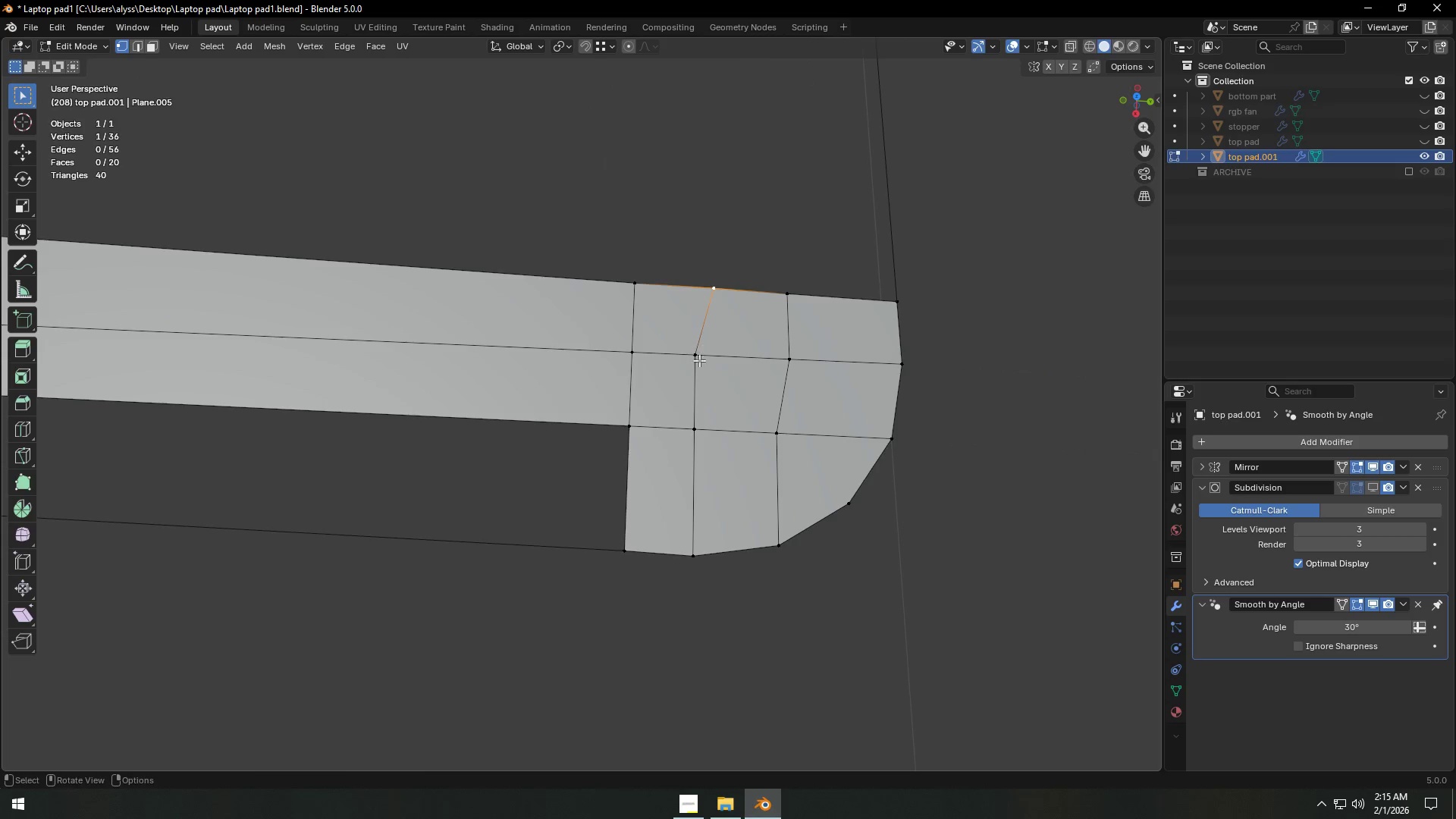 
type(gy)
 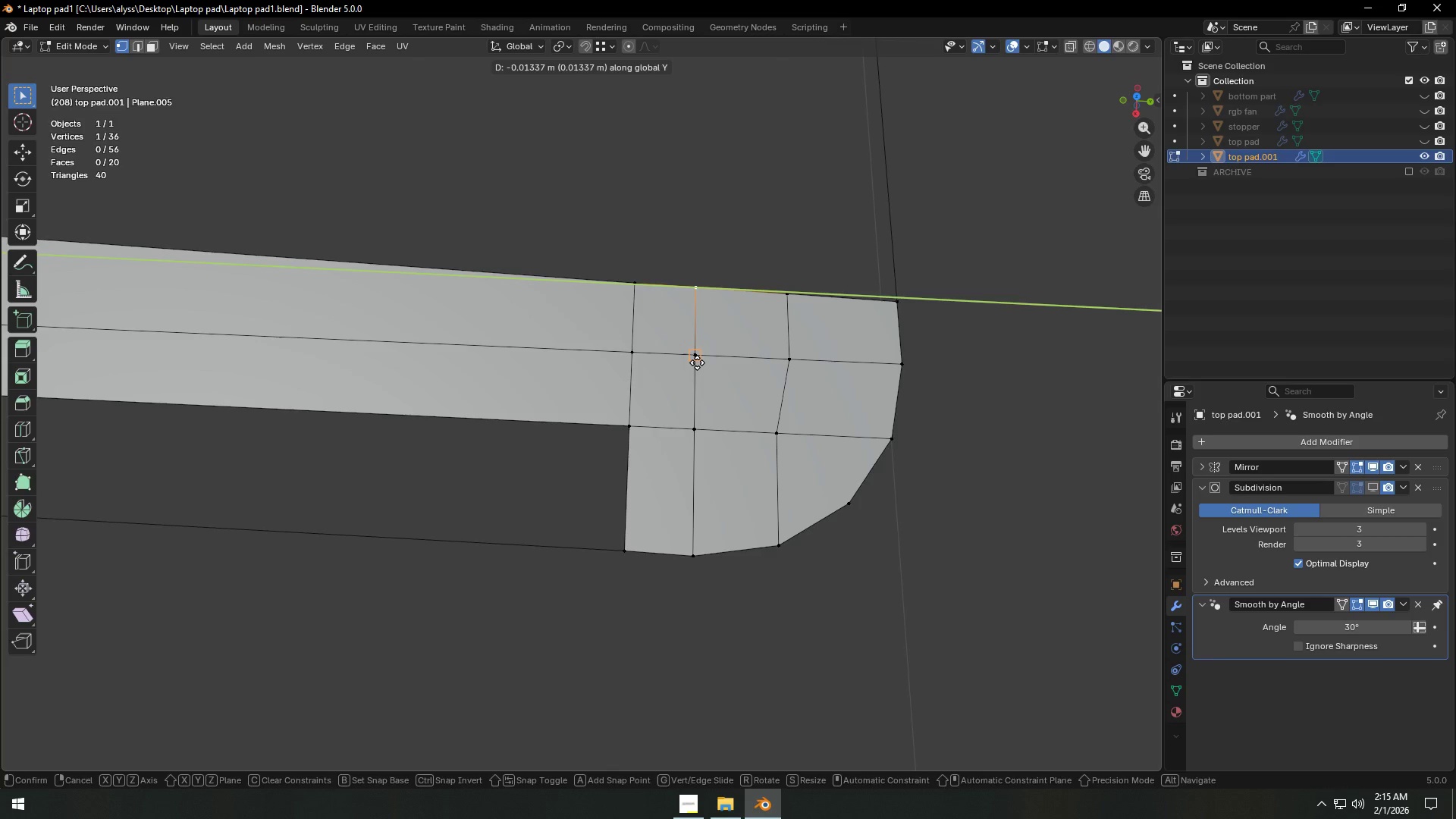 
hold_key(key=ControlLeft, duration=0.44)
left_click([697, 362])
 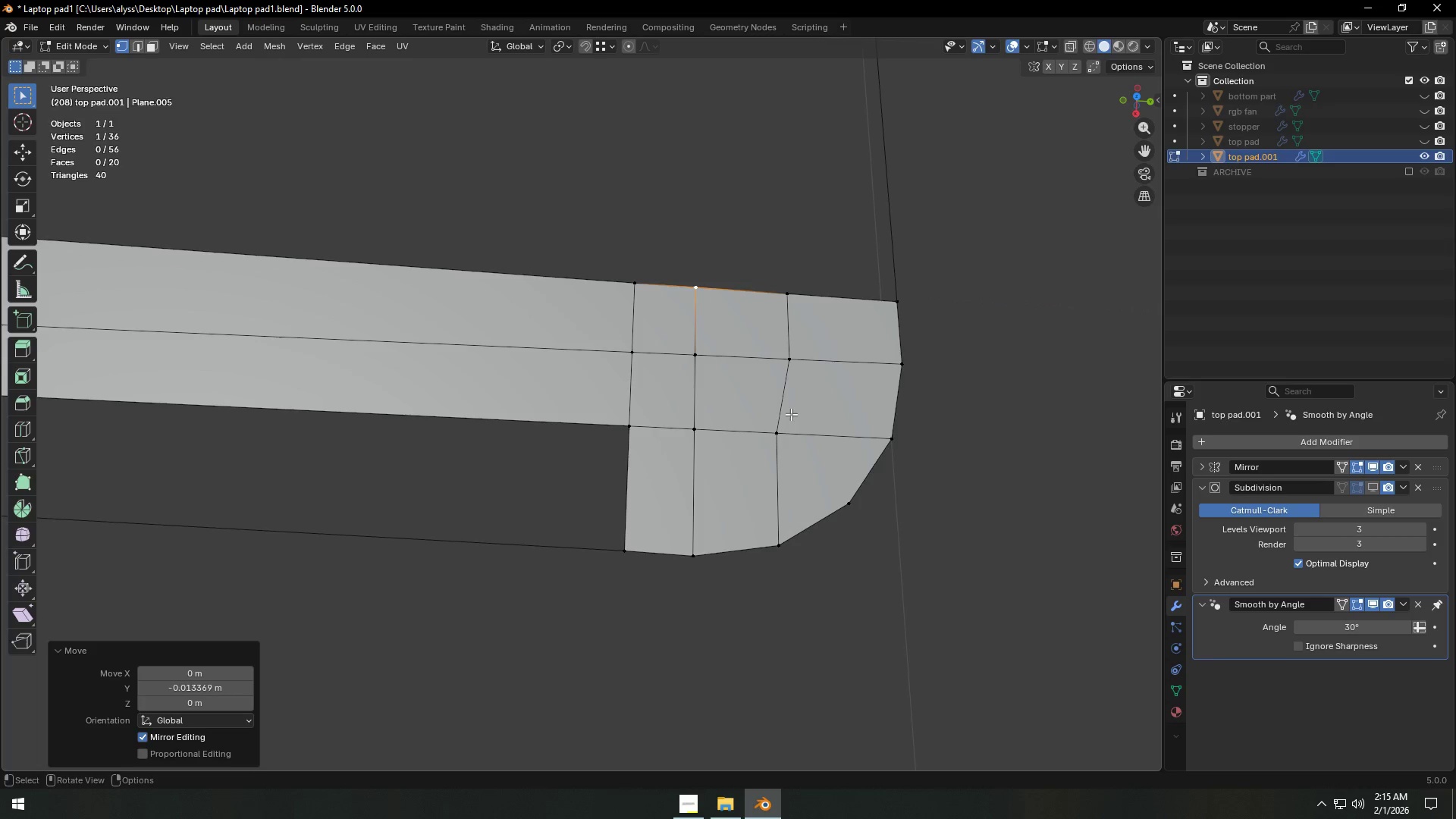 
left_click([769, 444])
 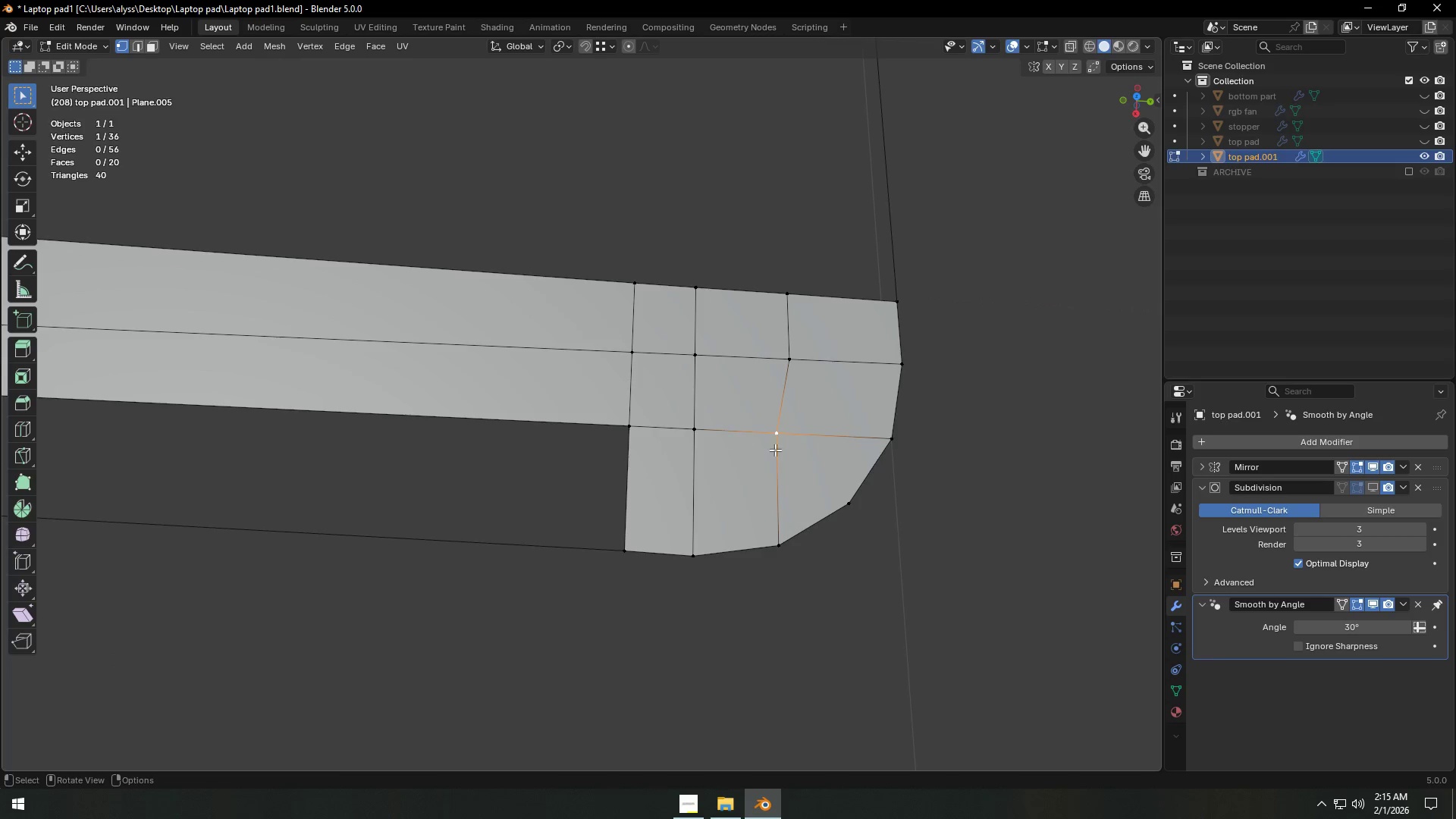 
type(gy)
 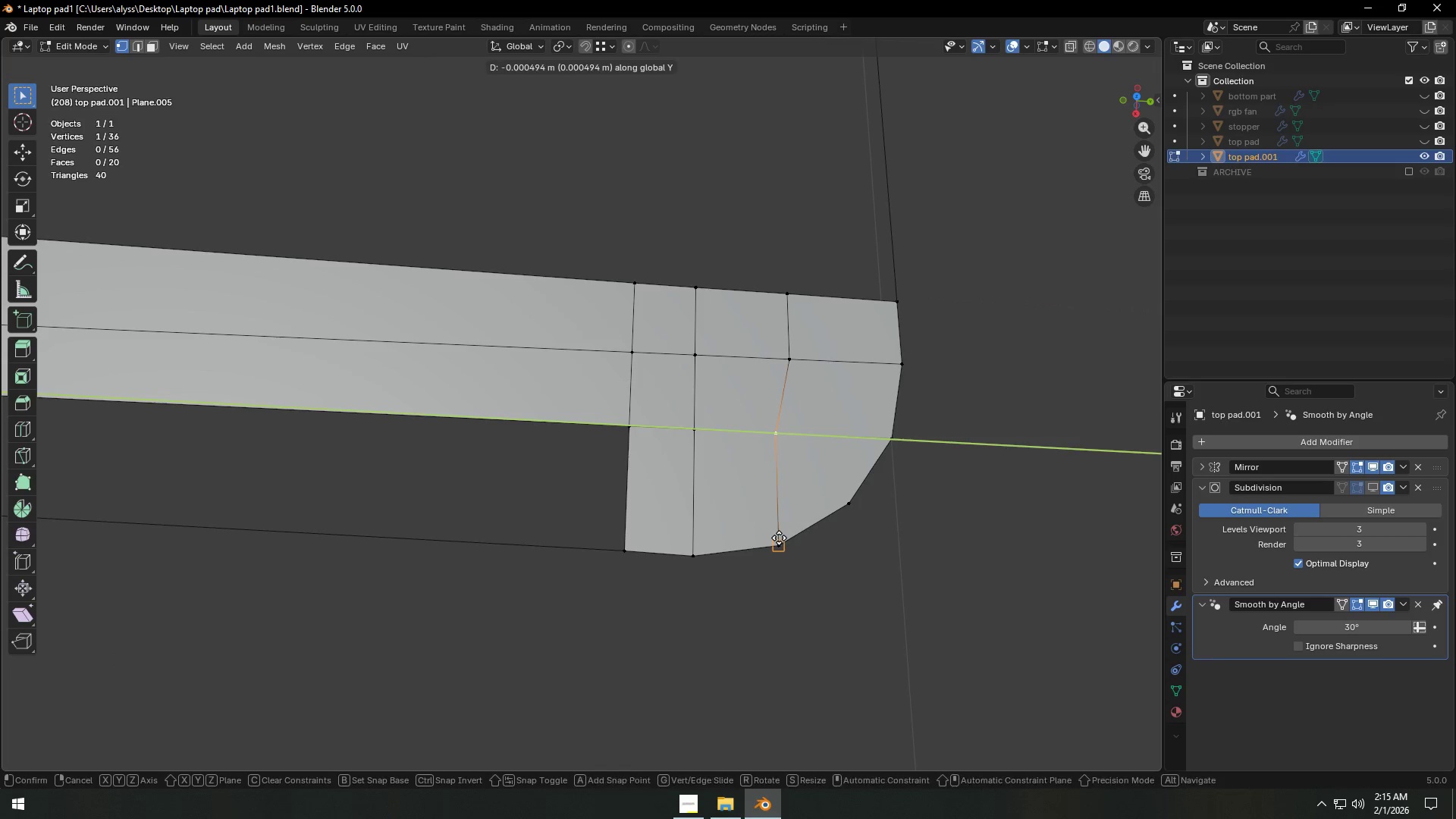 
hold_key(key=ControlLeft, duration=0.47)
 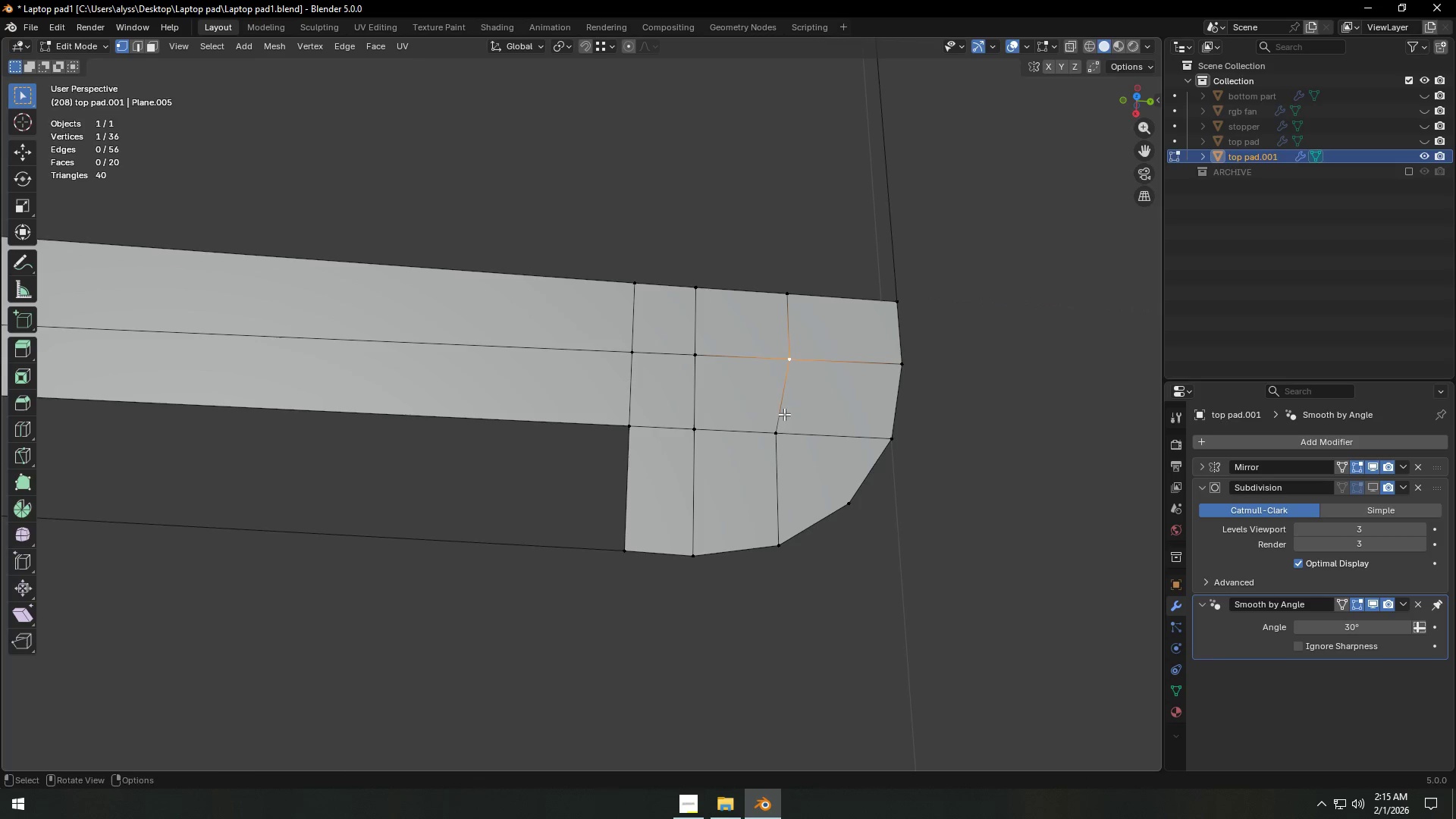 
type(gy)
 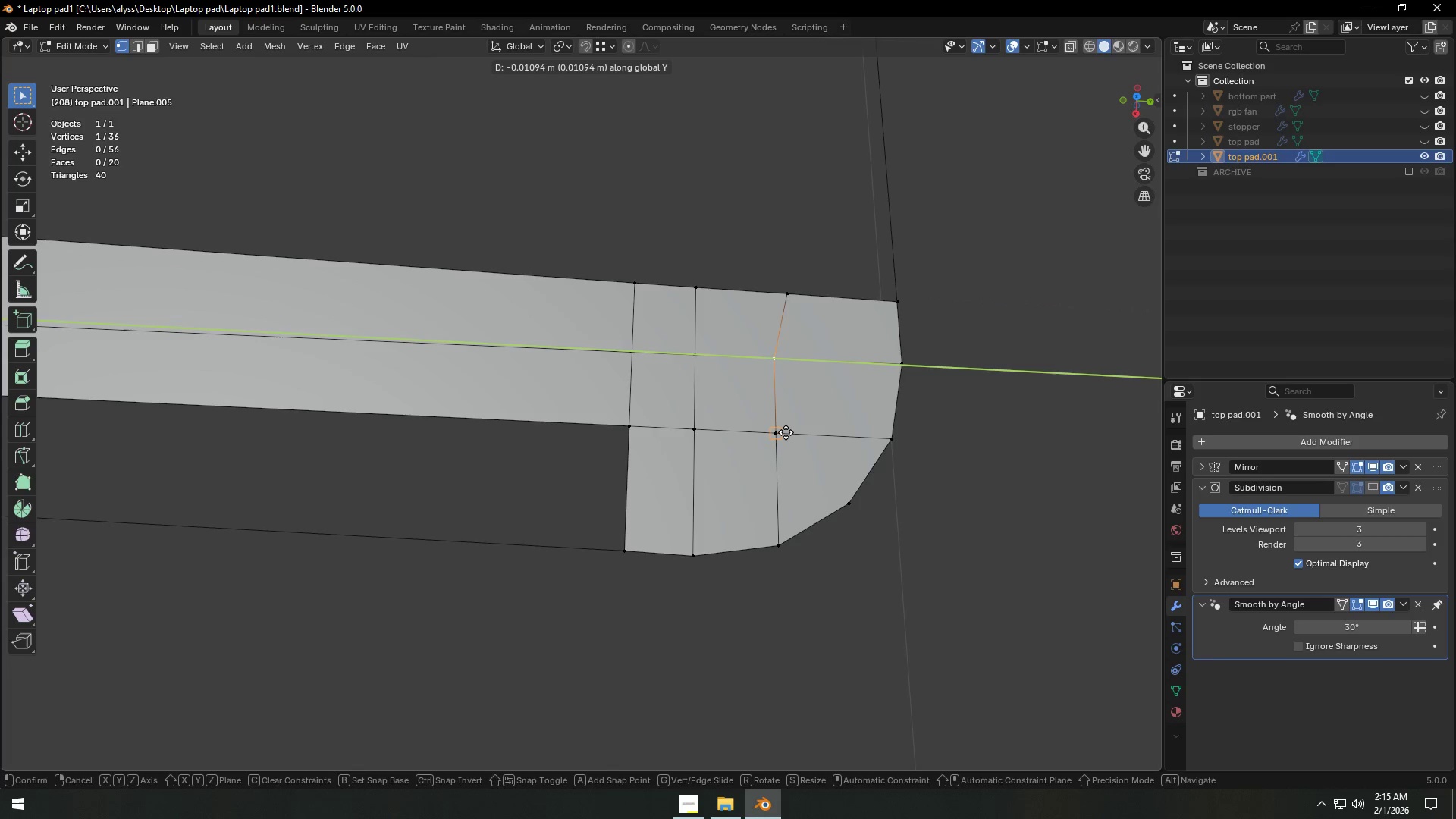 
hold_key(key=ControlLeft, duration=0.52)
 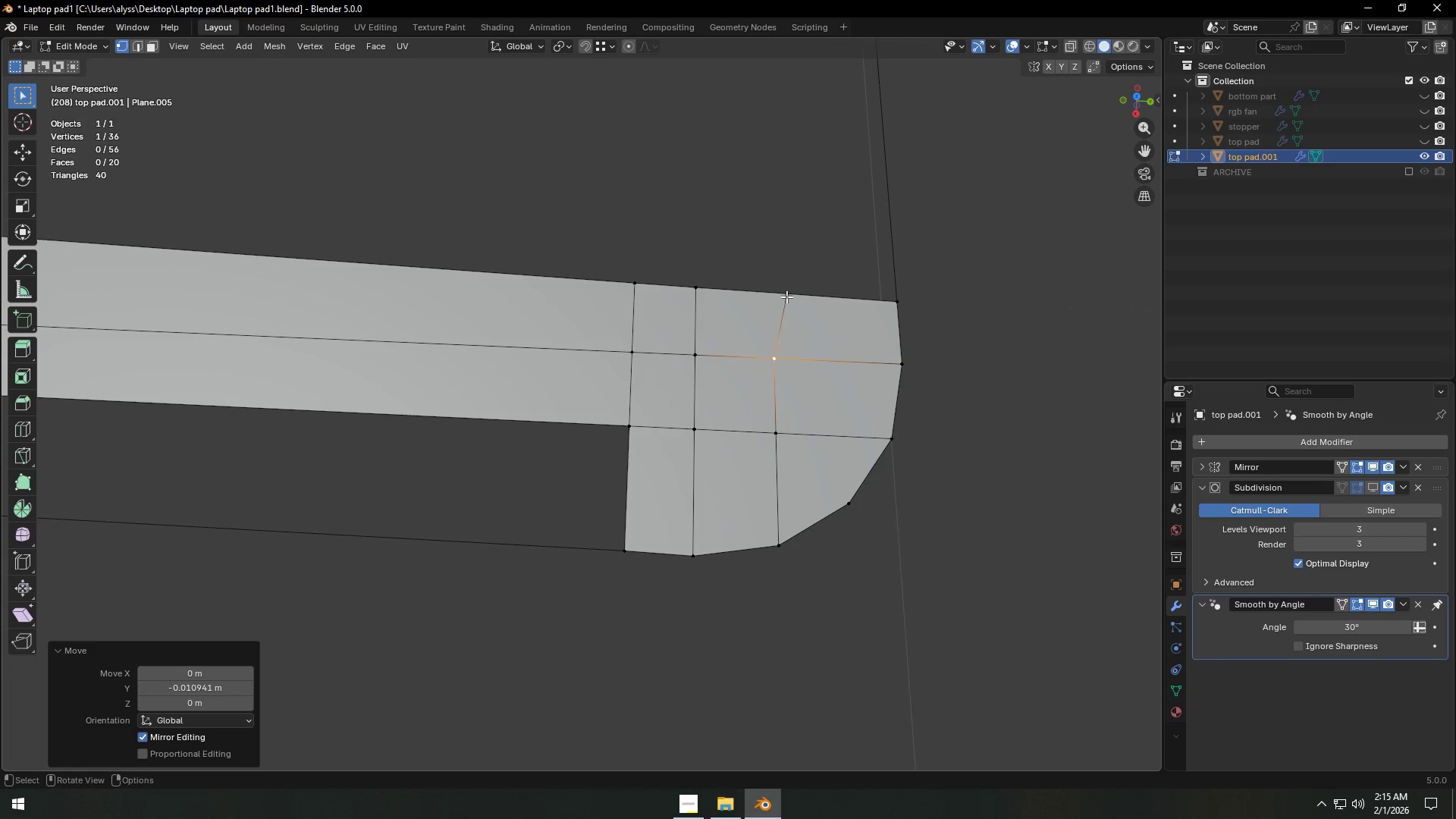 
double_click([786, 296])
 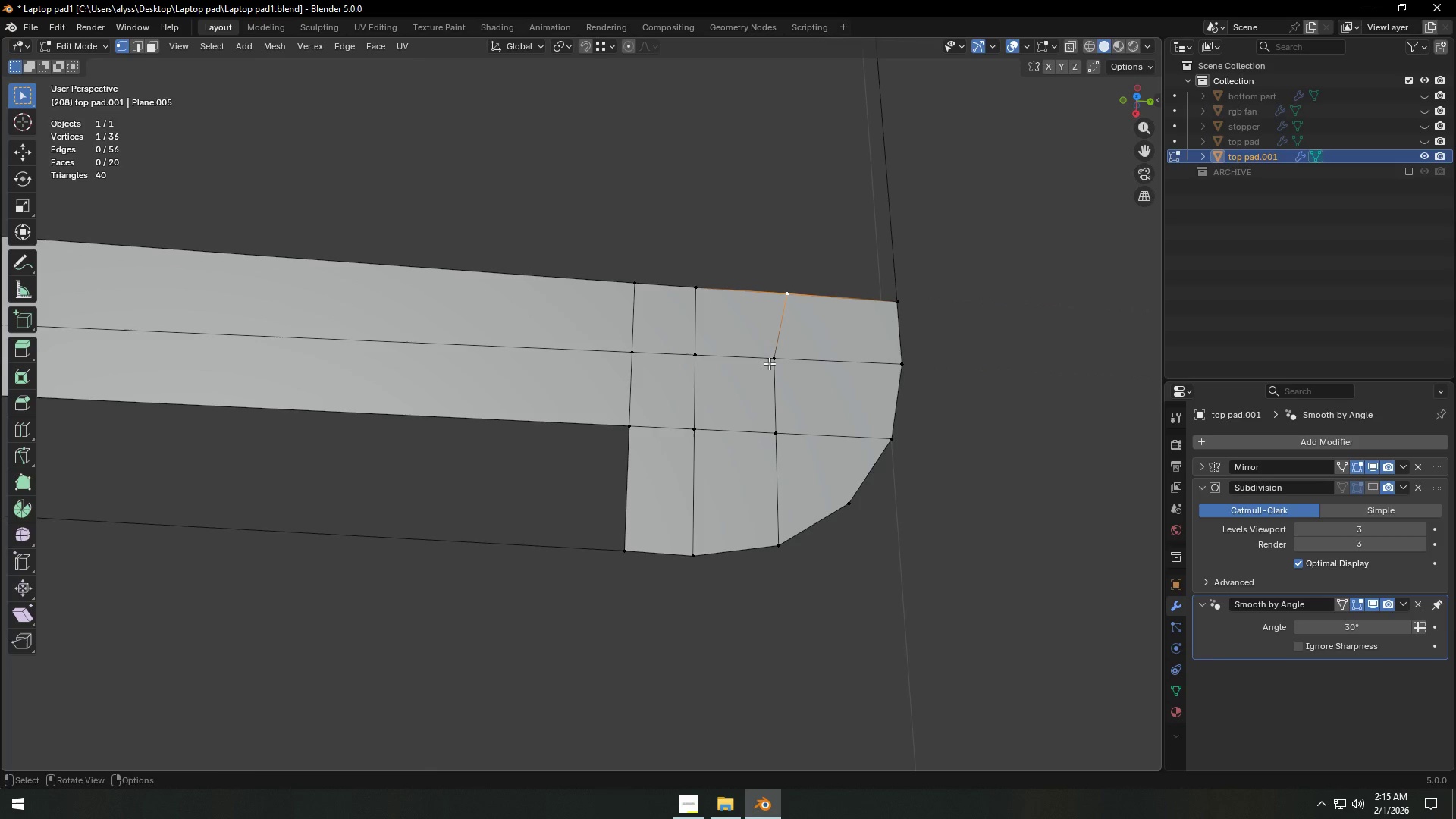 
type(gy)
 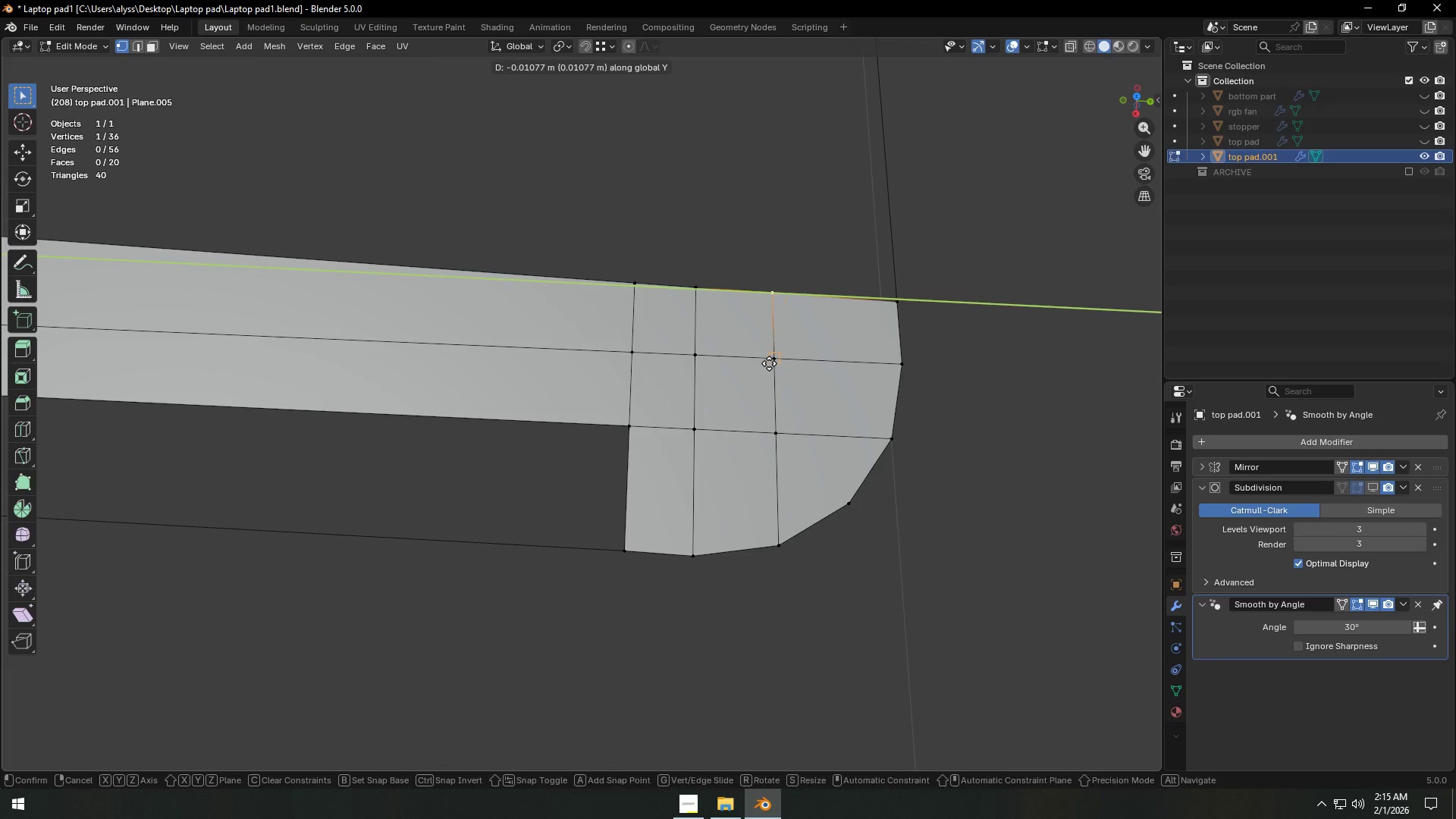 
hold_key(key=ControlLeft, duration=0.55)
left_click([769, 363])
 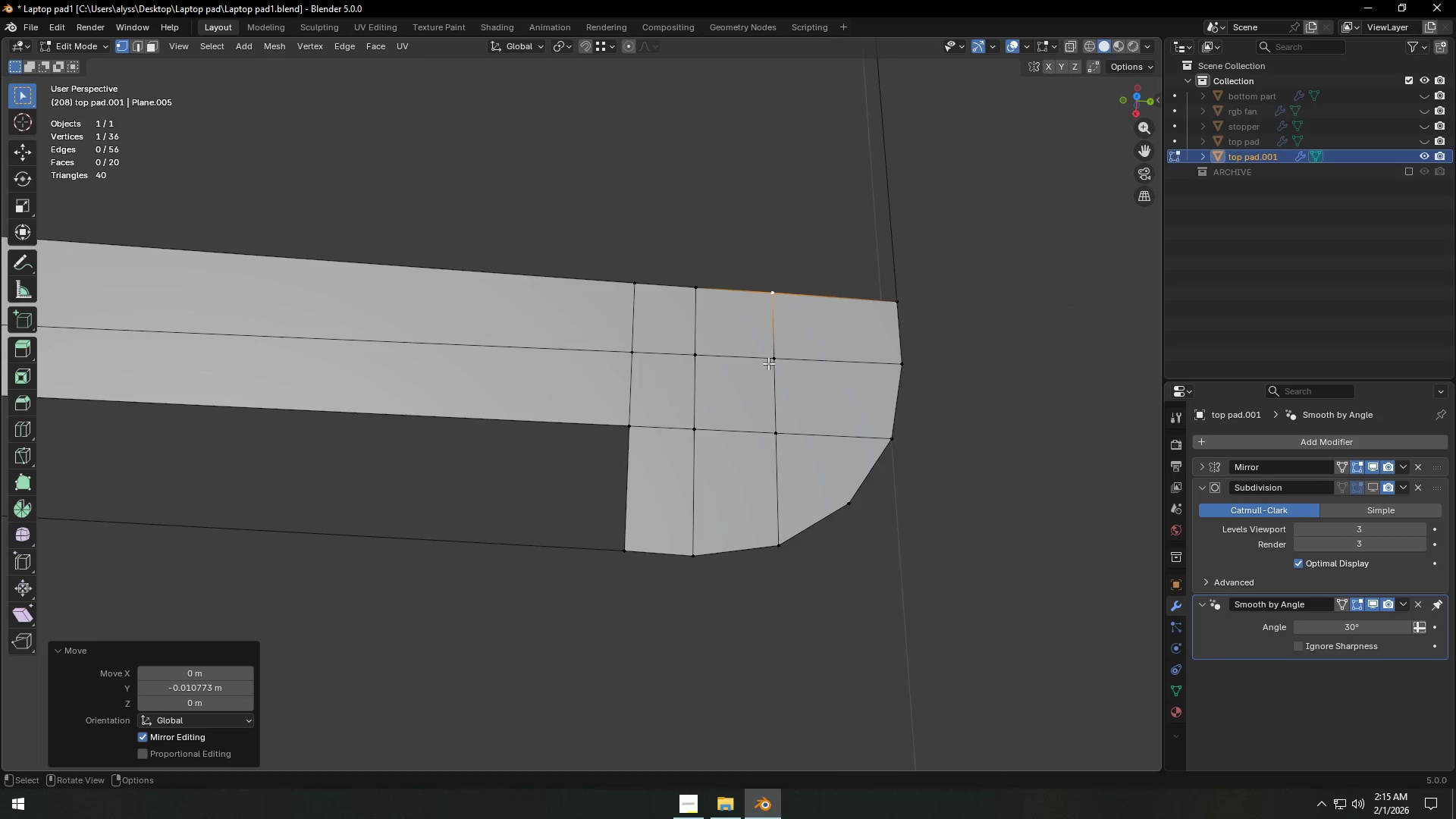 
scroll: coordinate [766, 370], scroll_direction: down, amount: 8.0
 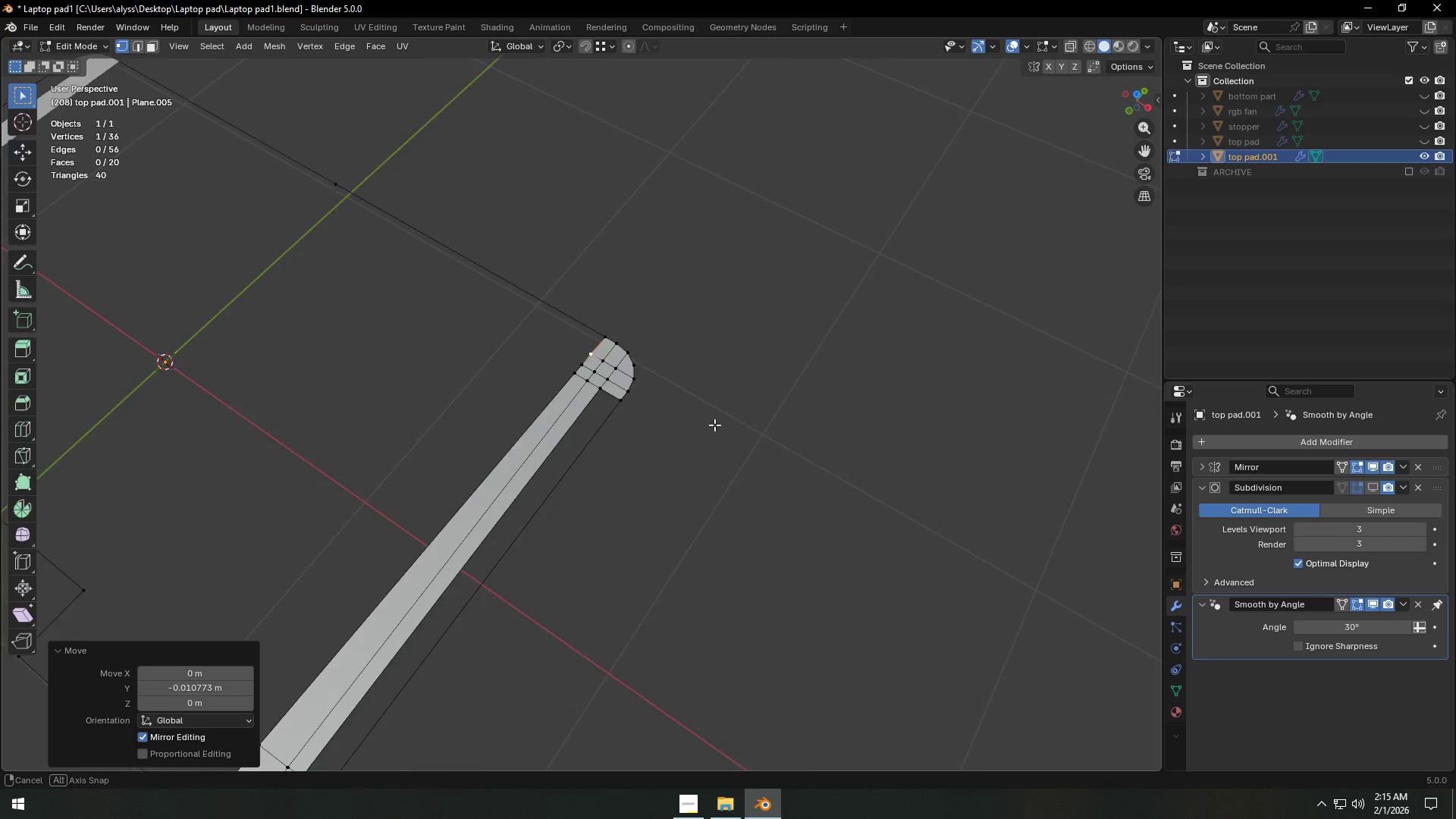 
hold_key(key=ShiftLeft, duration=0.55)
 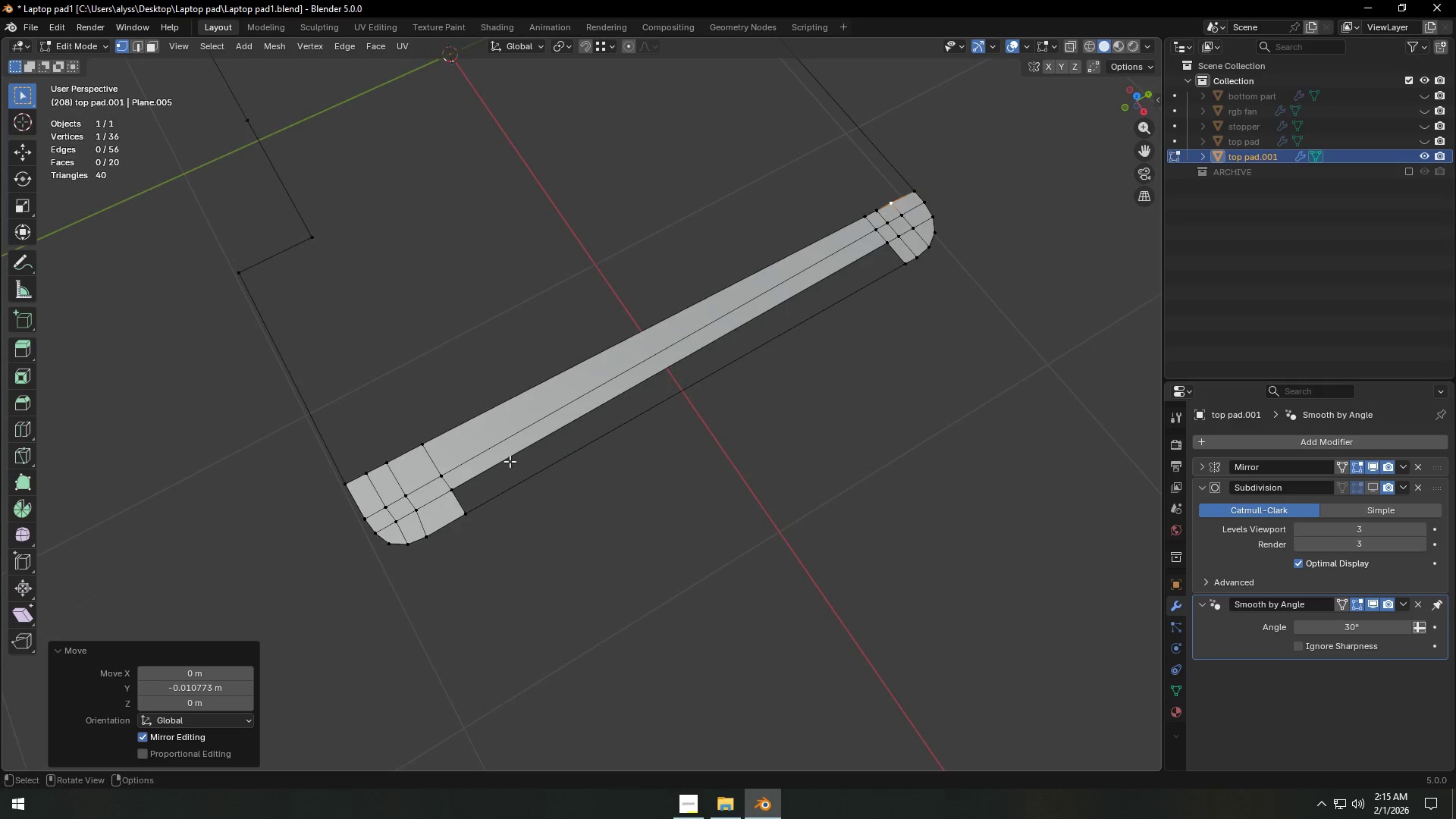 
key(Shift+ShiftLeft)
 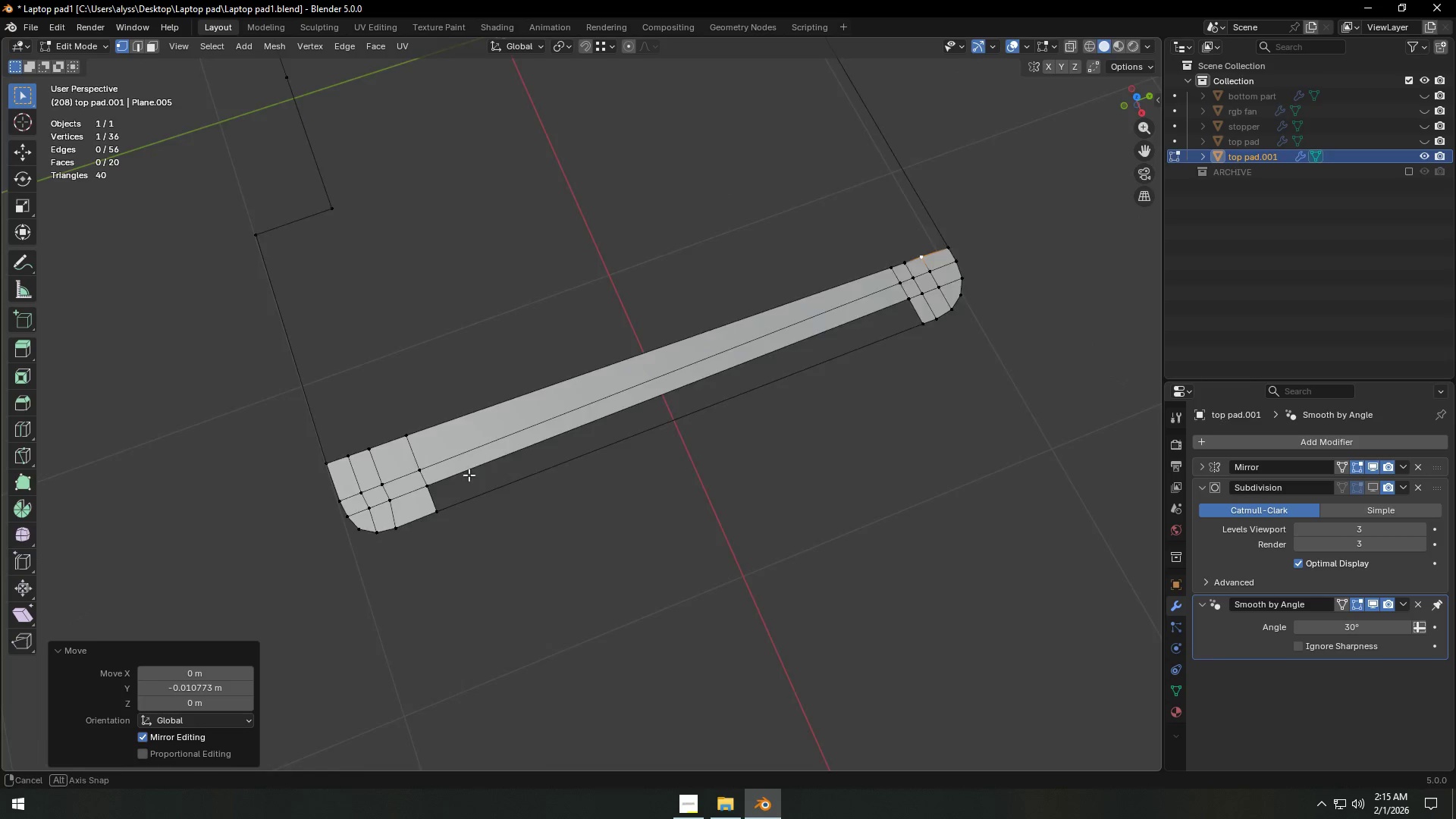 
key(Shift+ShiftLeft)
 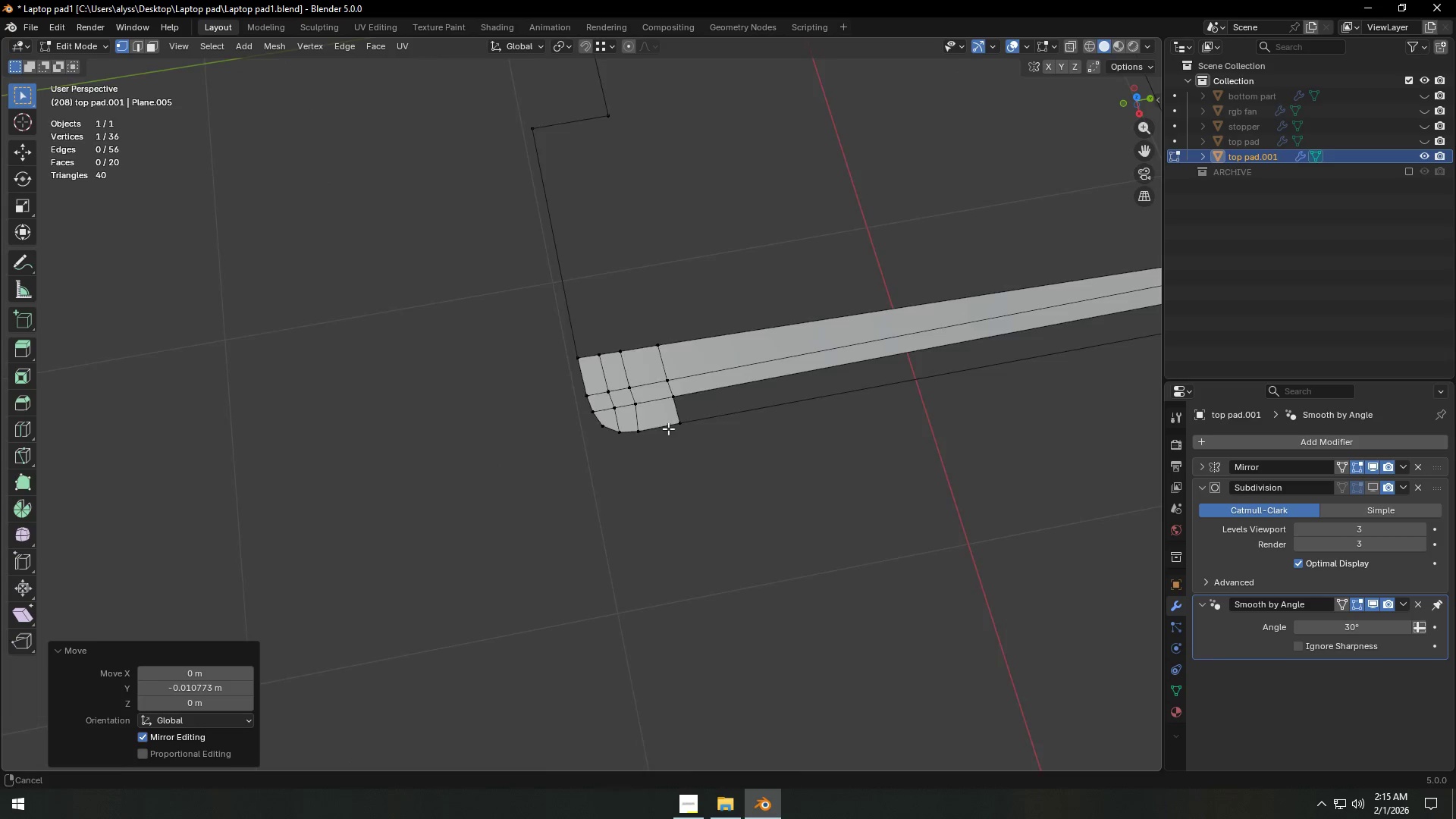 
scroll: coordinate [675, 433], scroll_direction: up, amount: 4.0
 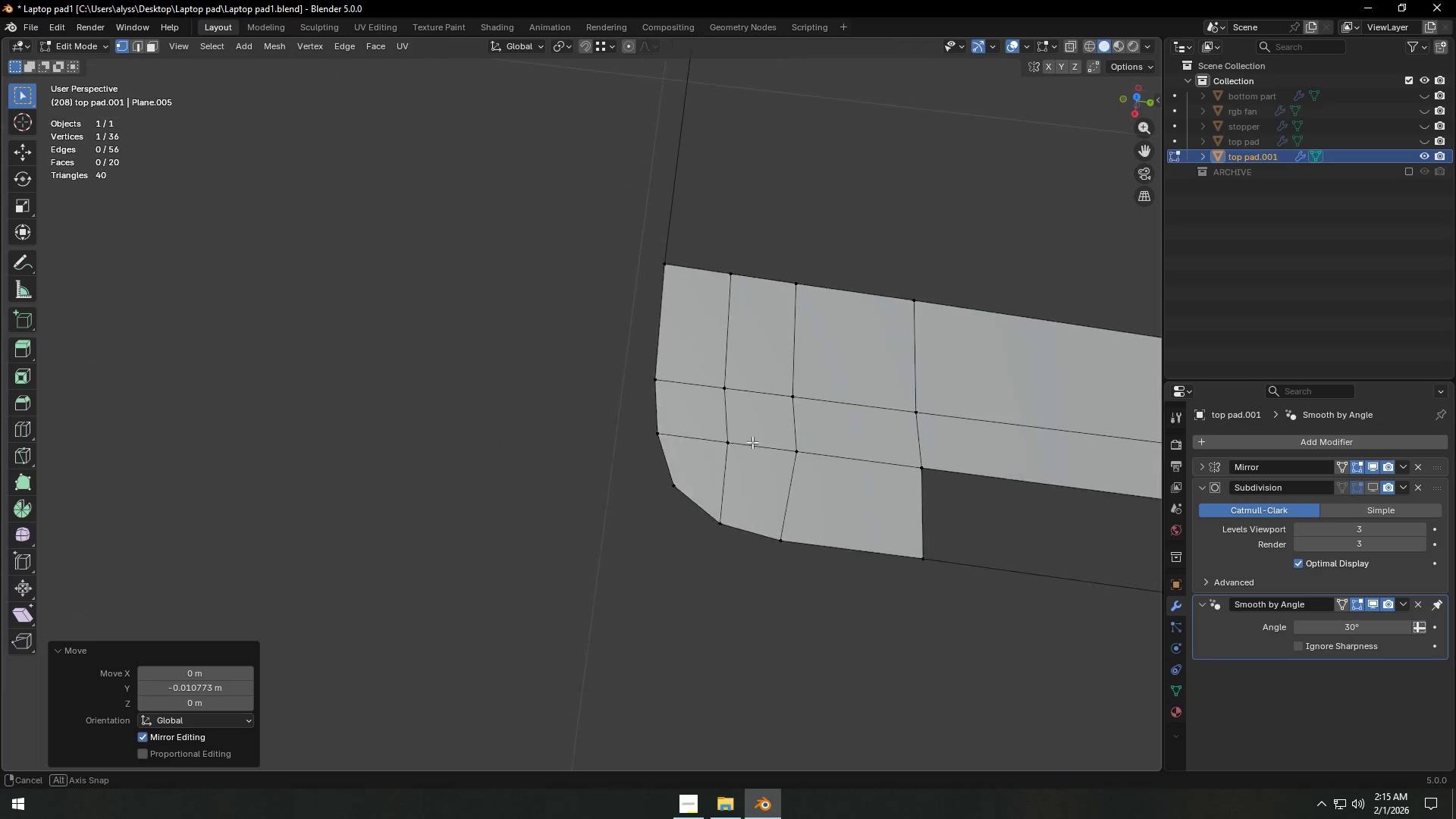 
hold_key(key=ShiftLeft, duration=0.31)
 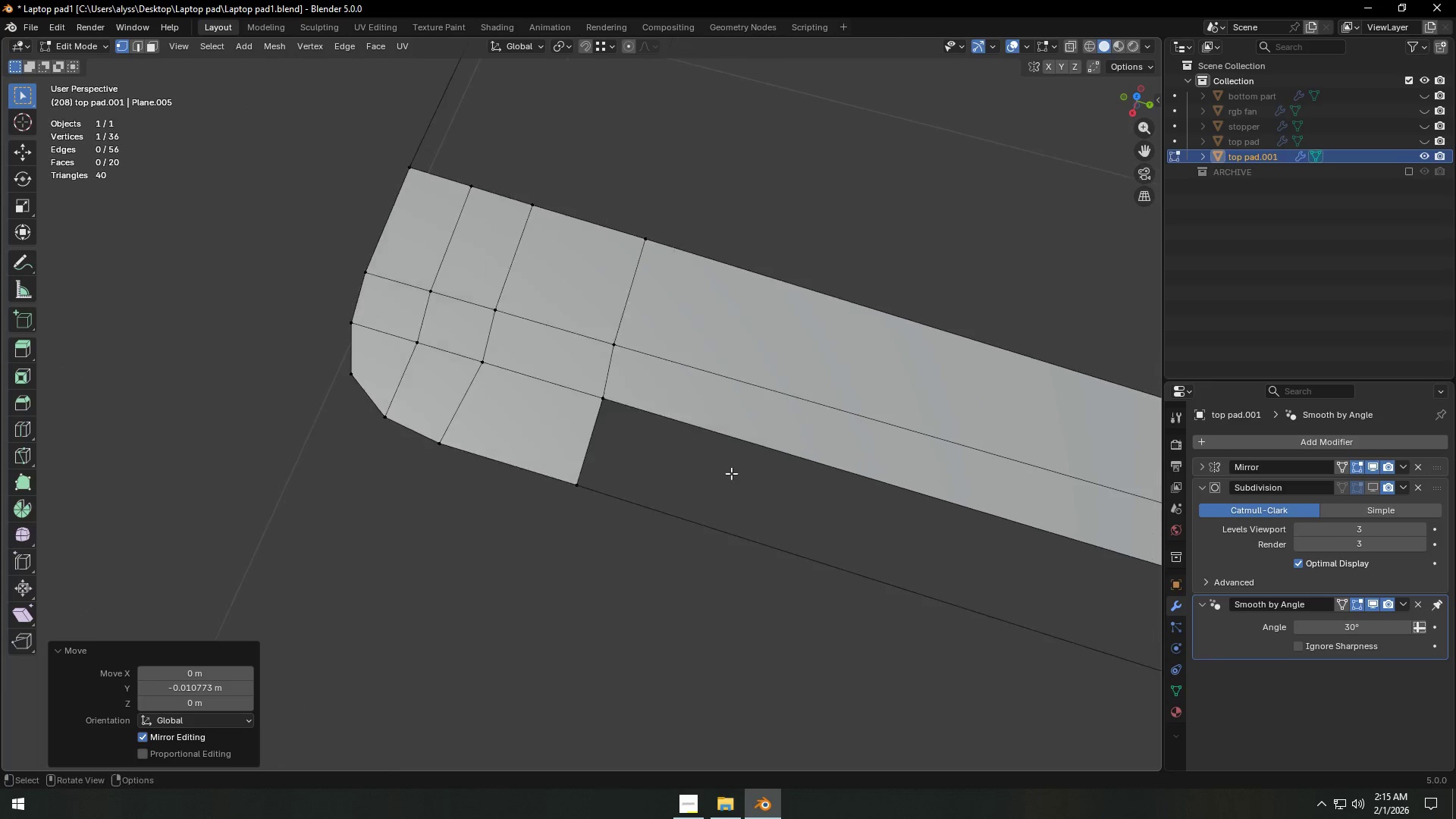 
scroll: coordinate [731, 474], scroll_direction: up, amount: 2.0
 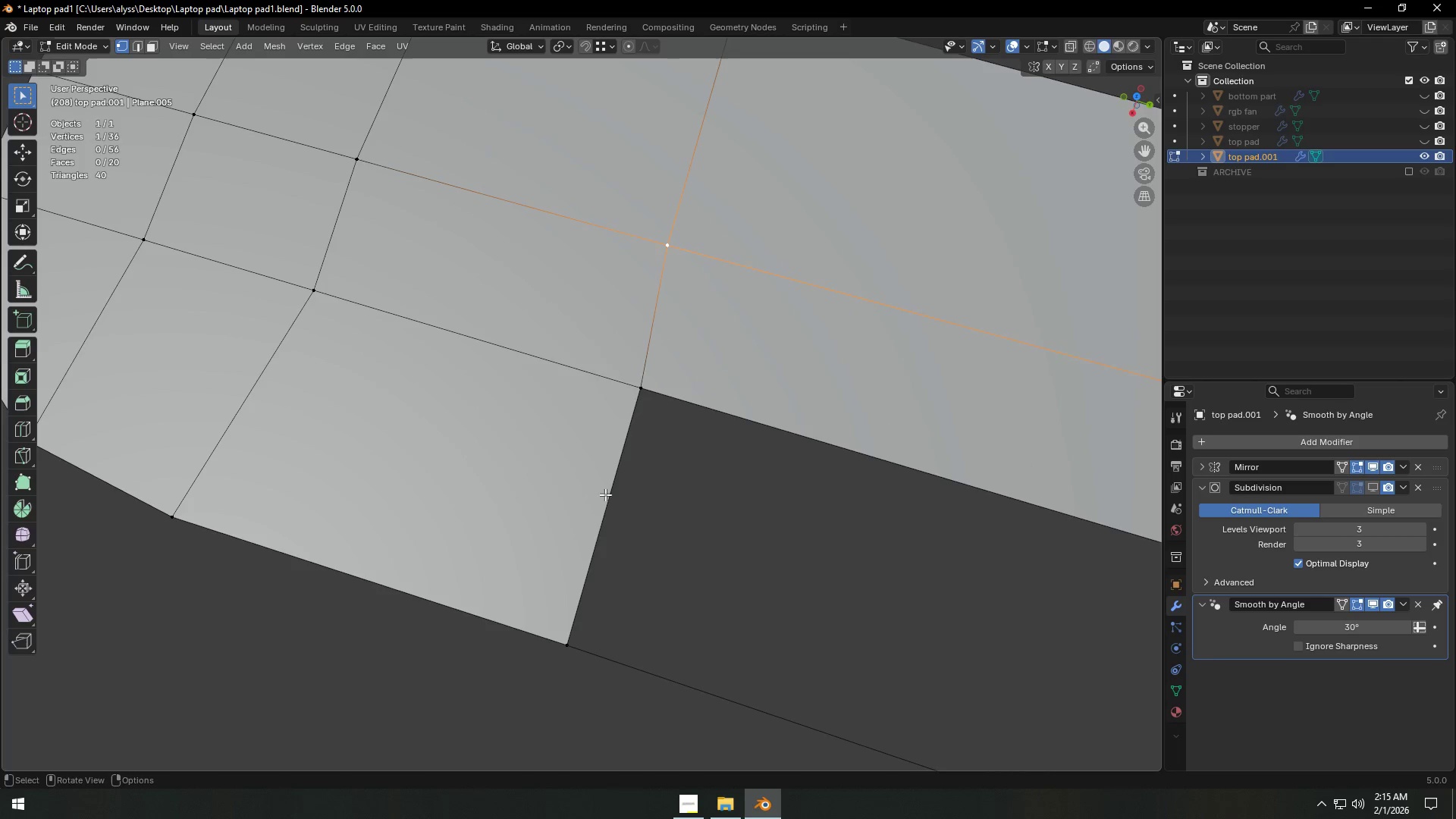 
scroll: coordinate [628, 384], scroll_direction: down, amount: 2.0
 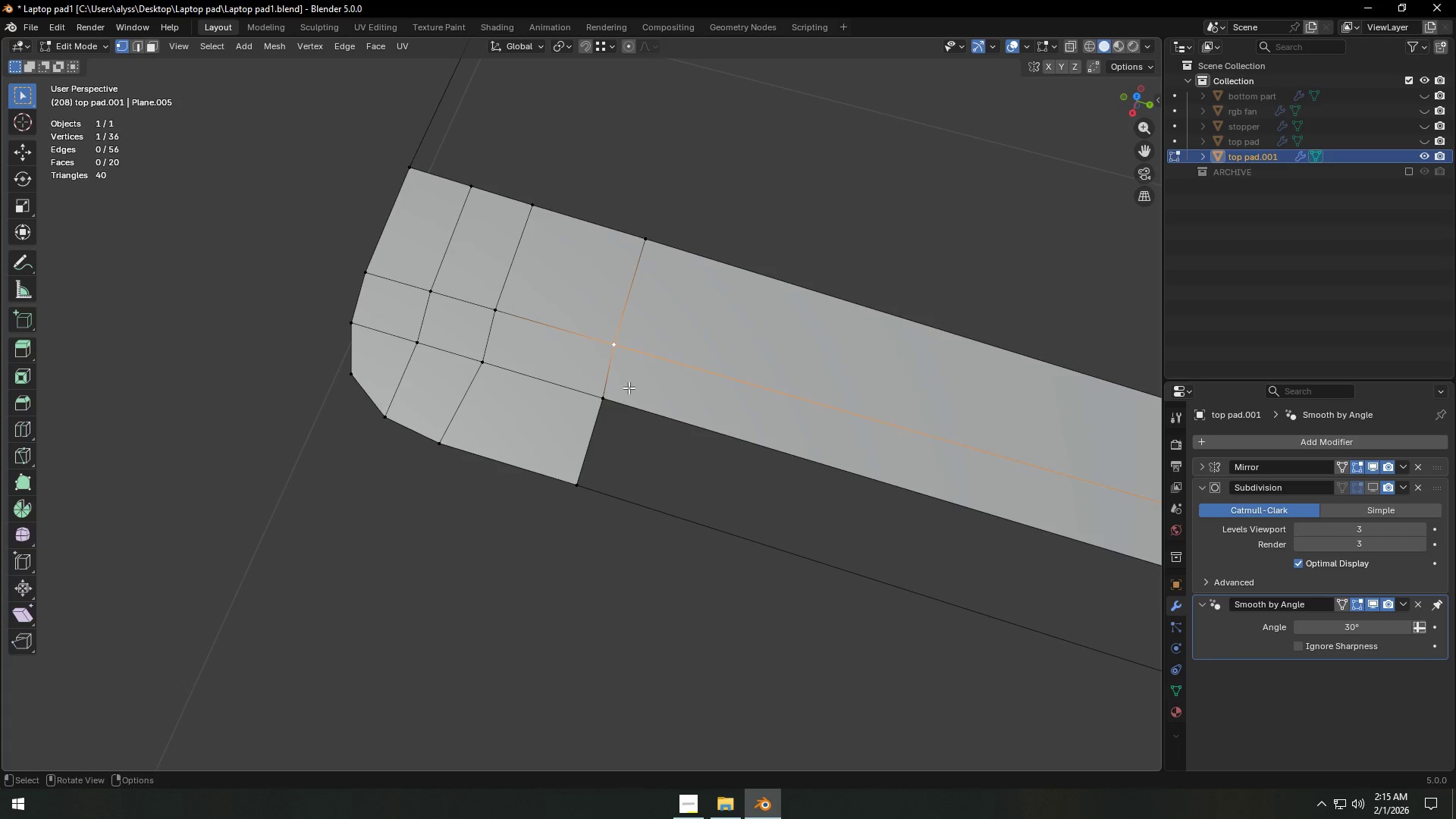 
hold_key(key=ShiftLeft, duration=0.73)
left_click([619, 391])
 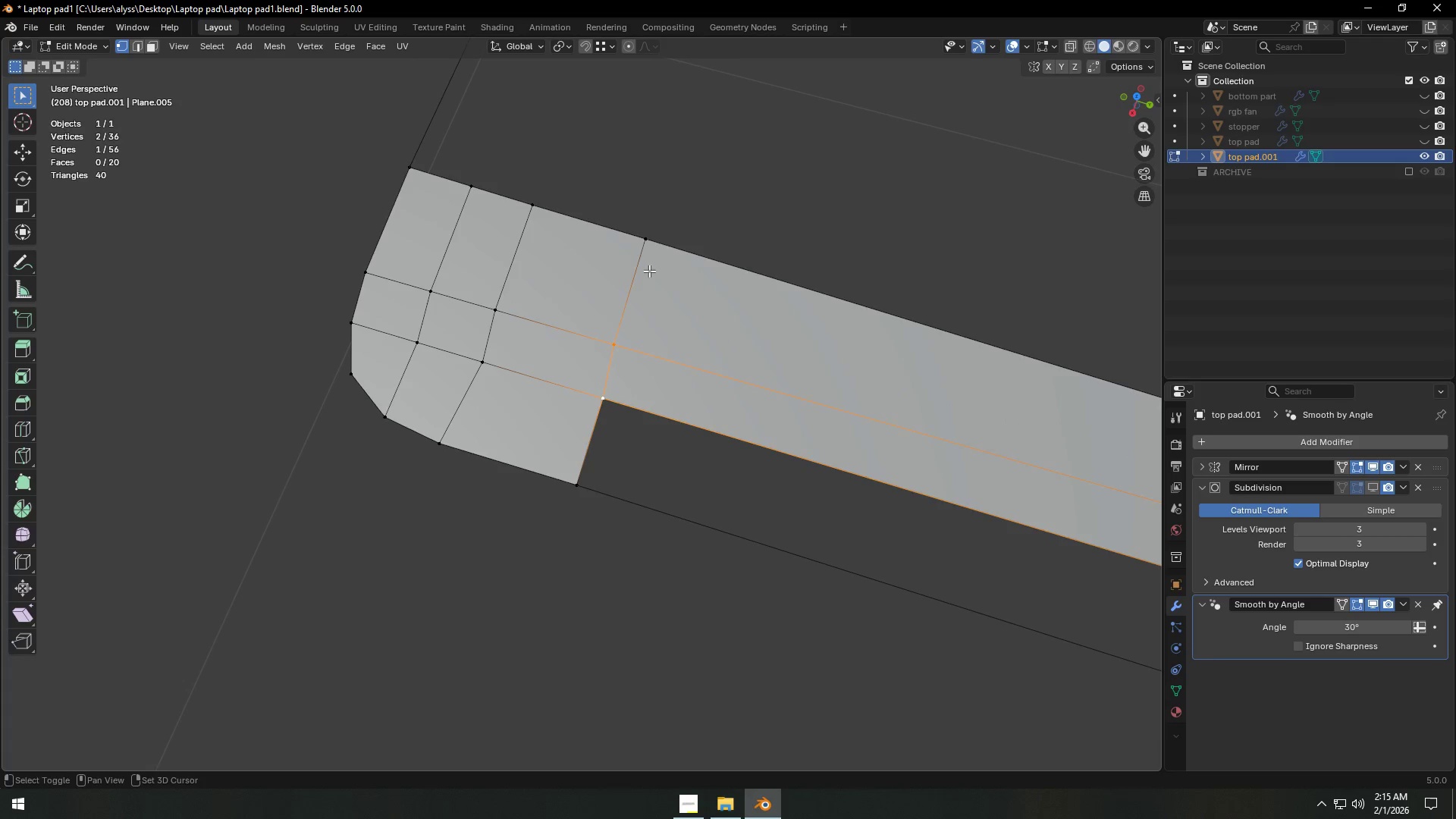 
double_click([650, 249])
 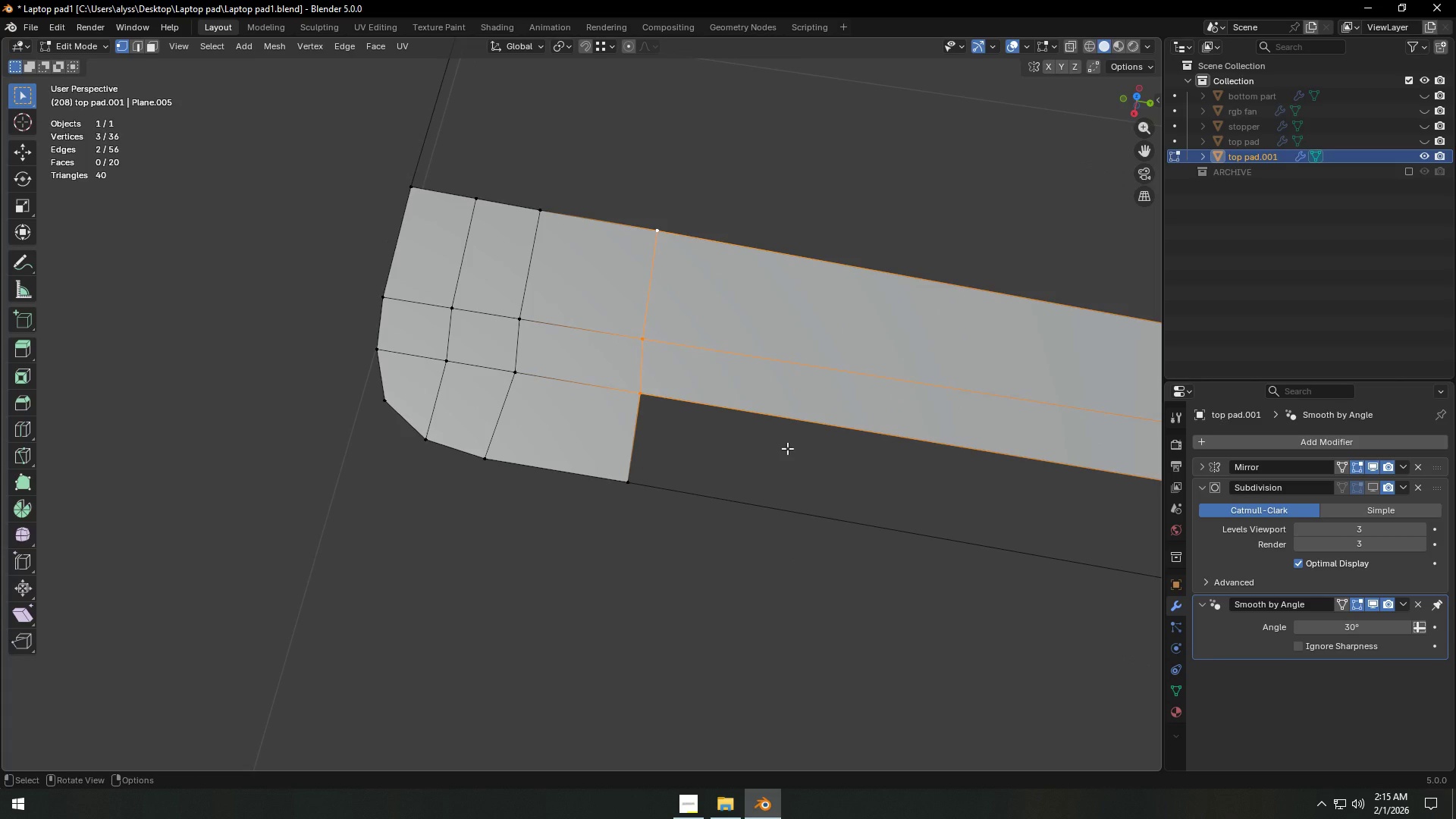 
type(sxy0)
key(NumpadEnter)
 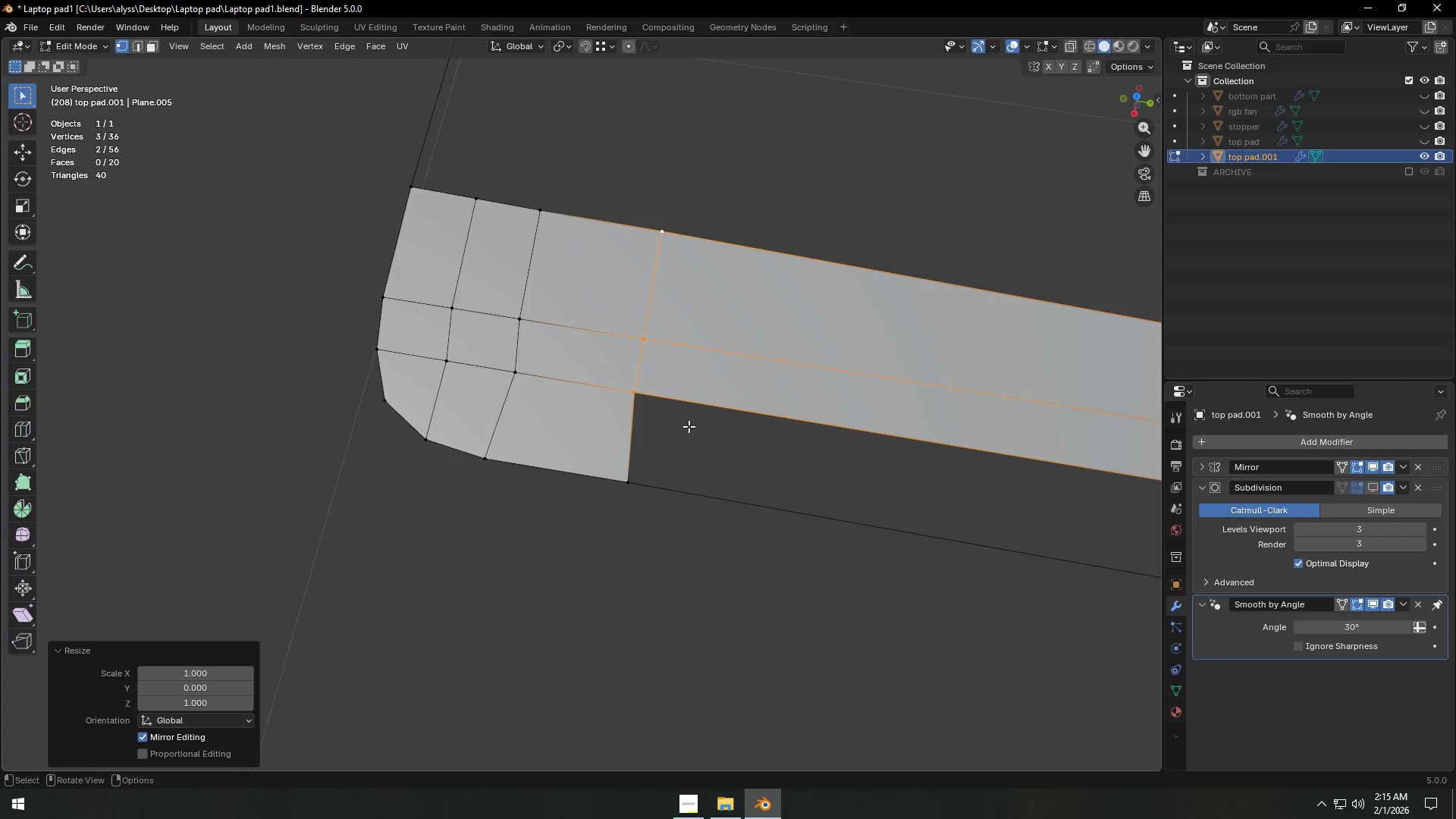 
type(gy)
 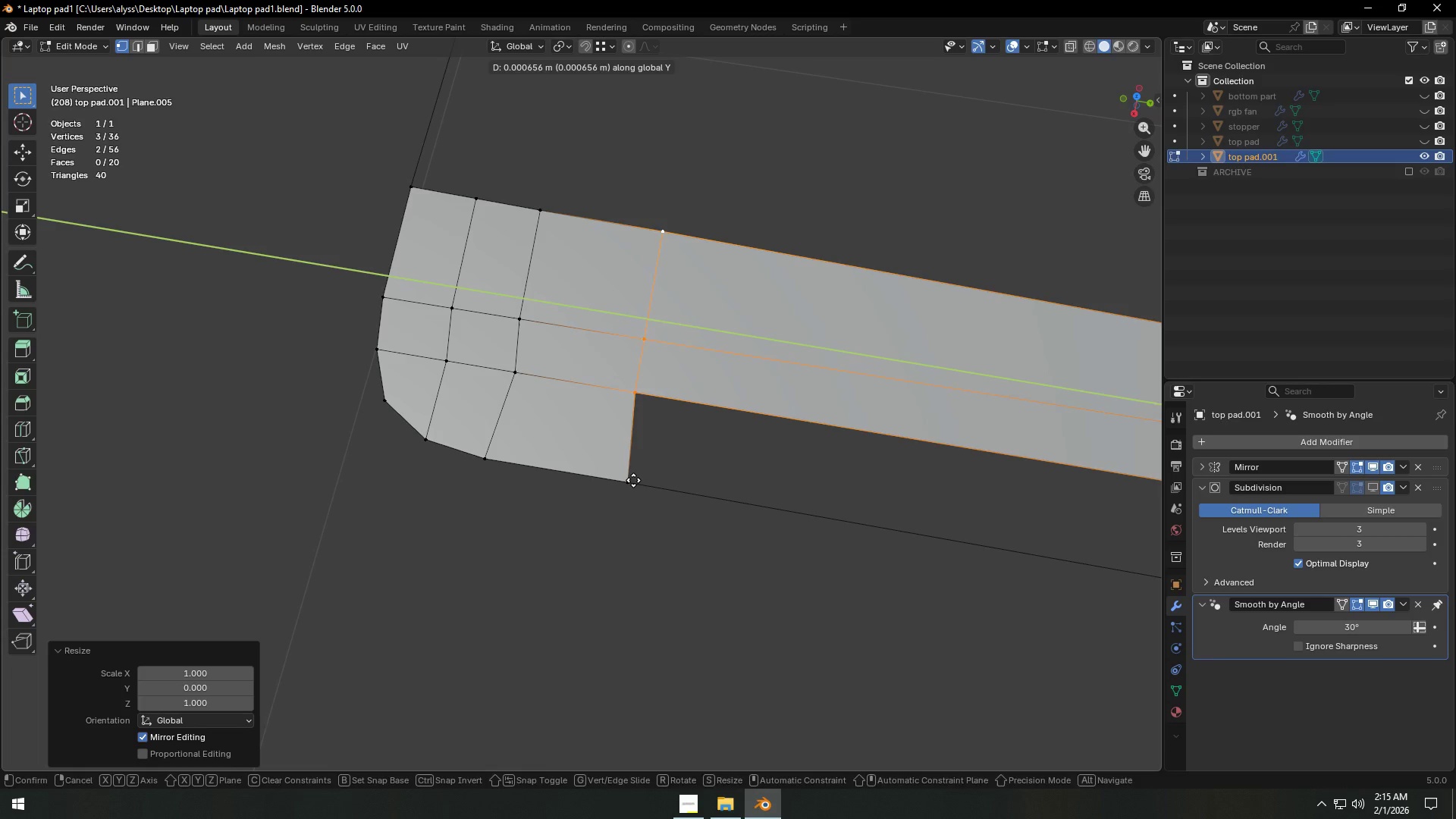 
hold_key(key=ControlLeft, duration=0.38)
left_click([633, 480])
 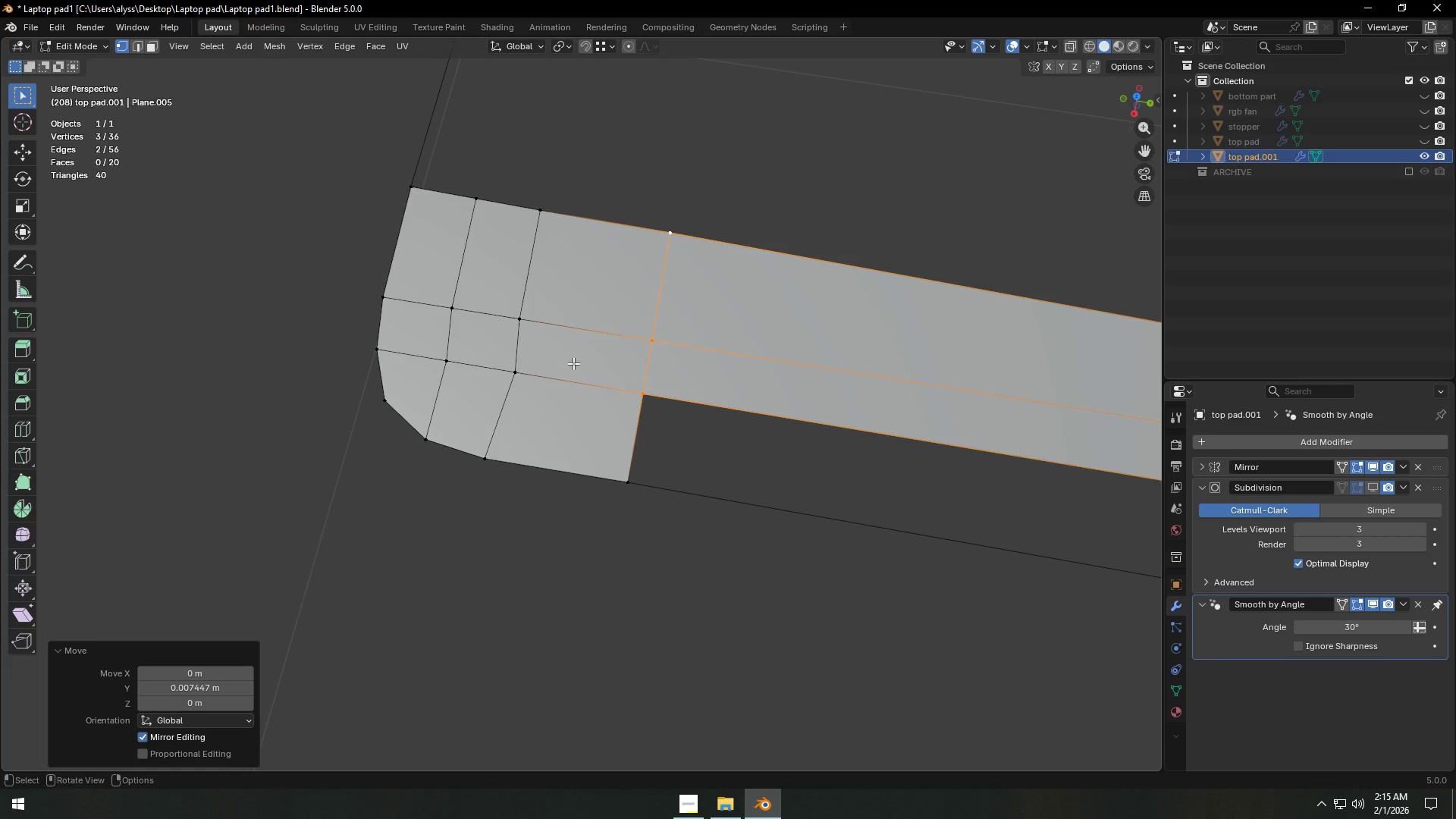 
key(Shift+ShiftLeft)
 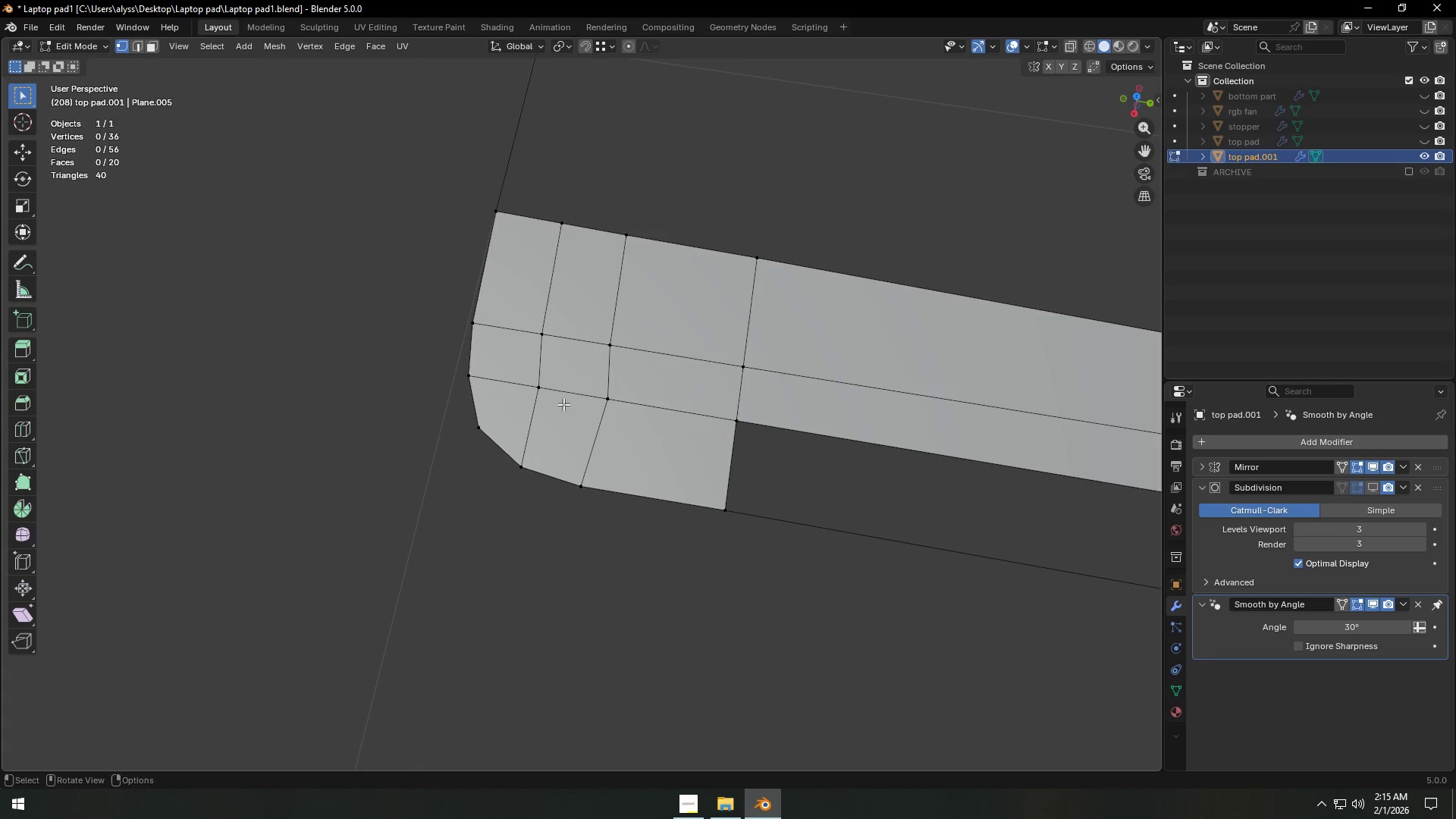 
left_click([601, 400])
 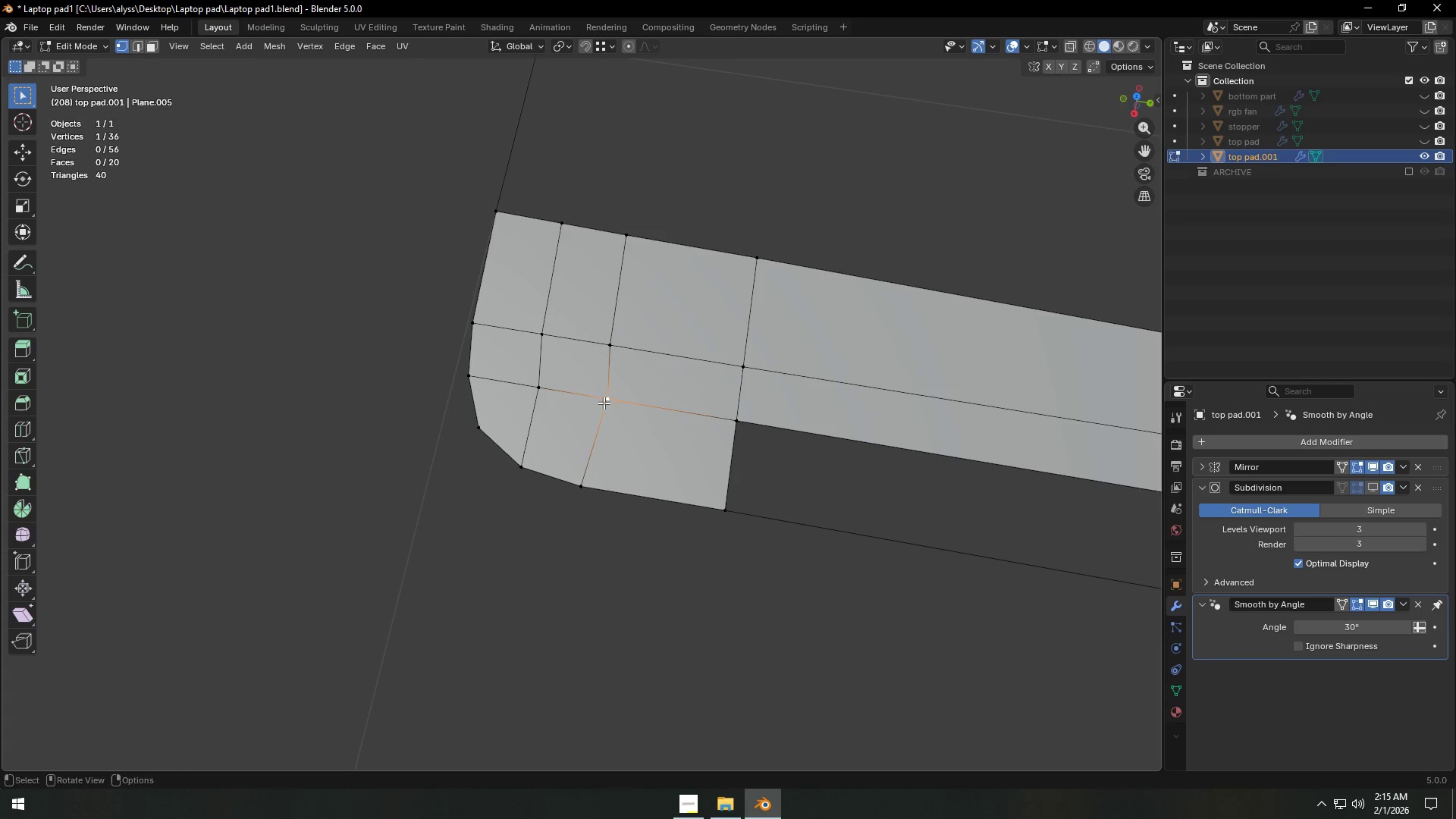 
hold_key(key=ControlLeft, duration=0.58)
 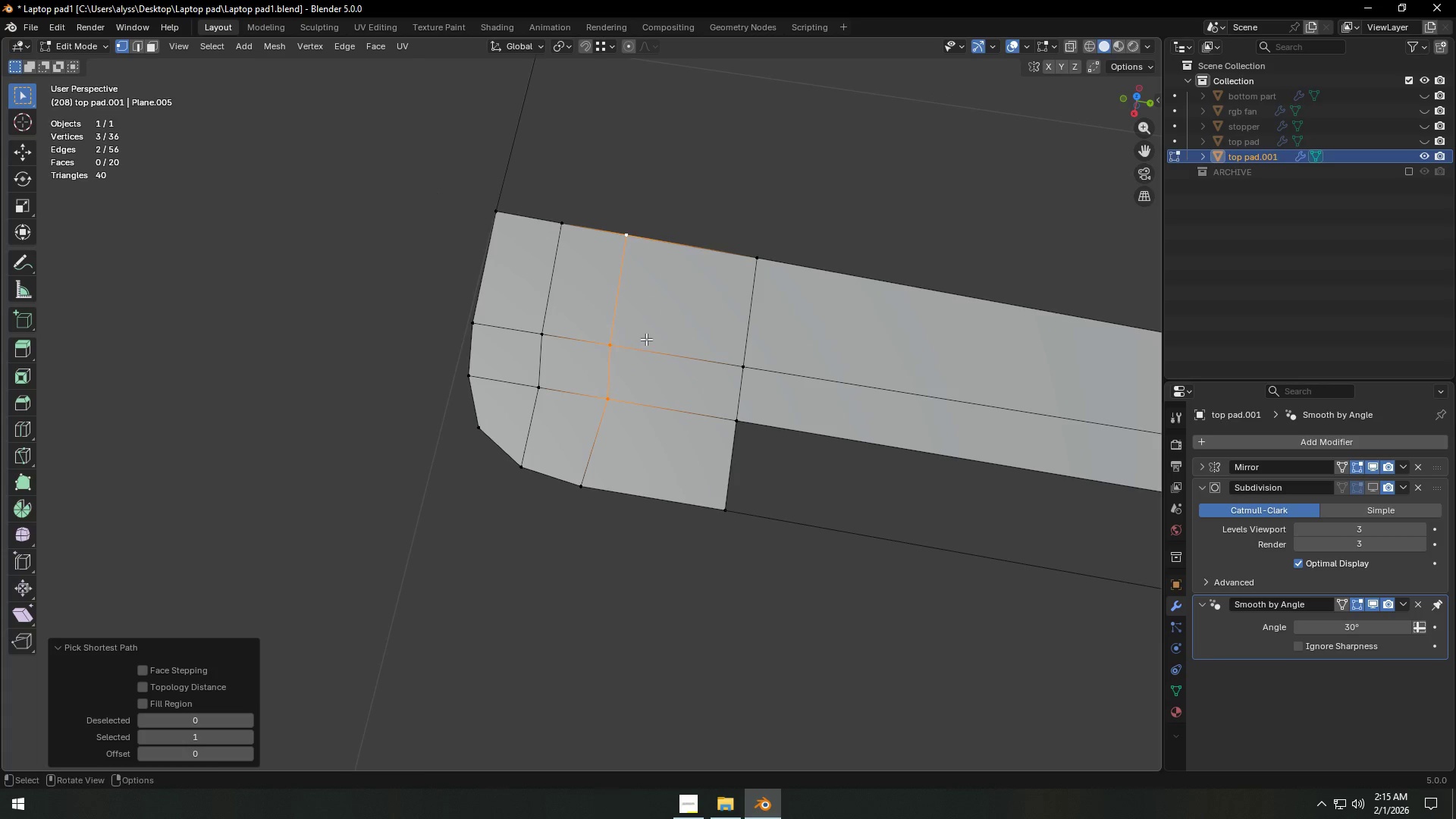 
type(sy0)
key(NumpadEnter)
 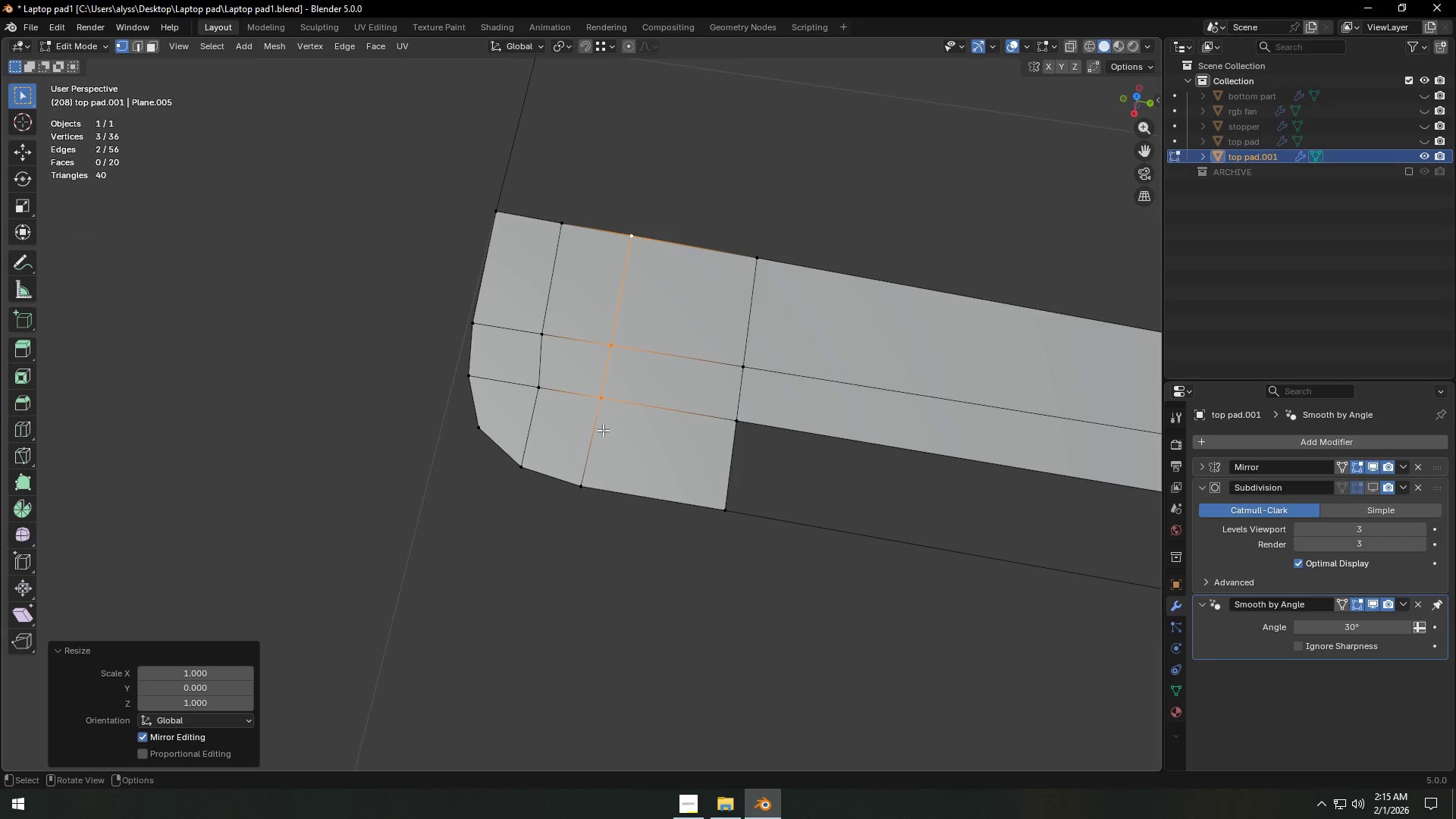 
type(gy)
 